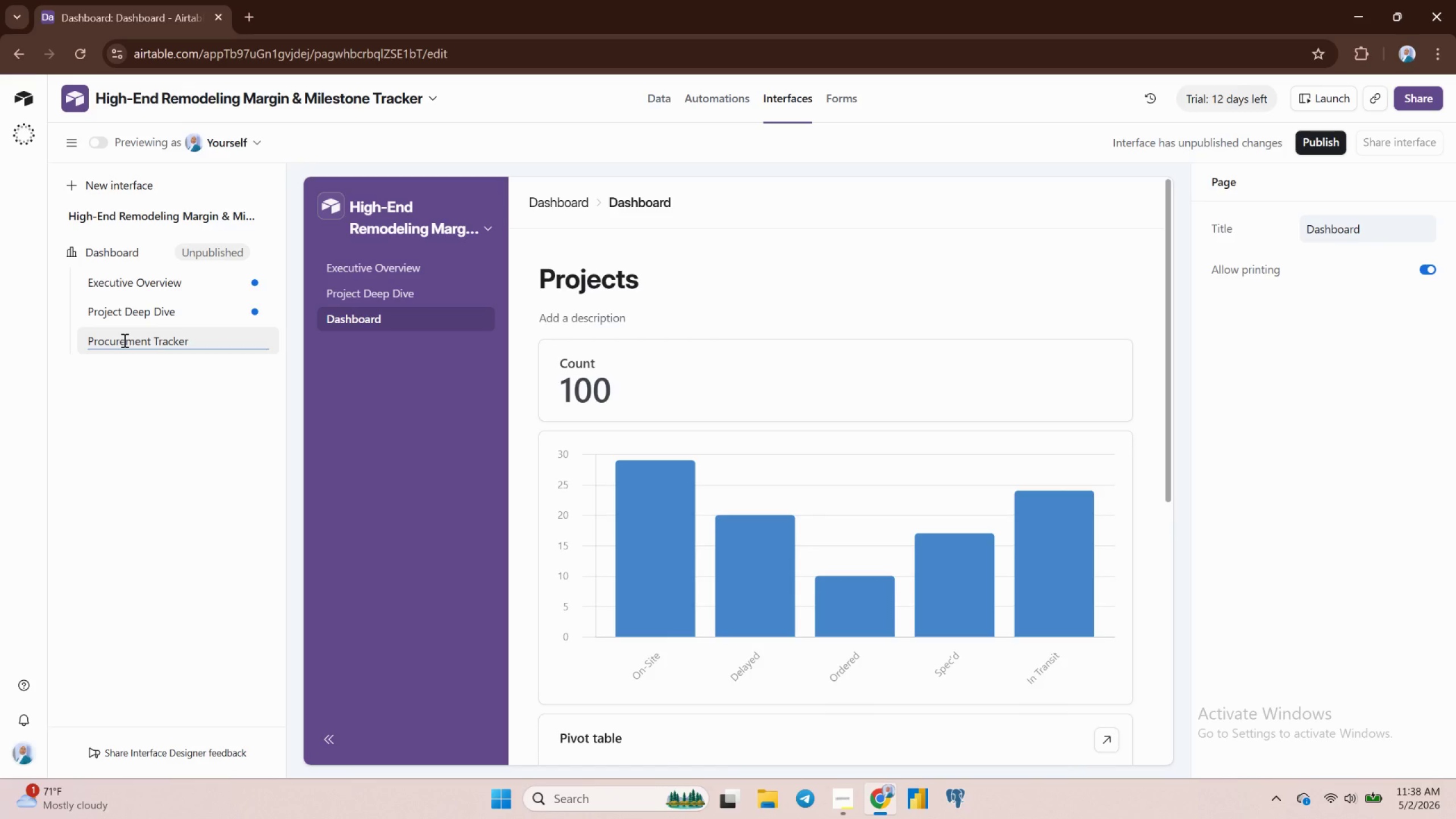 
key(Enter)
 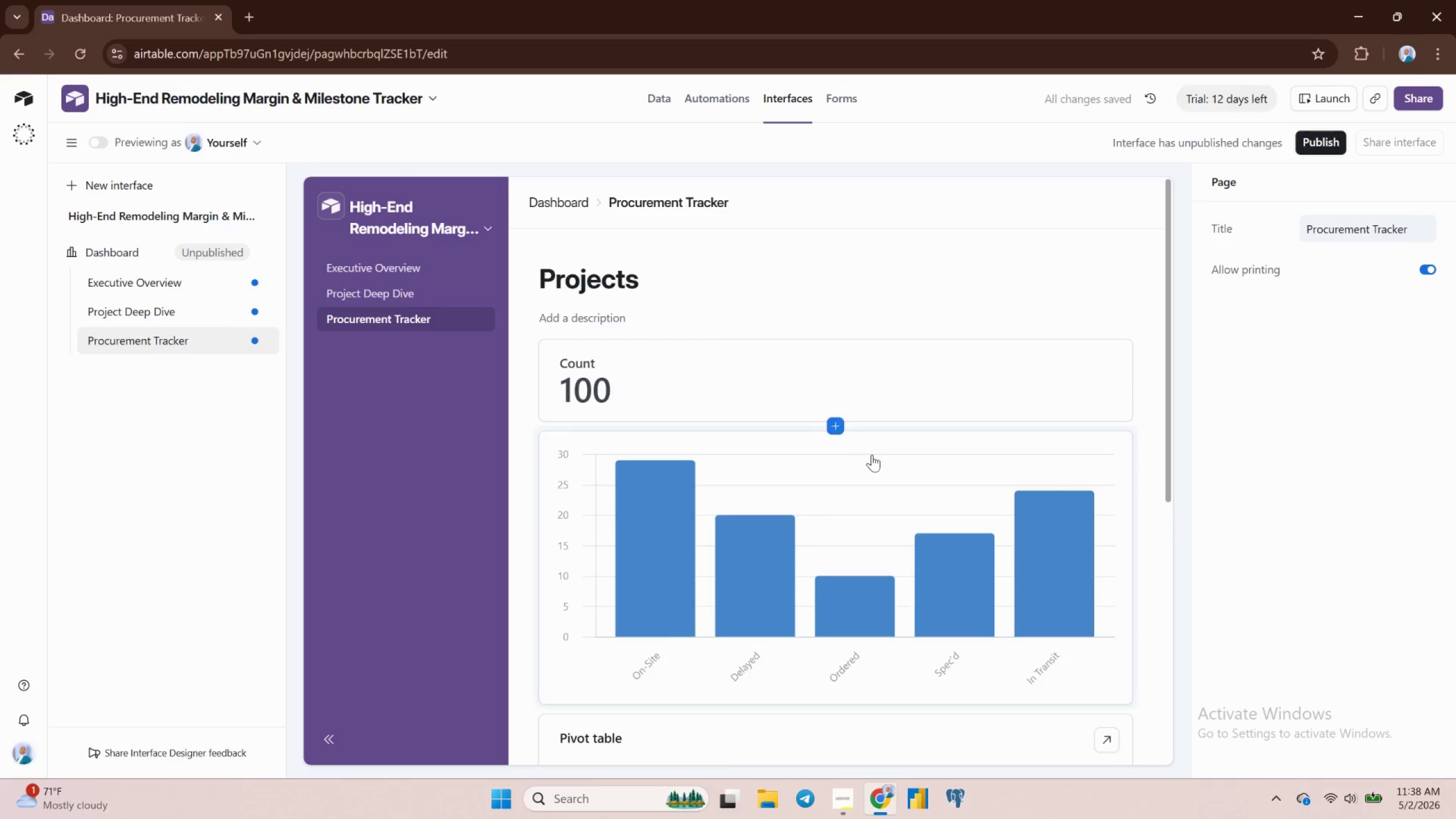 
scroll: coordinate [751, 464], scroll_direction: down, amount: 11.0
 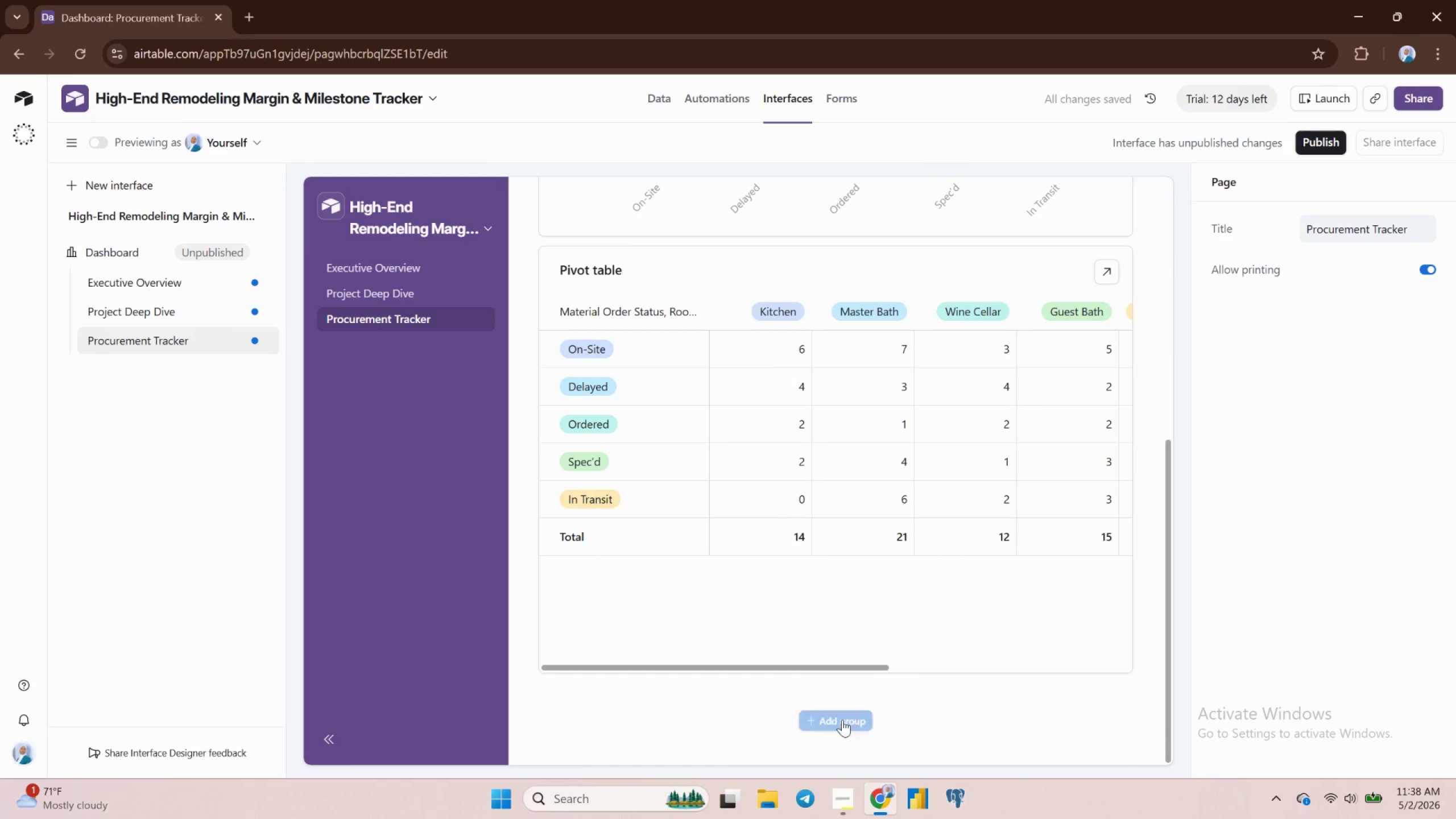 
left_click([843, 722])
 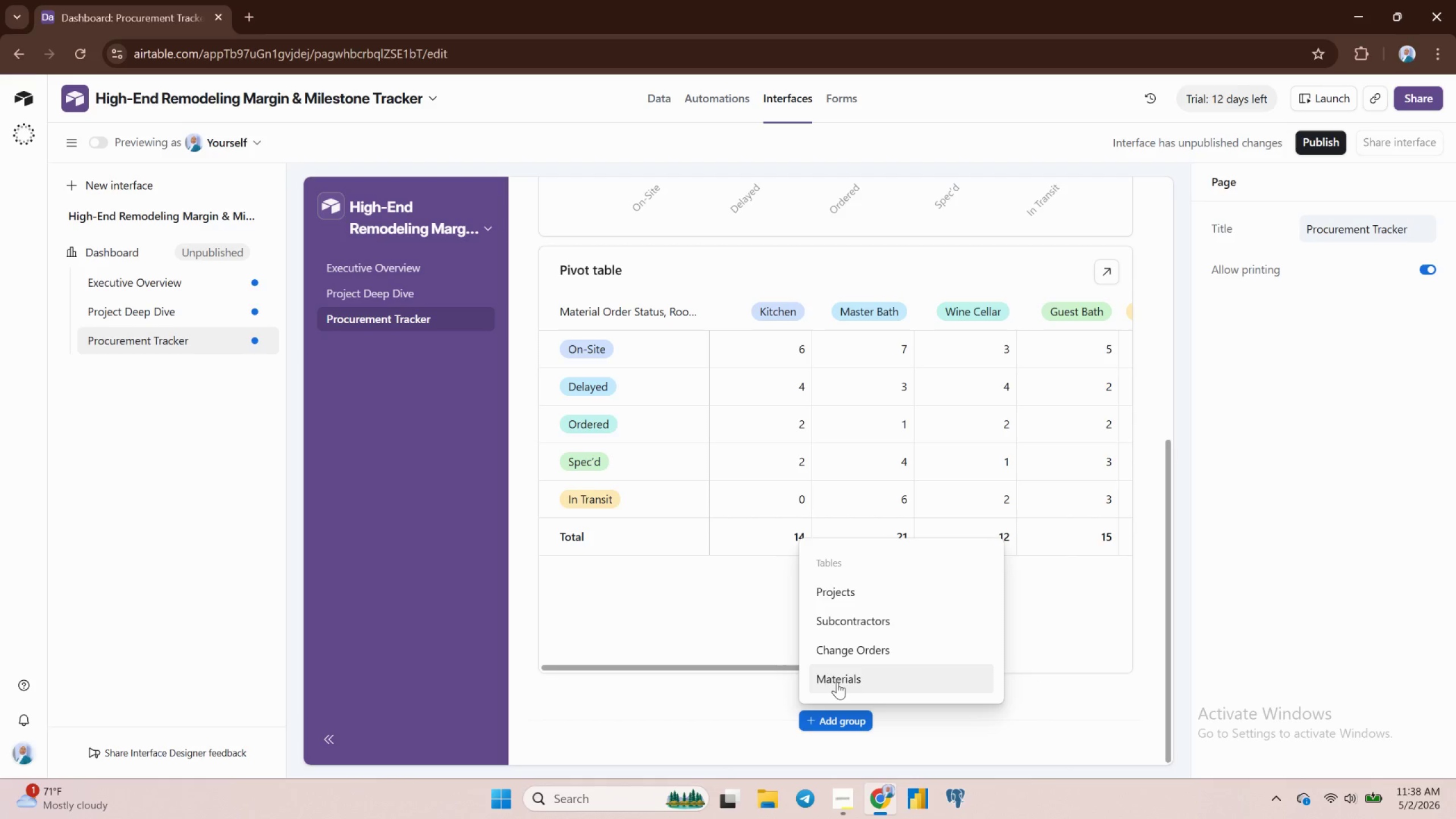 
left_click([830, 593])
 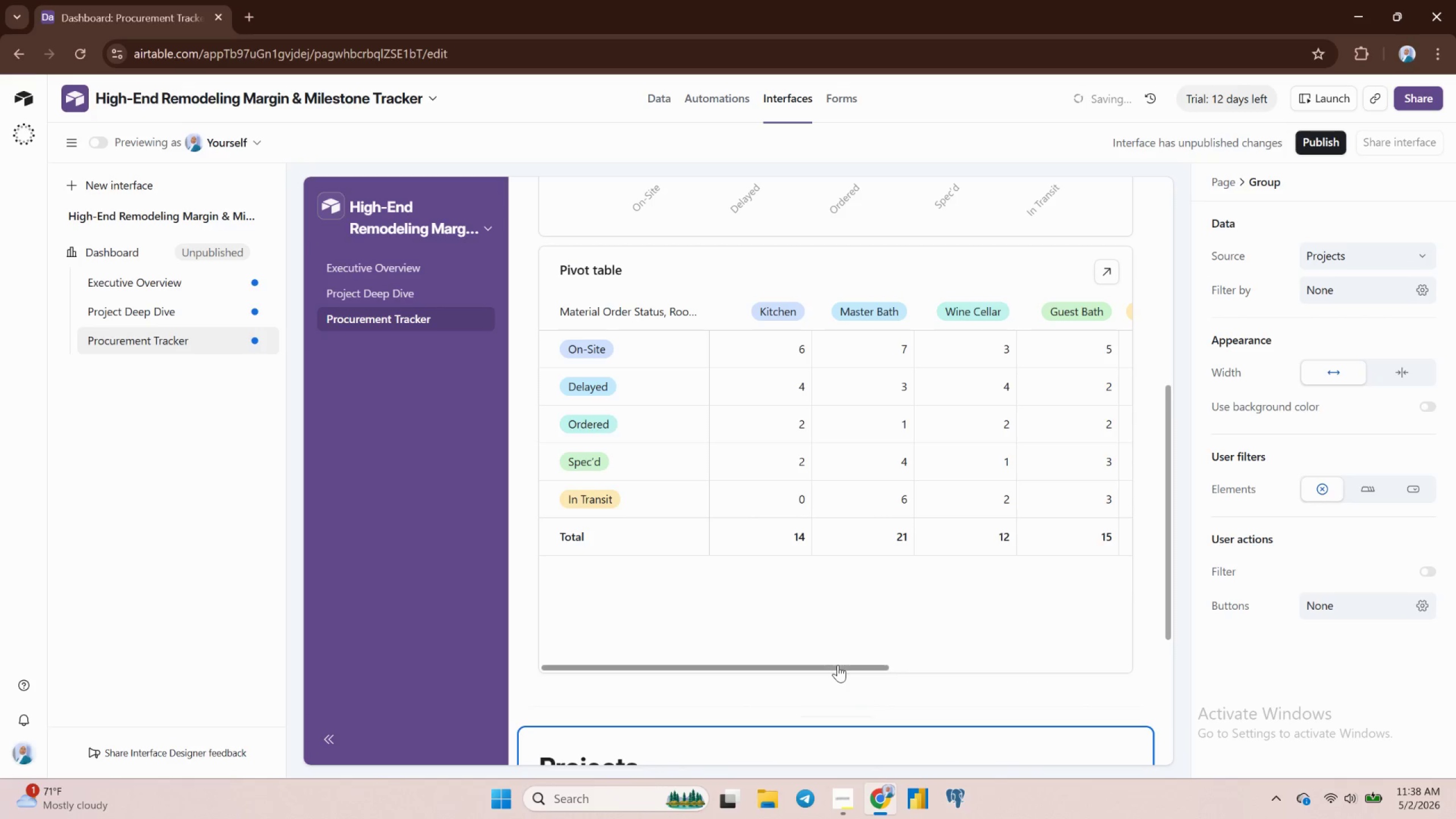 
scroll: coordinate [838, 665], scroll_direction: down, amount: 4.0
 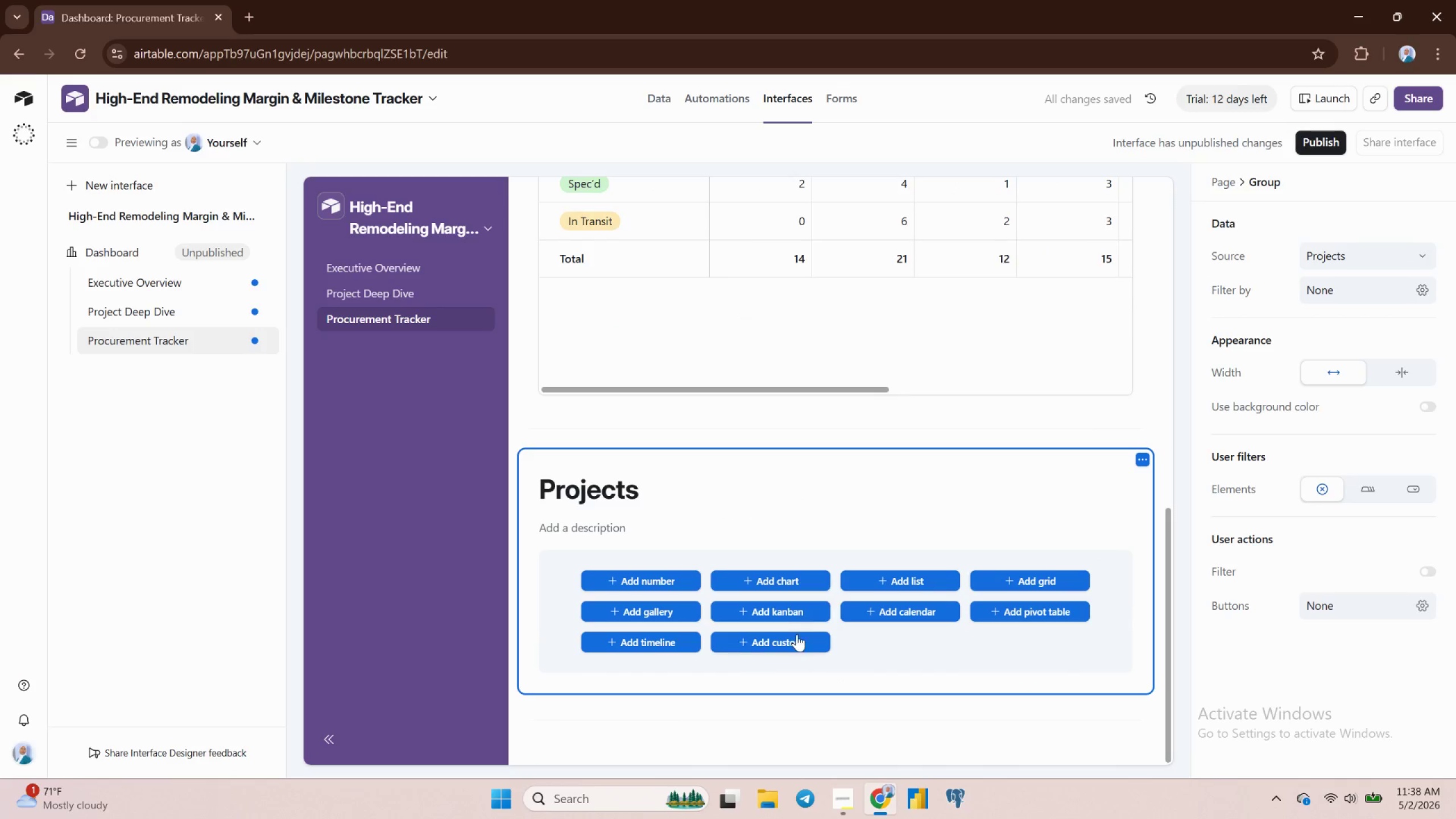 
left_click([775, 607])
 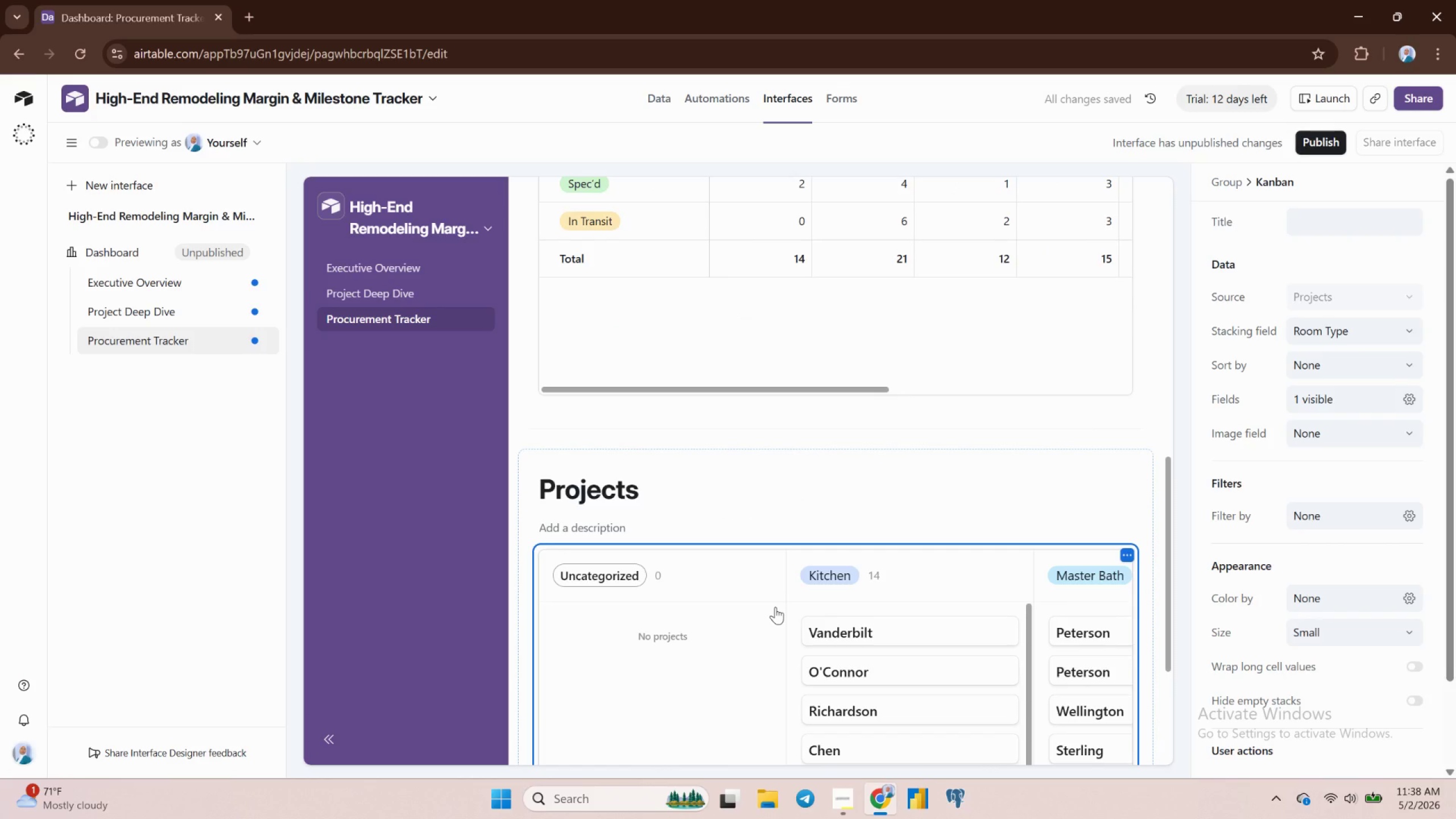 
scroll: coordinate [767, 611], scroll_direction: down, amount: 2.0
 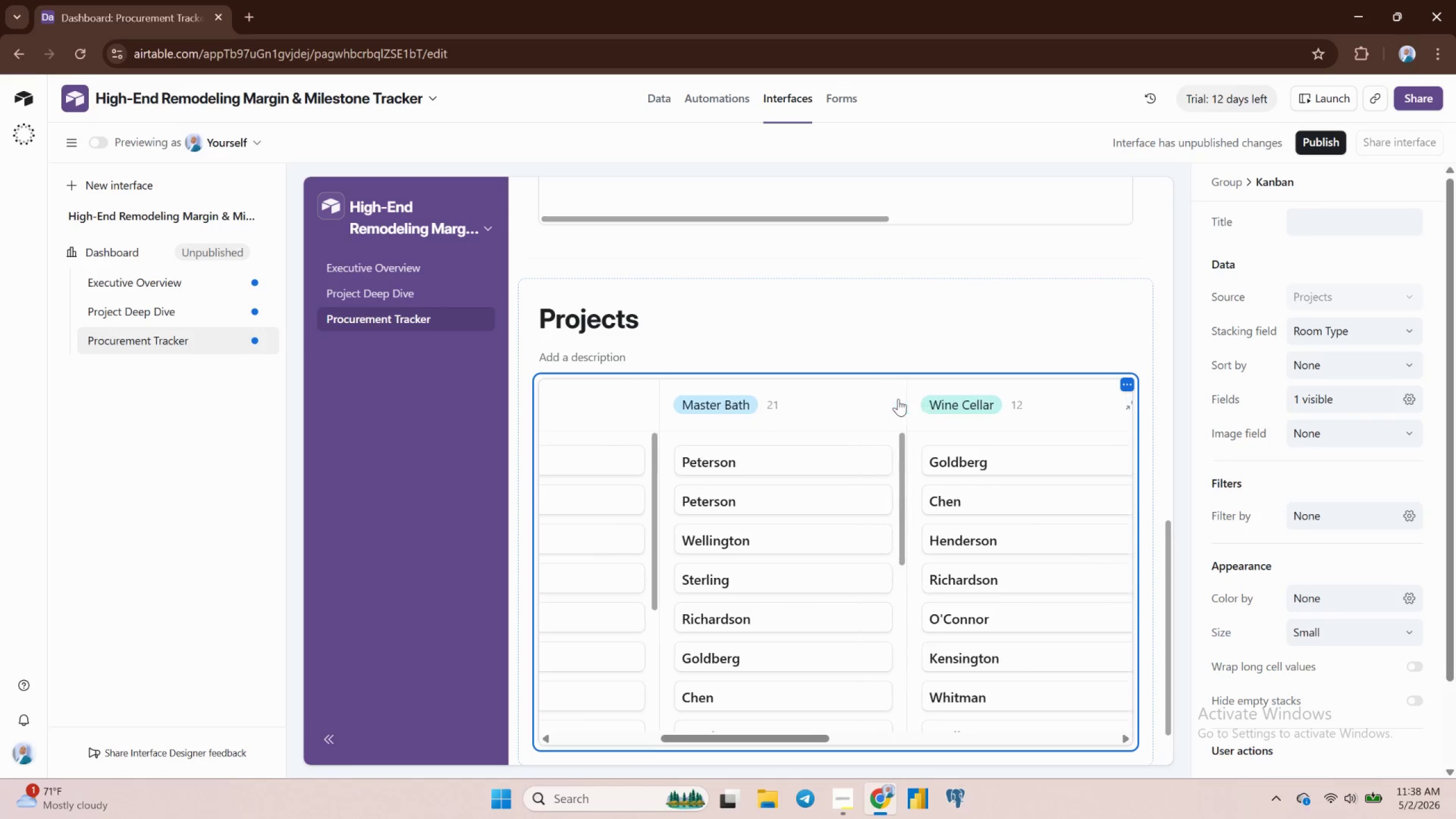 
wait(18.38)
 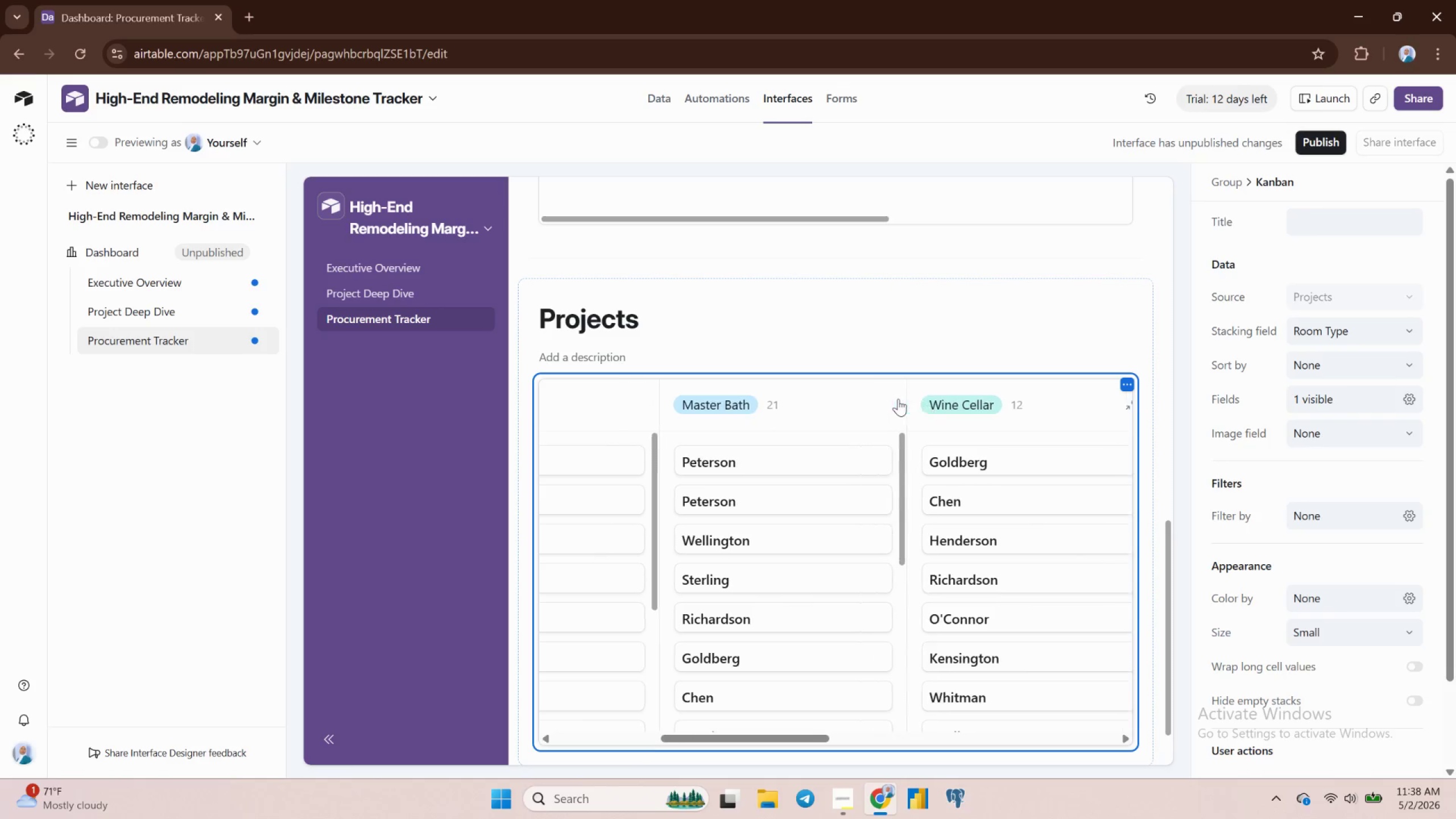 
right_click([586, 400])
 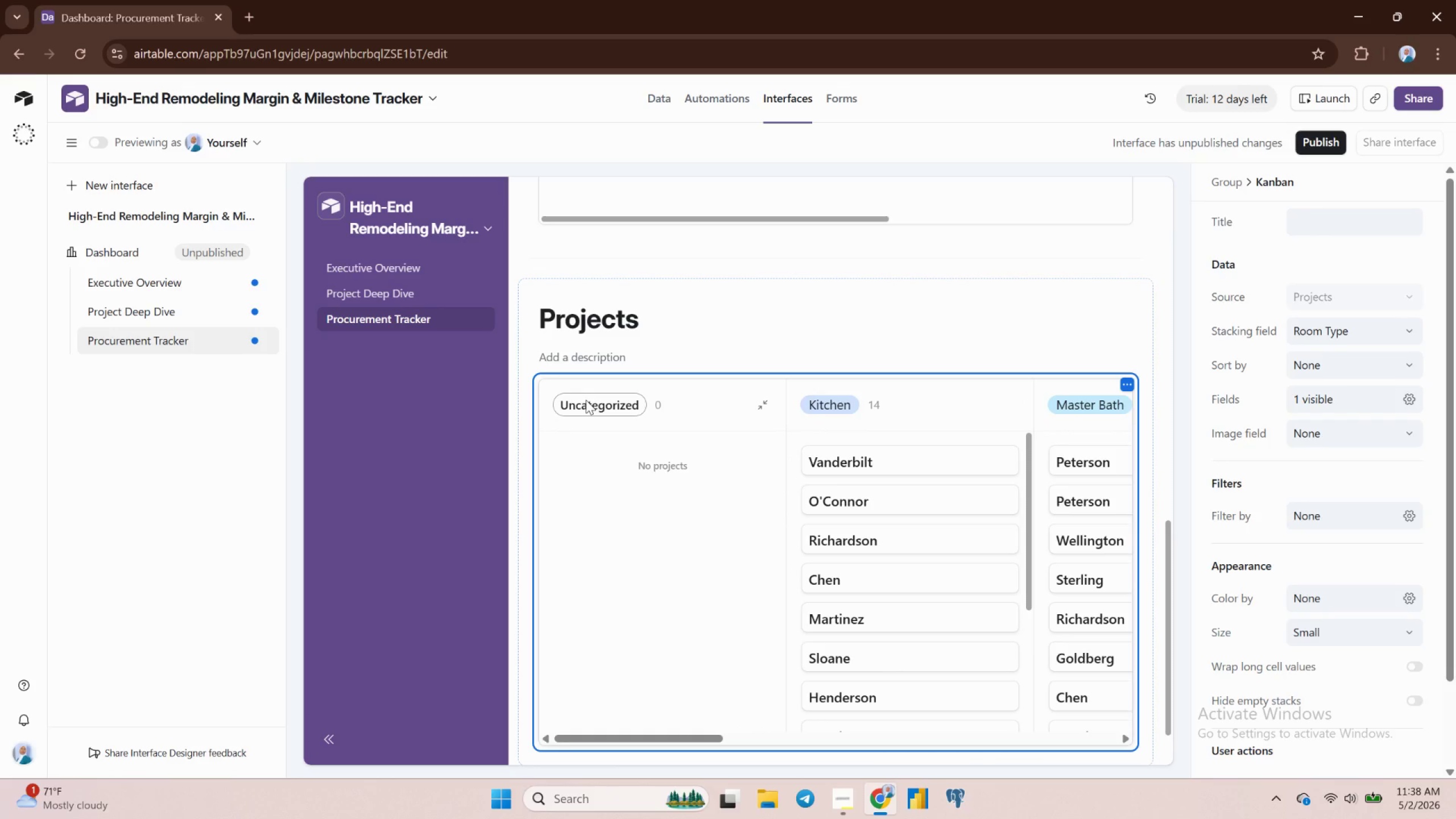 
left_click([587, 400])
 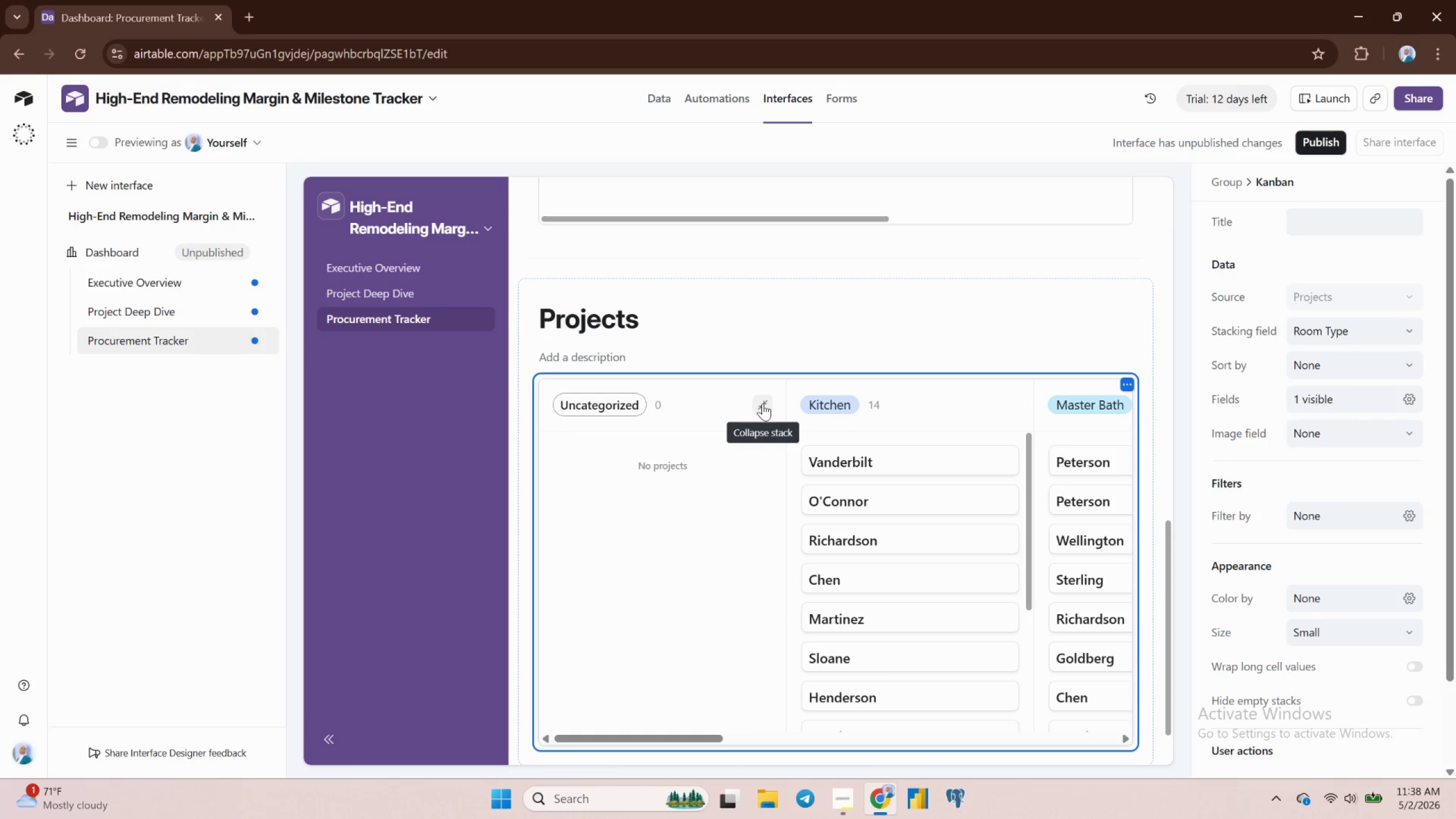 
mouse_move([735, 454])
 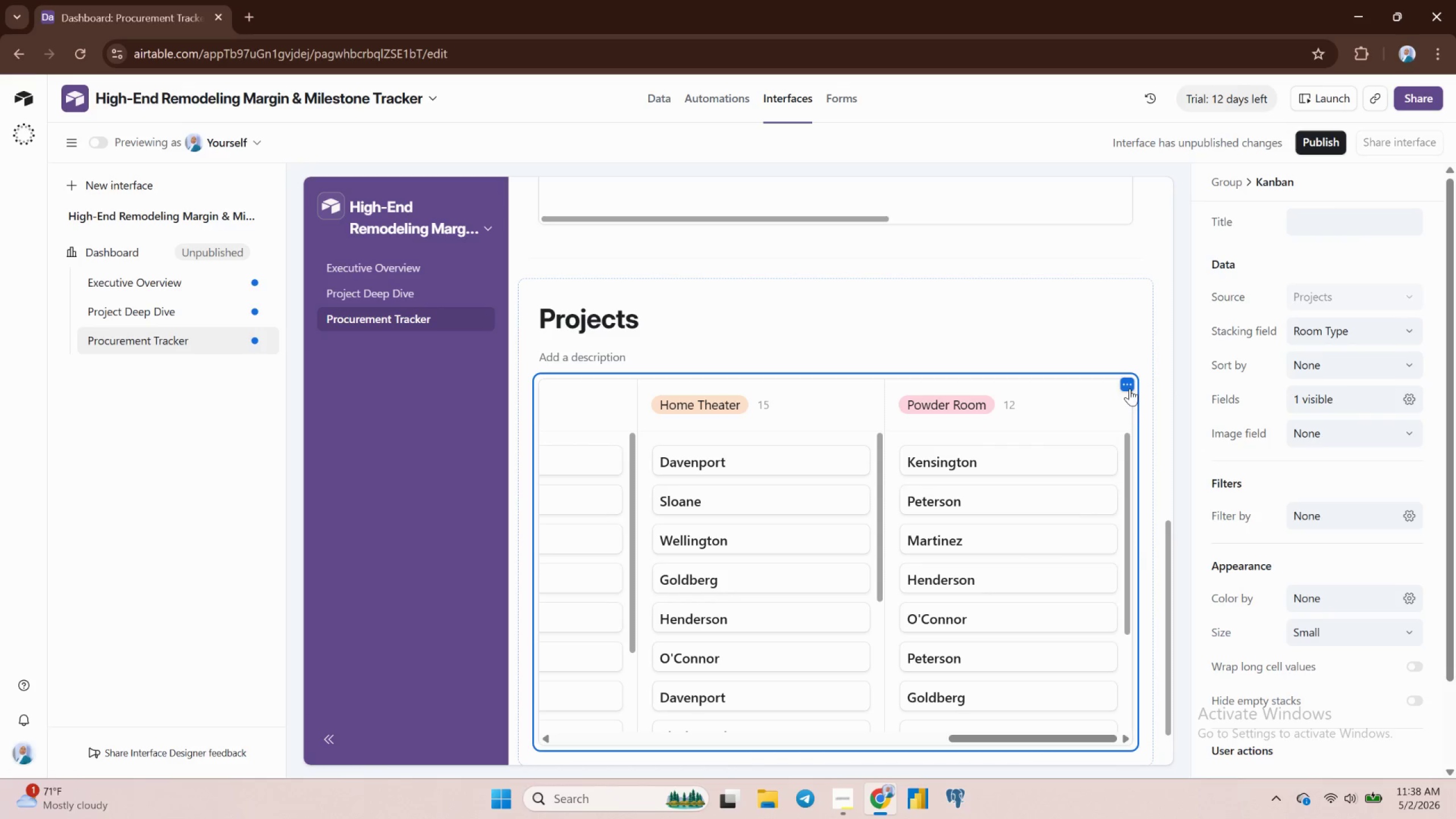 
left_click([1119, 385])
 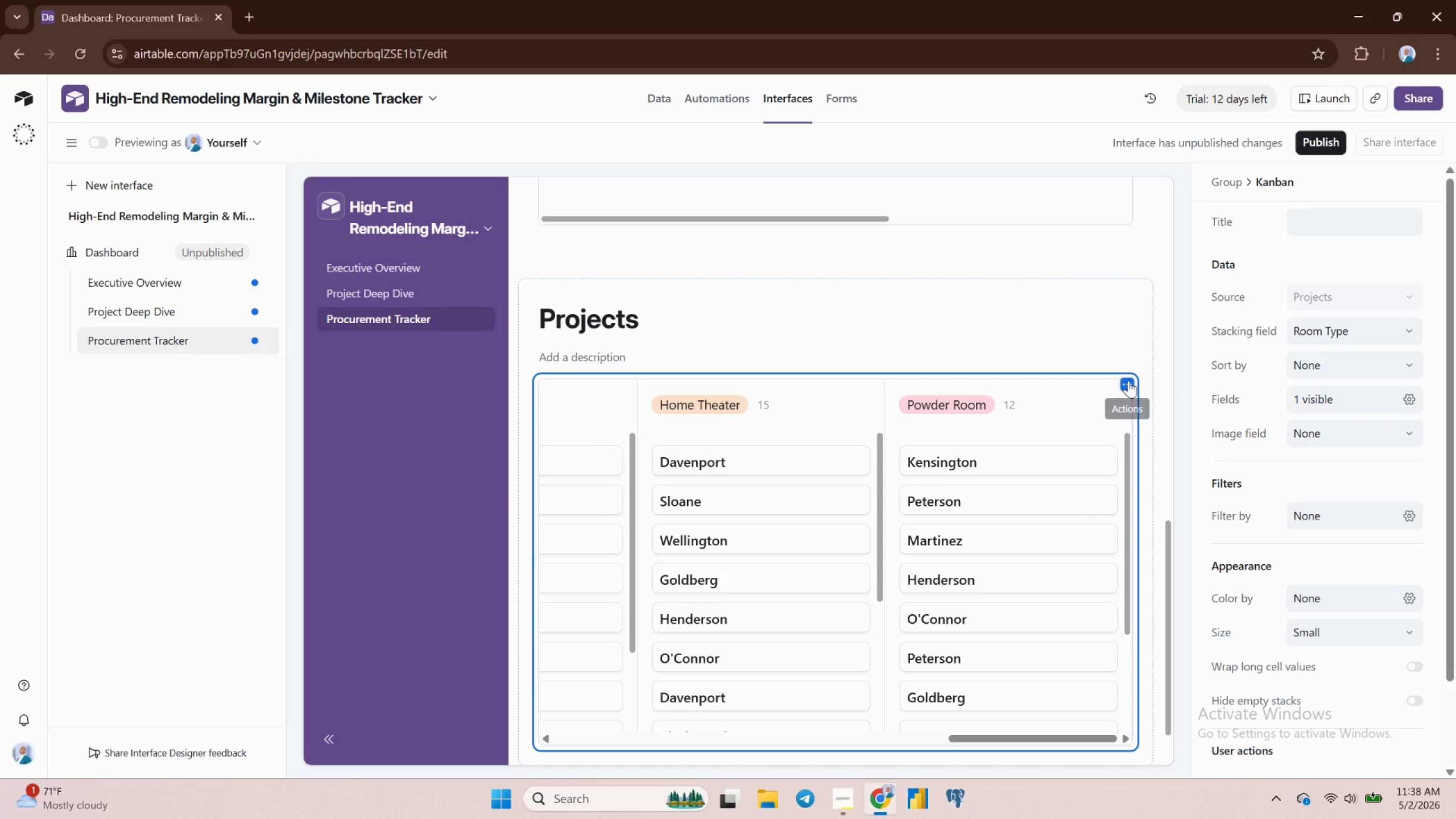 
left_click([1128, 380])
 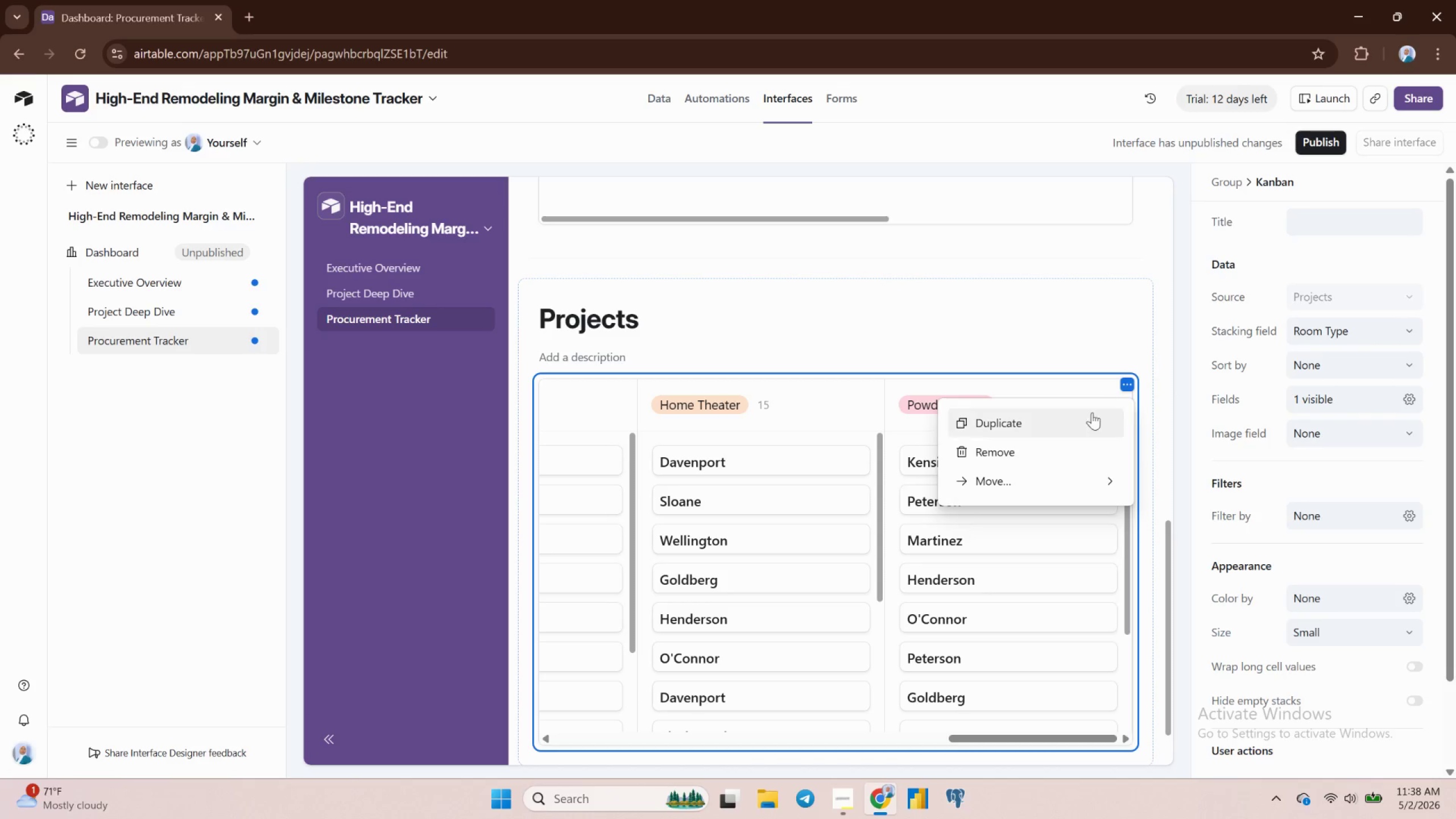 
mouse_move([1028, 491])
 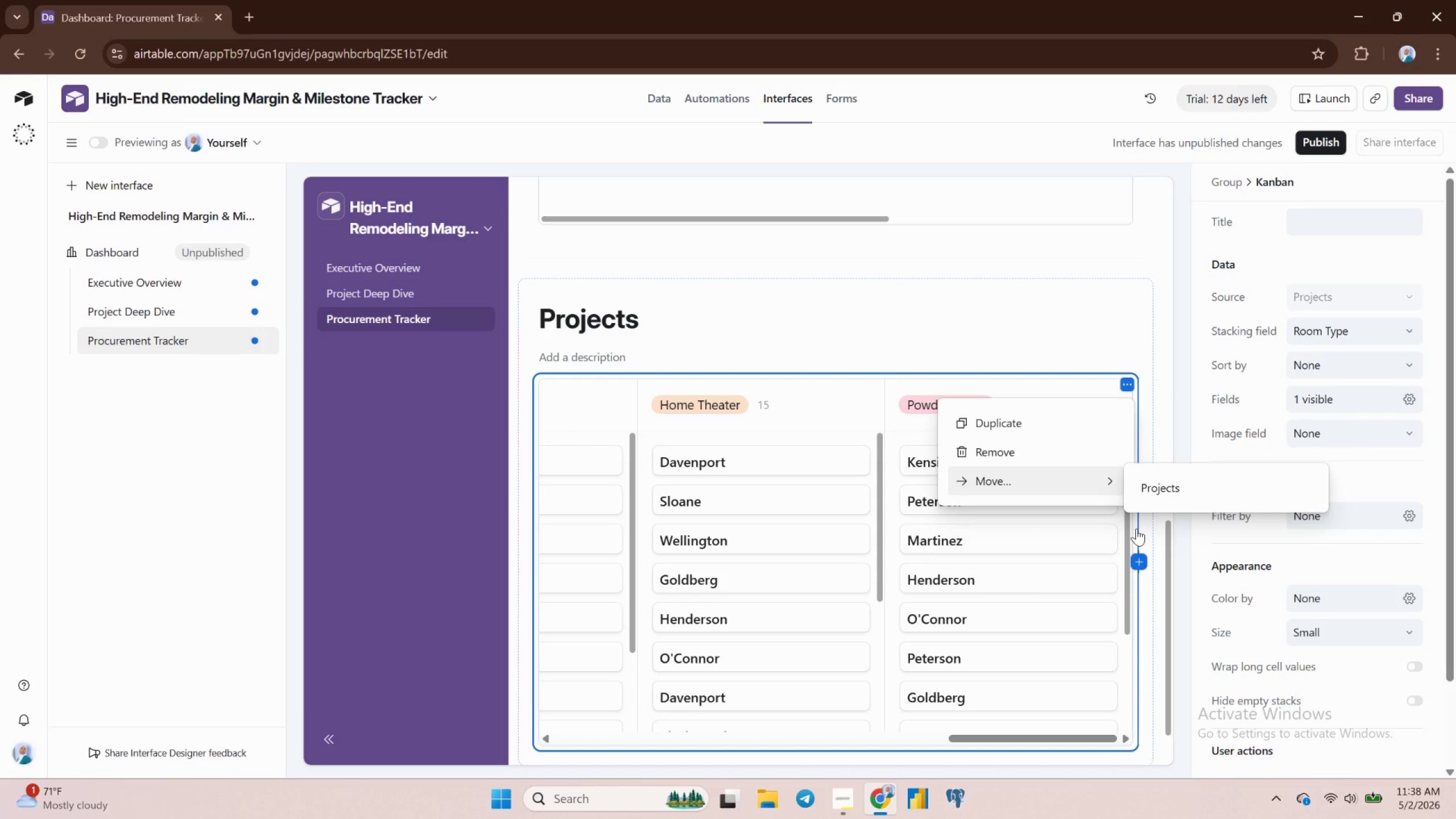 
left_click([1136, 528])
 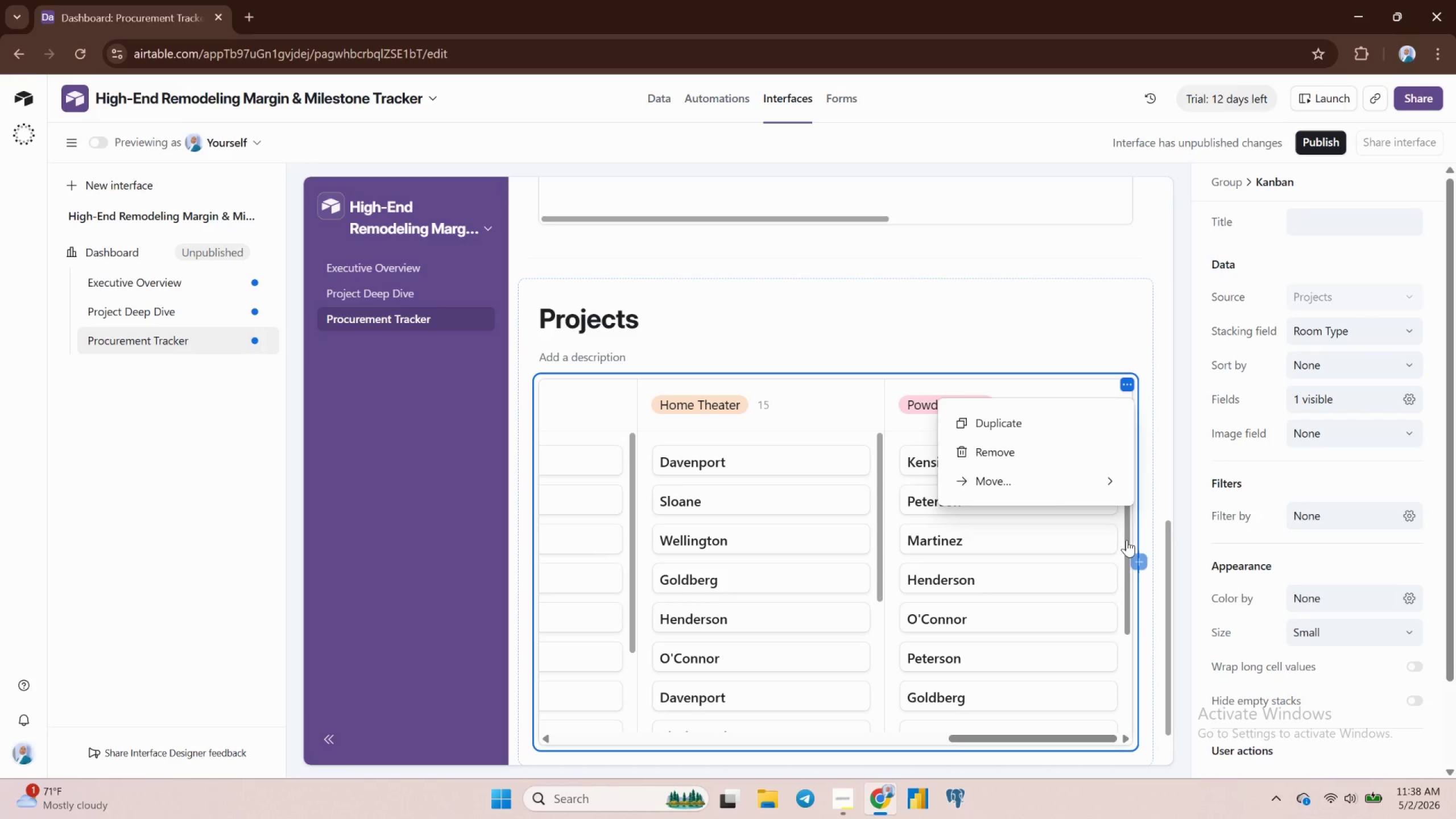 
left_click([1148, 466])
 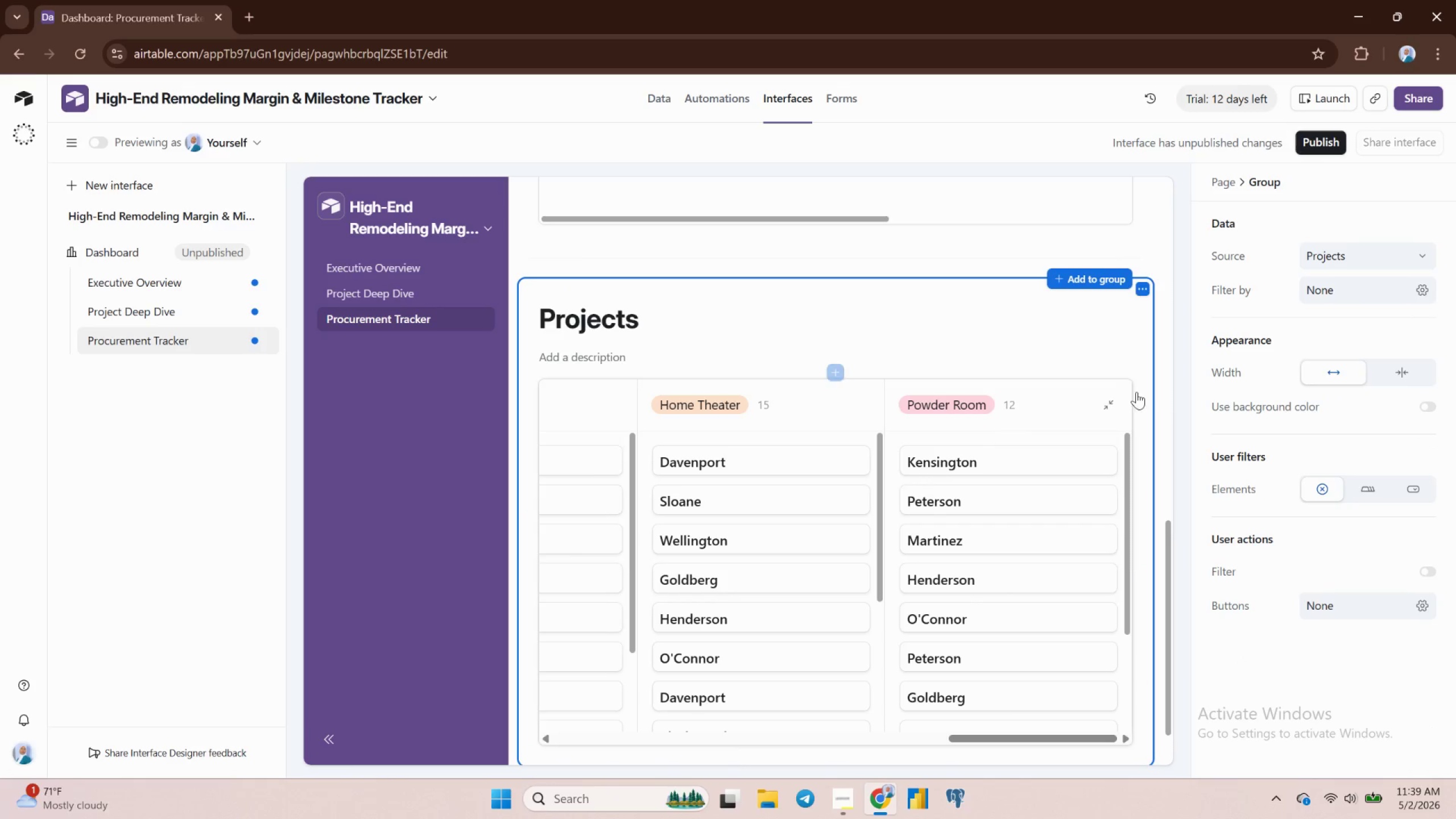 
left_click([1141, 407])
 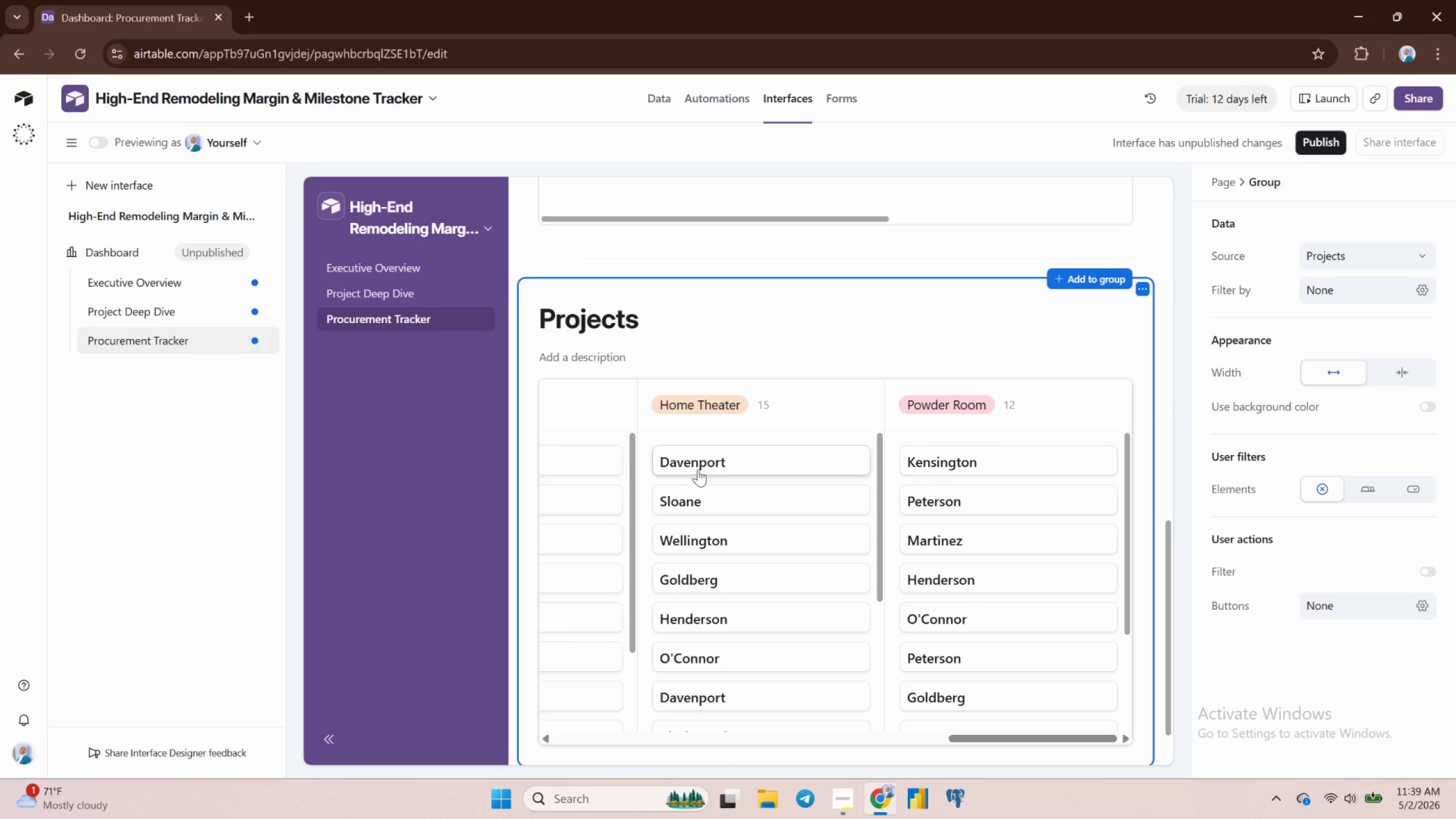 
left_click([607, 405])
 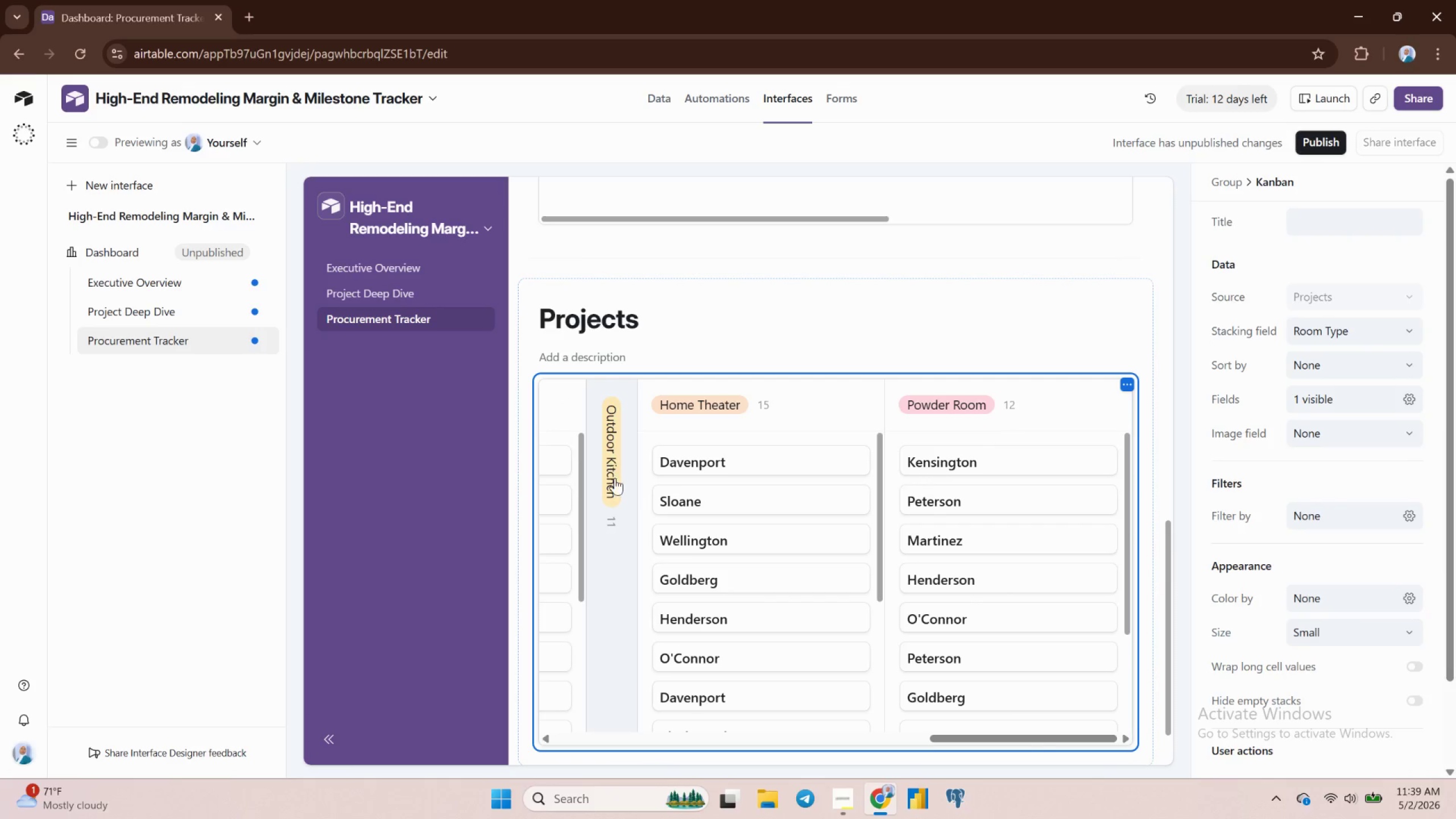 
left_click([617, 452])
 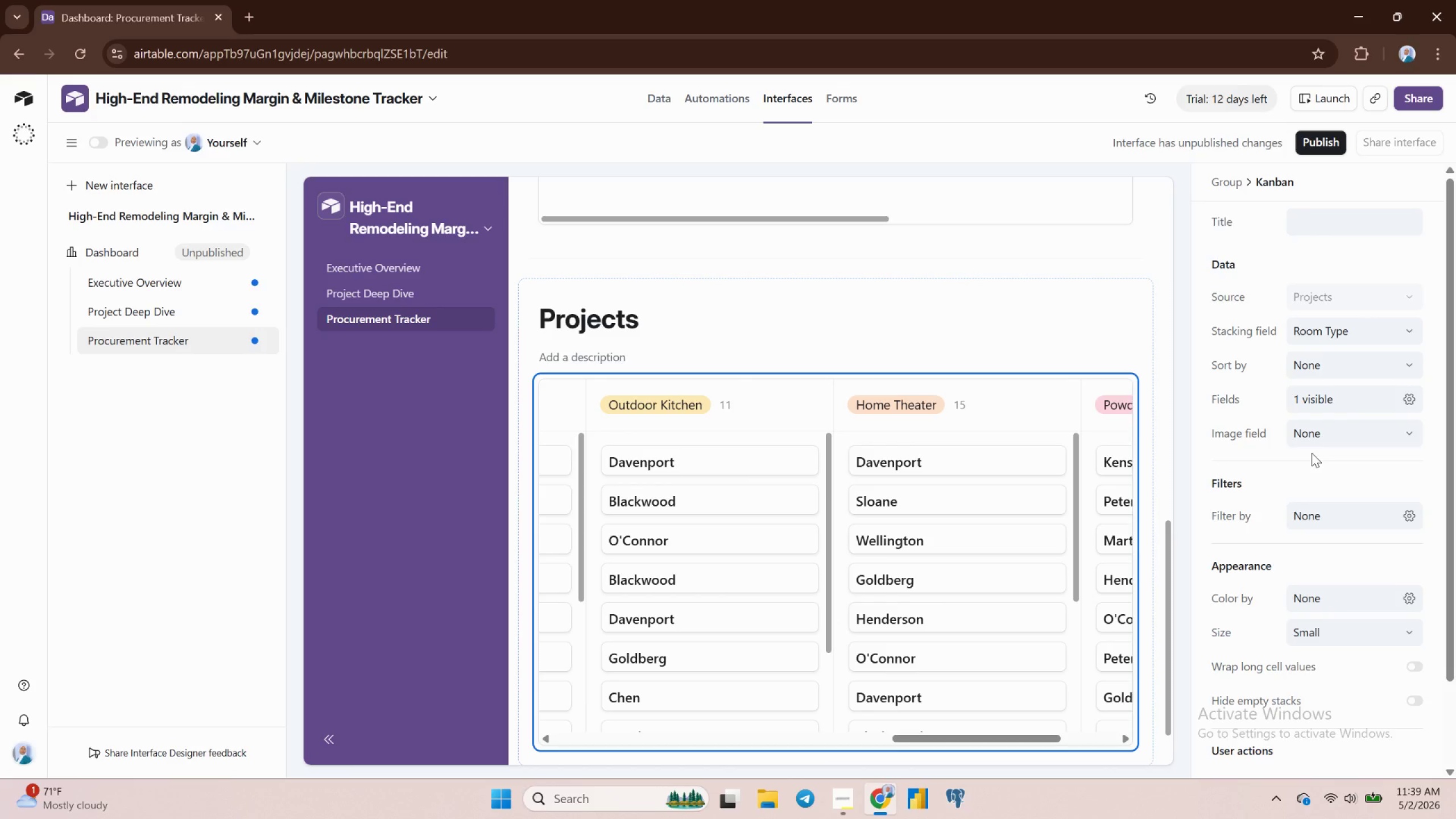 
wait(5.99)
 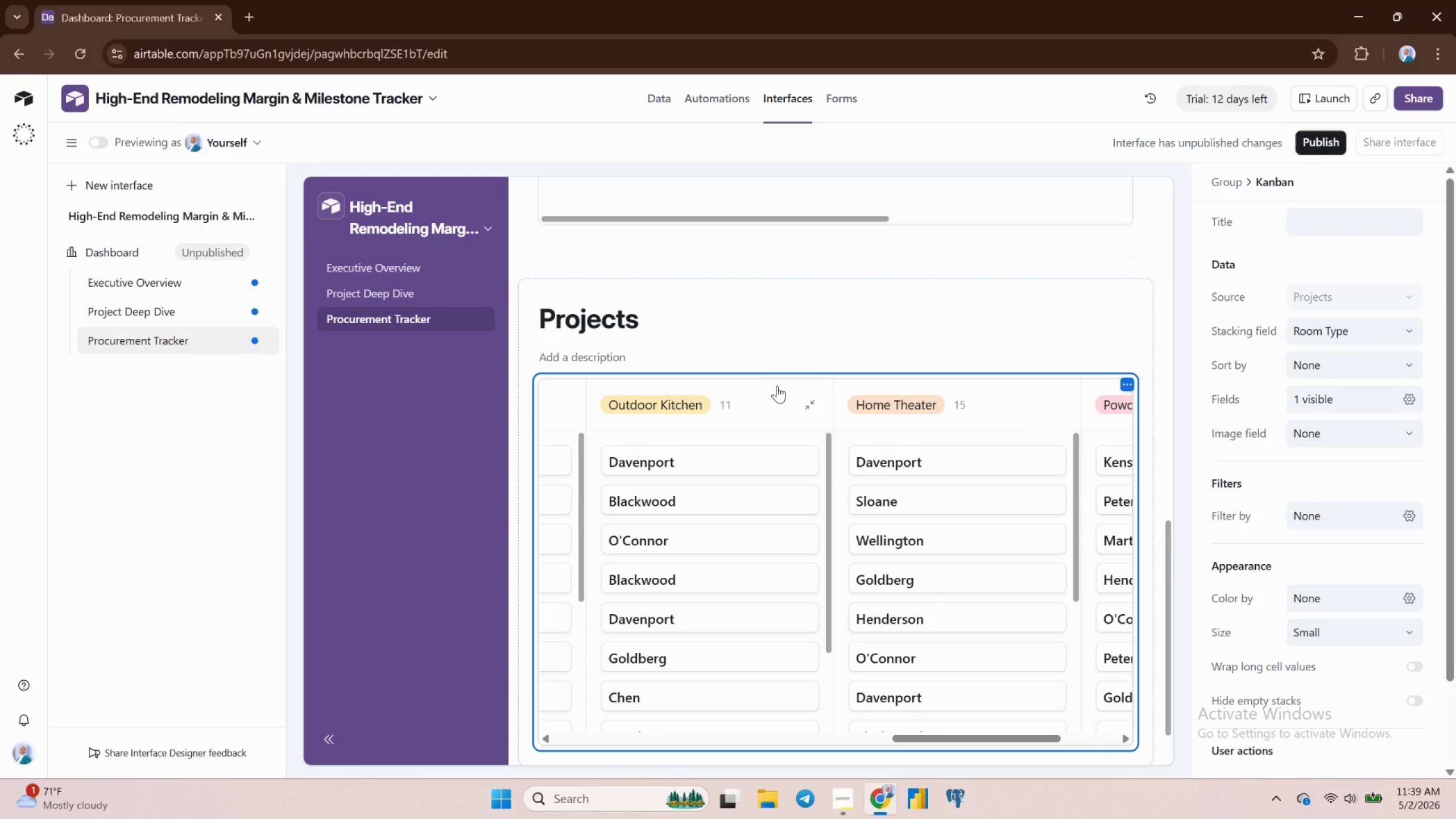 
scroll: coordinate [1316, 506], scroll_direction: down, amount: 2.0
 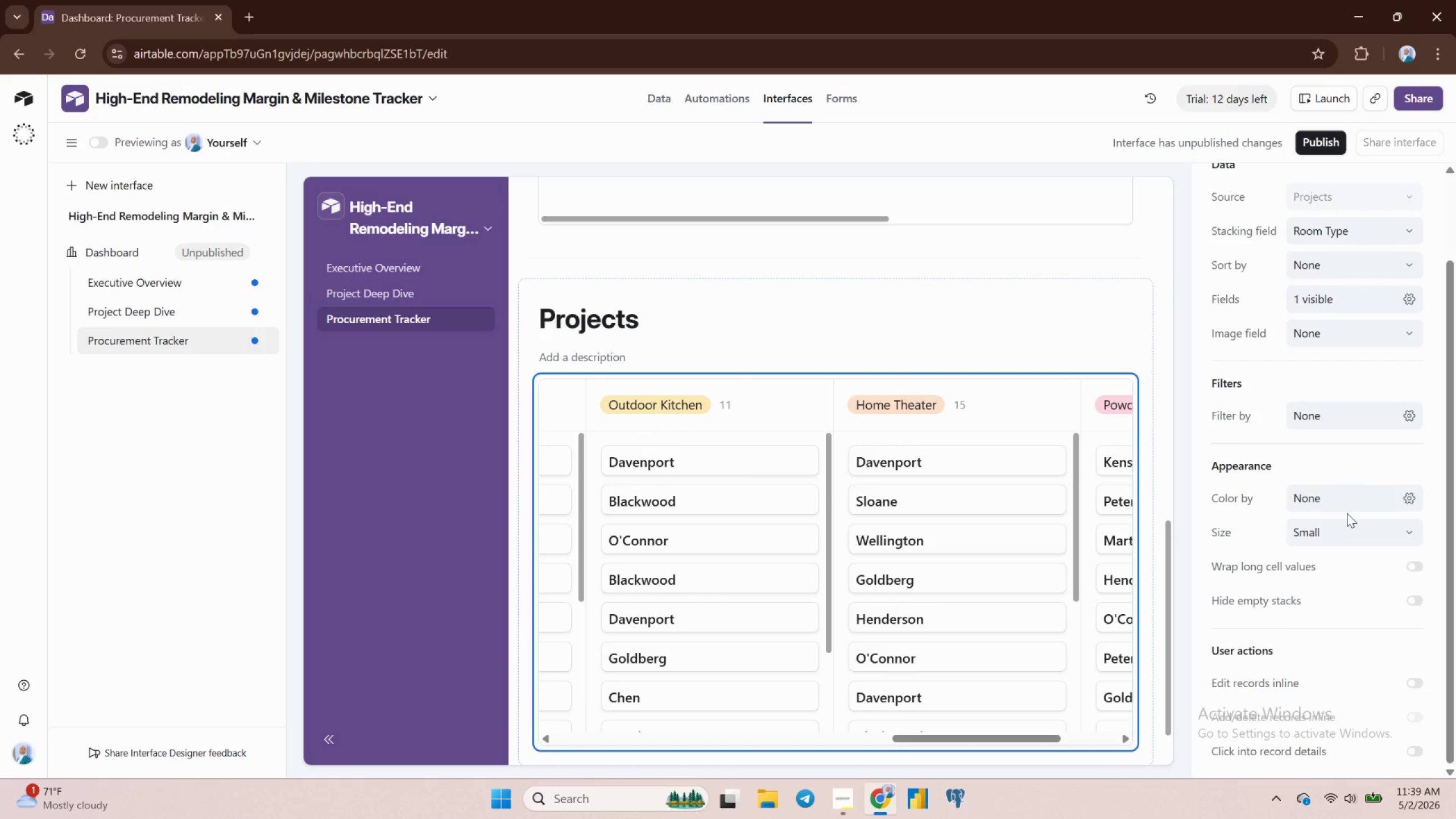 
left_click([1349, 509])
 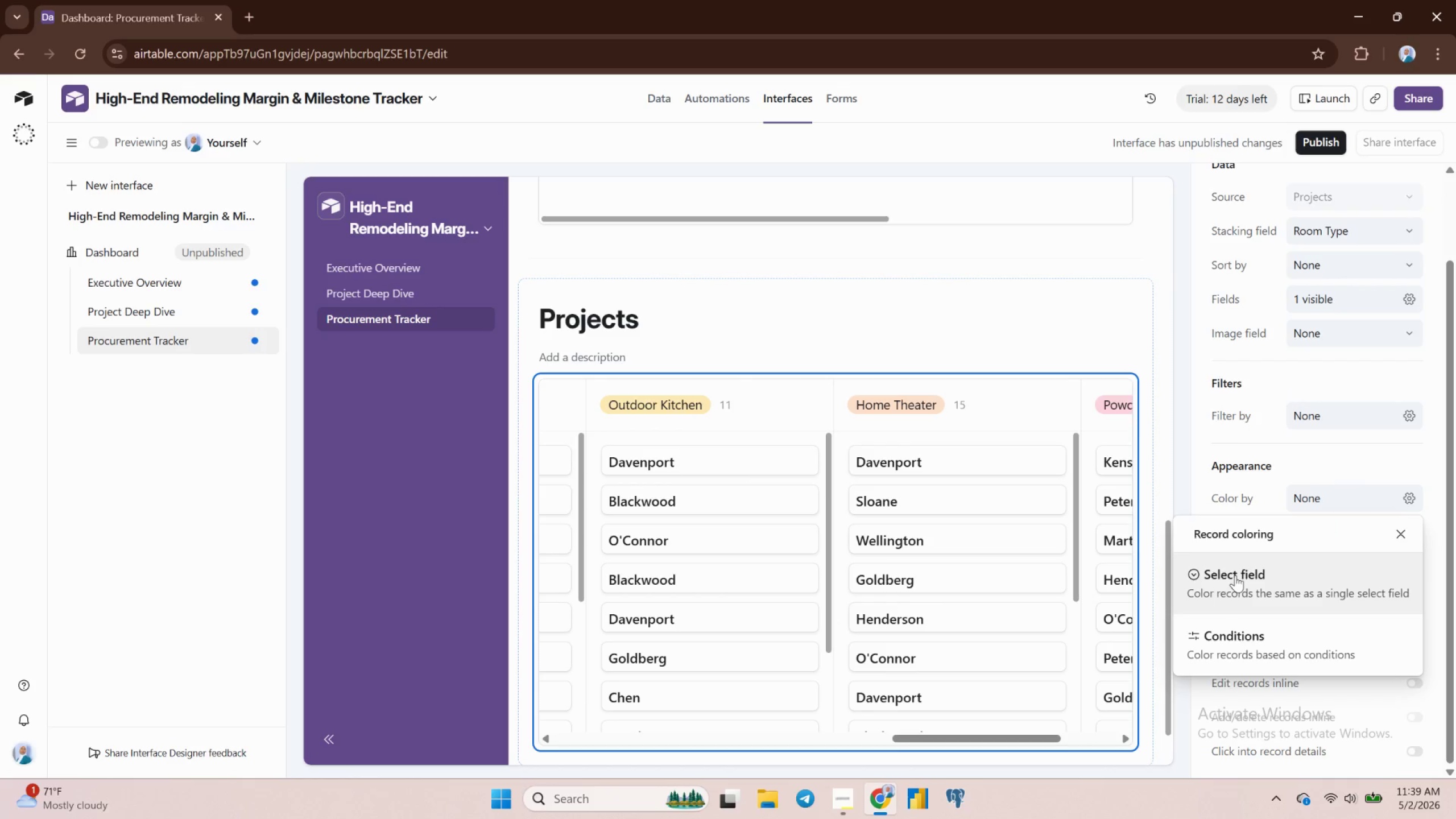 
left_click([1237, 574])
 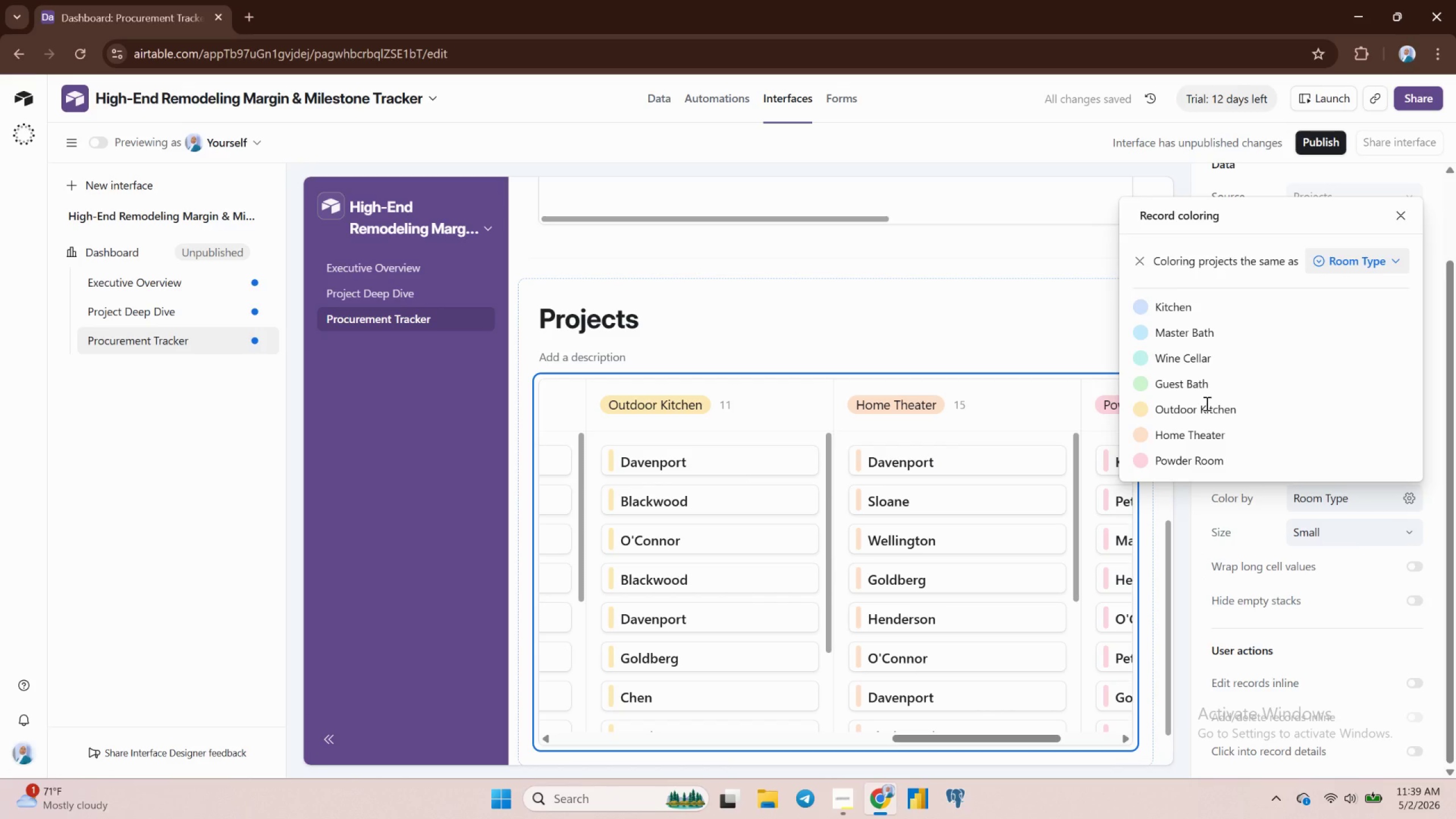 
wait(8.92)
 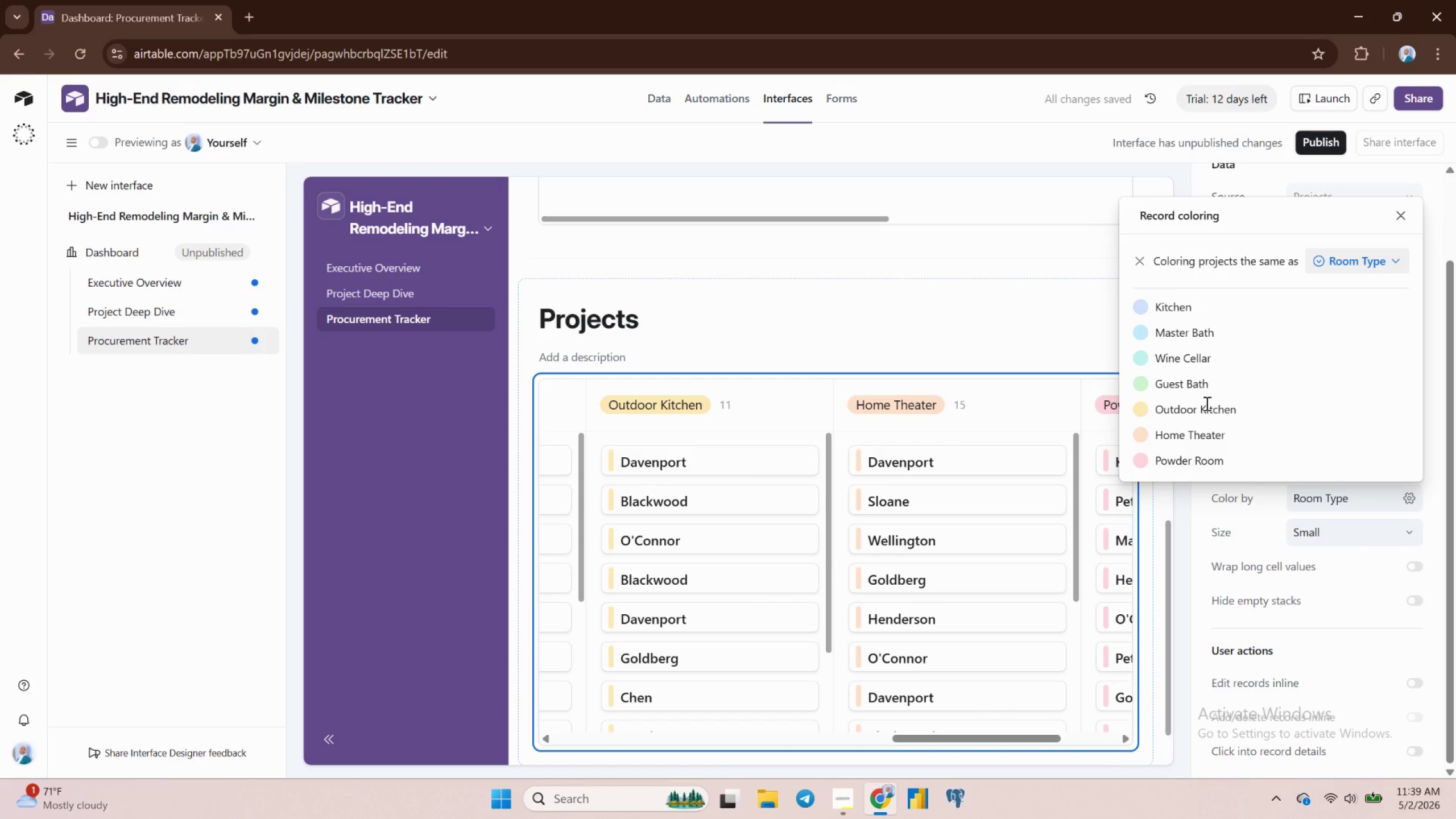 
scroll: coordinate [1279, 269], scroll_direction: down, amount: 2.0
 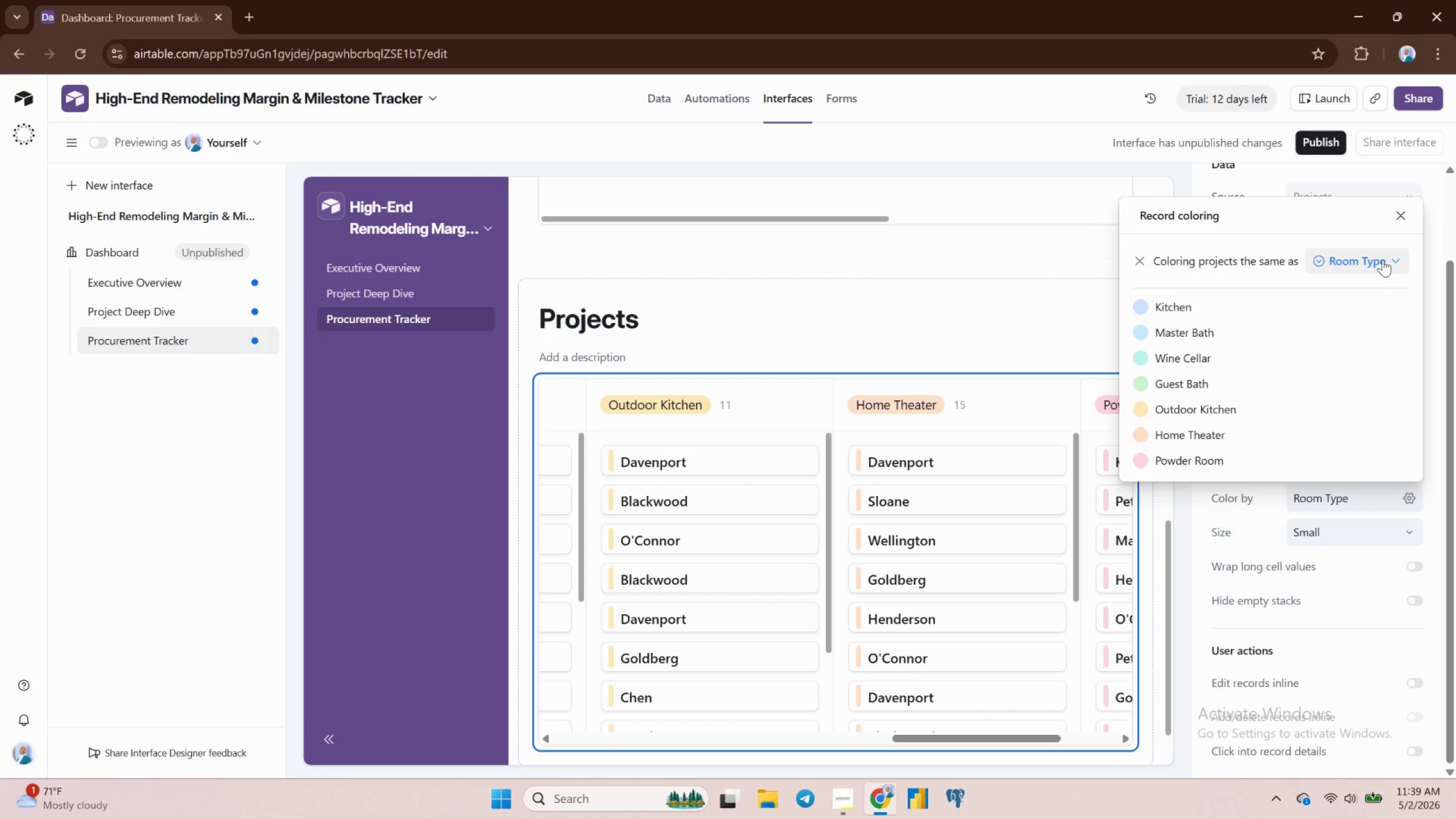 
left_click([1376, 255])
 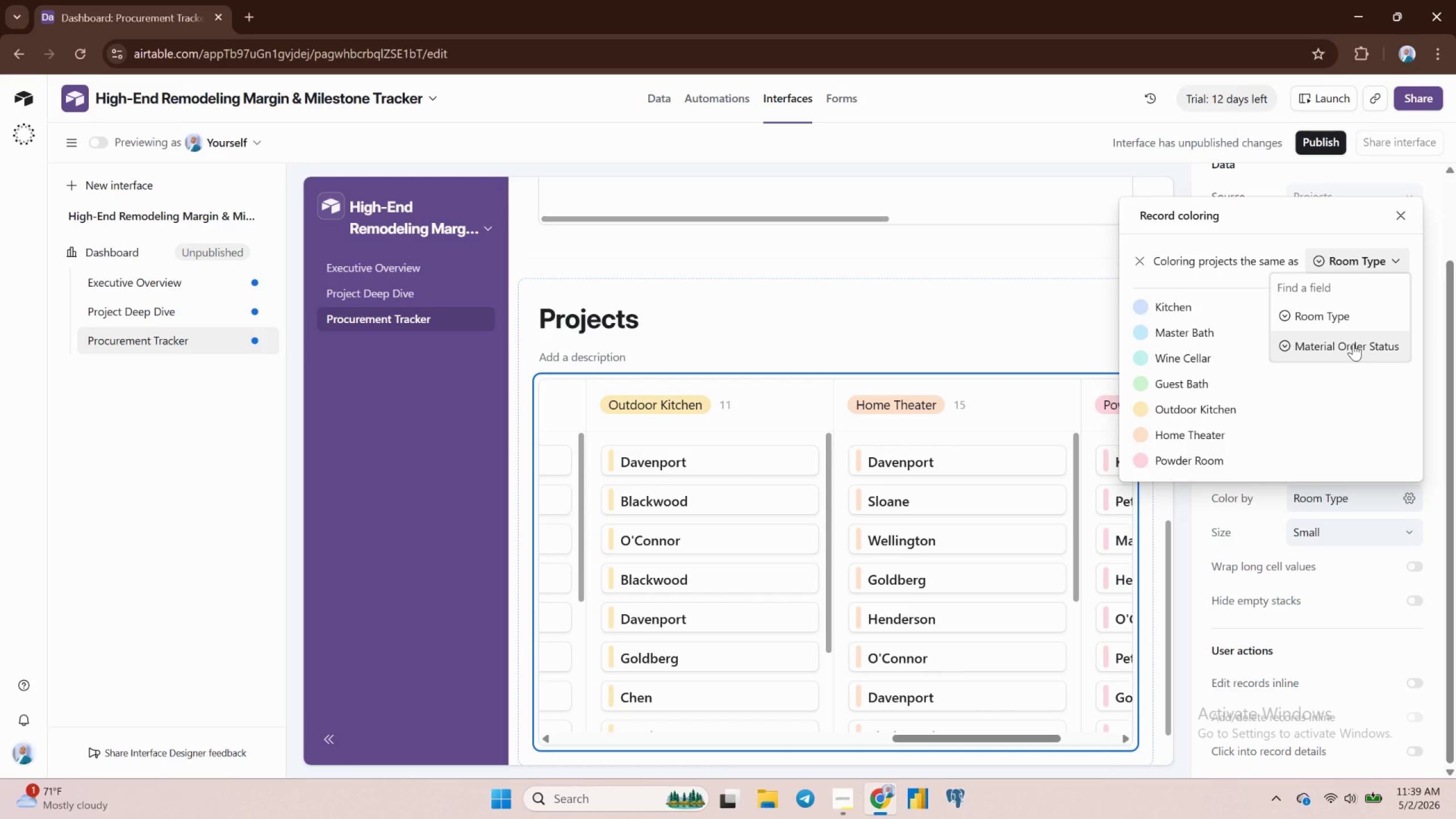 
wait(19.79)
 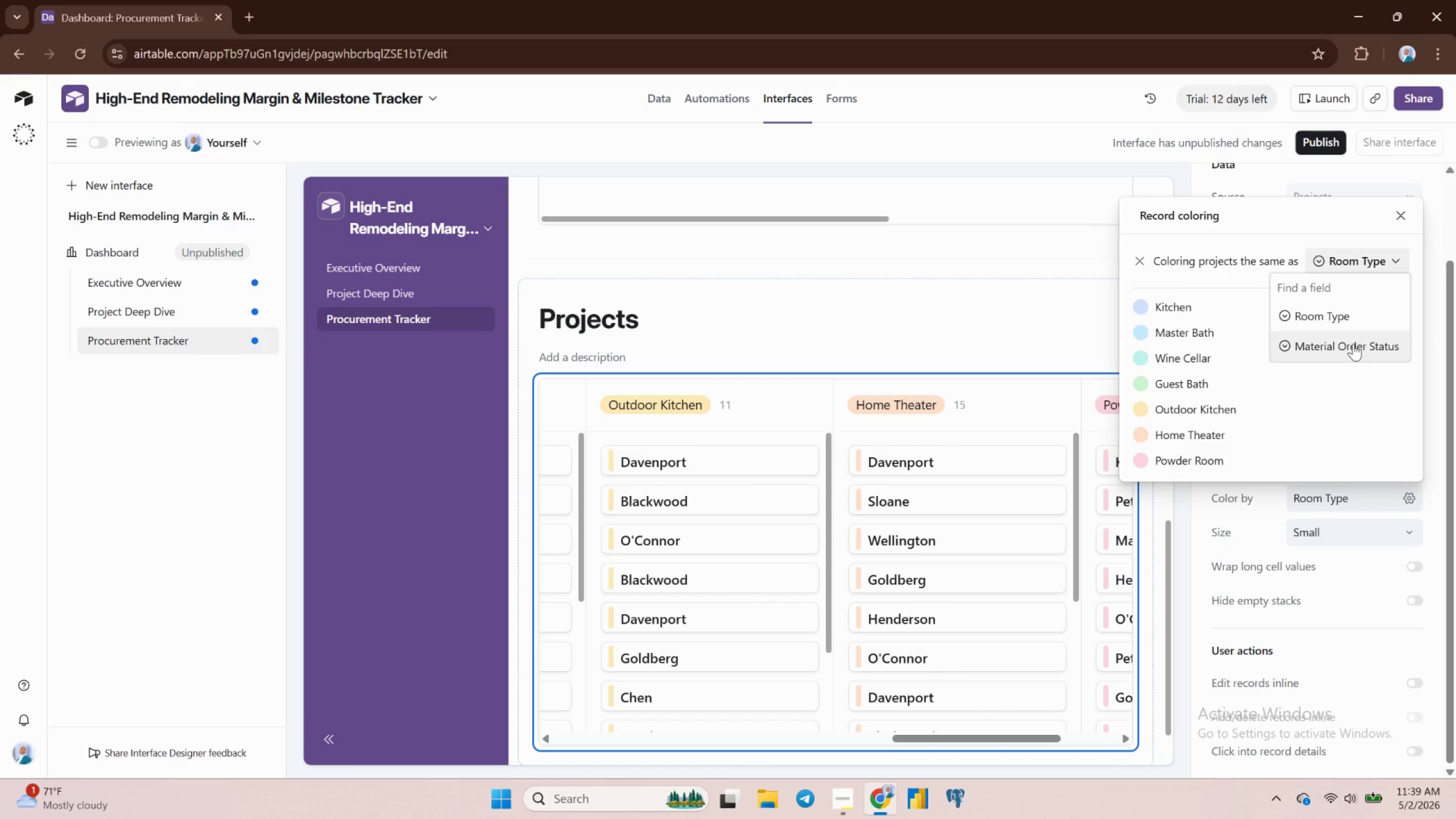 
left_click([1345, 349])
 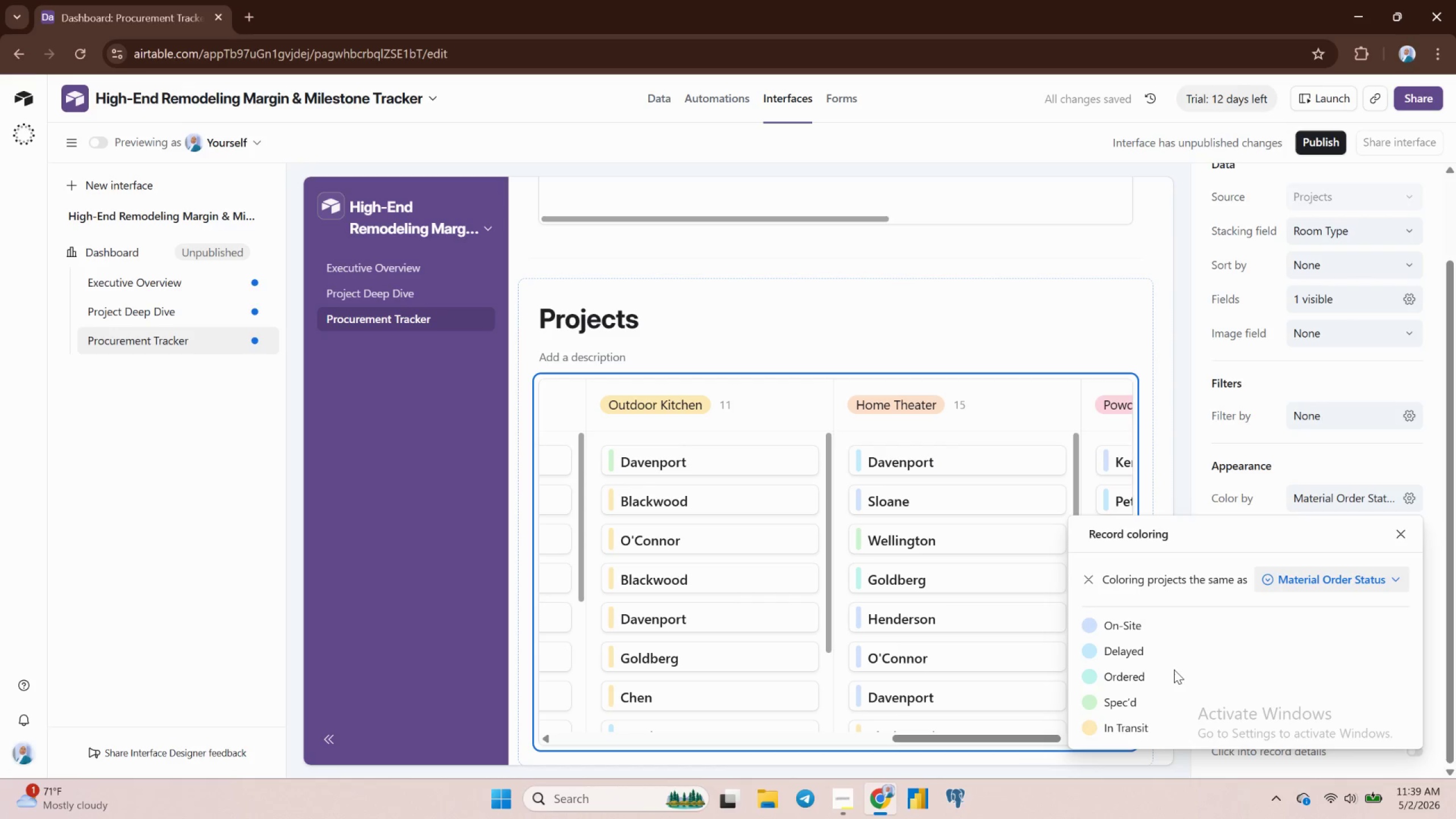 
scroll: coordinate [1185, 679], scroll_direction: down, amount: 2.0
 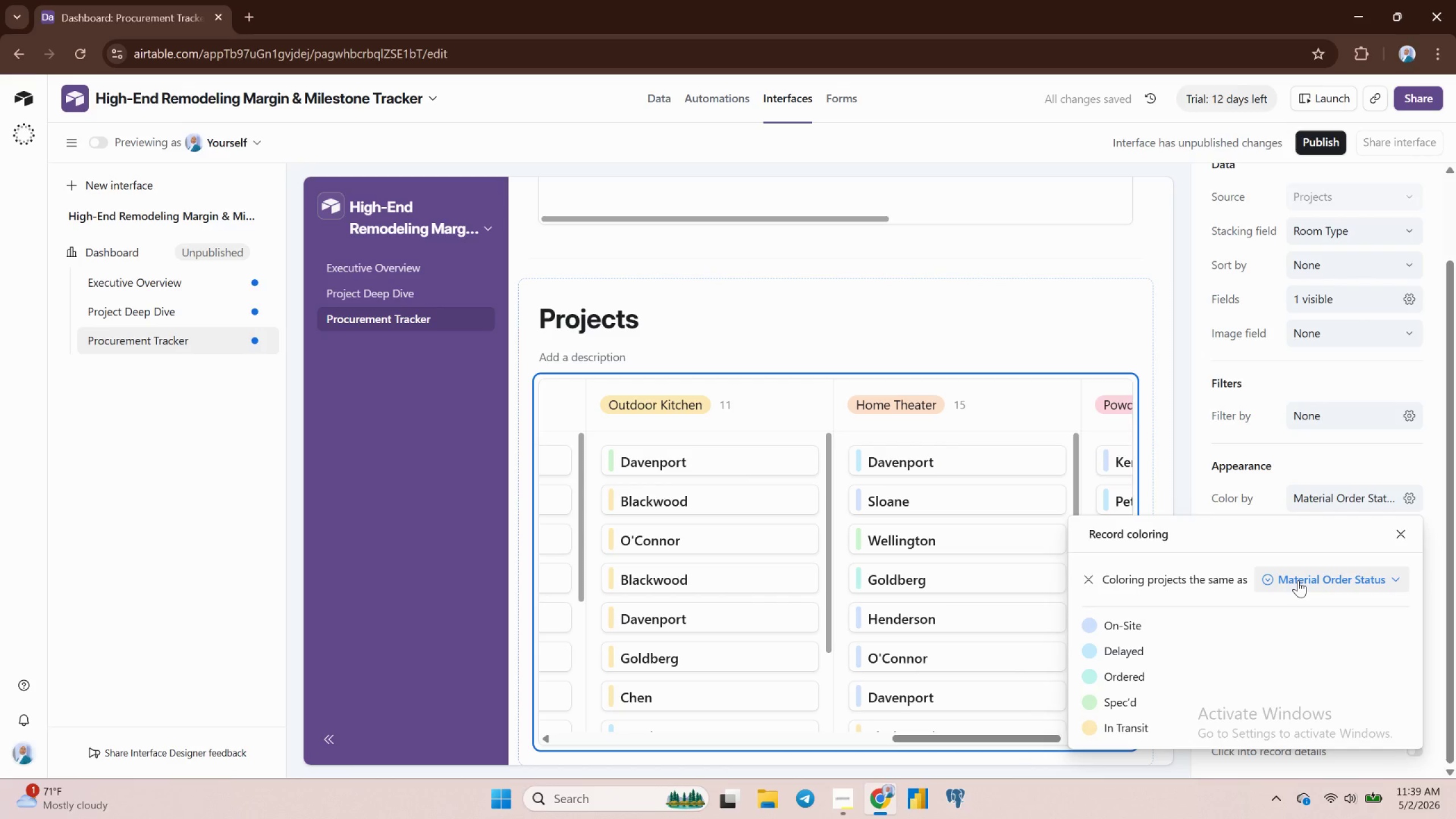 
left_click([1298, 580])
 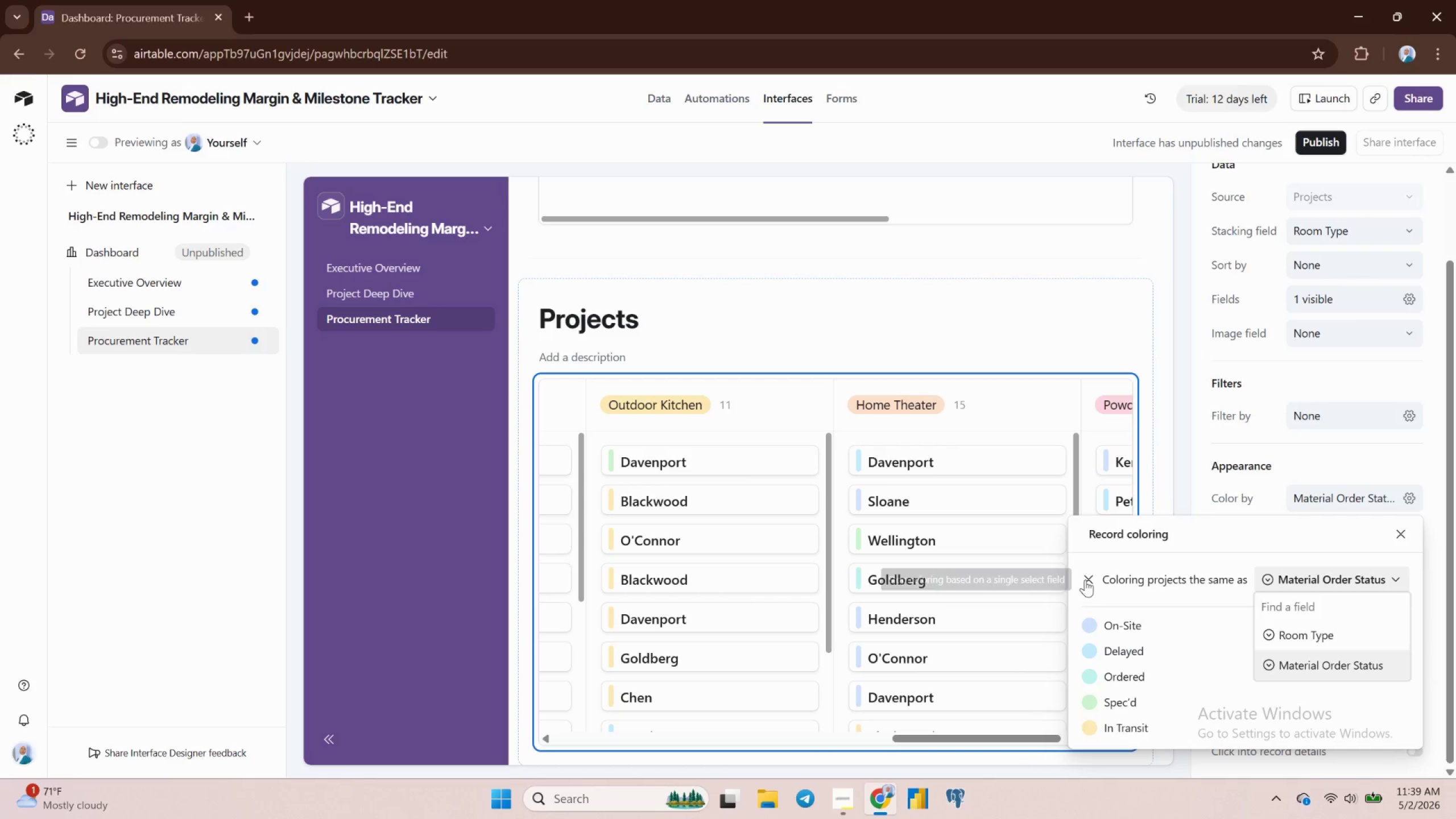 
left_click([1089, 572])
 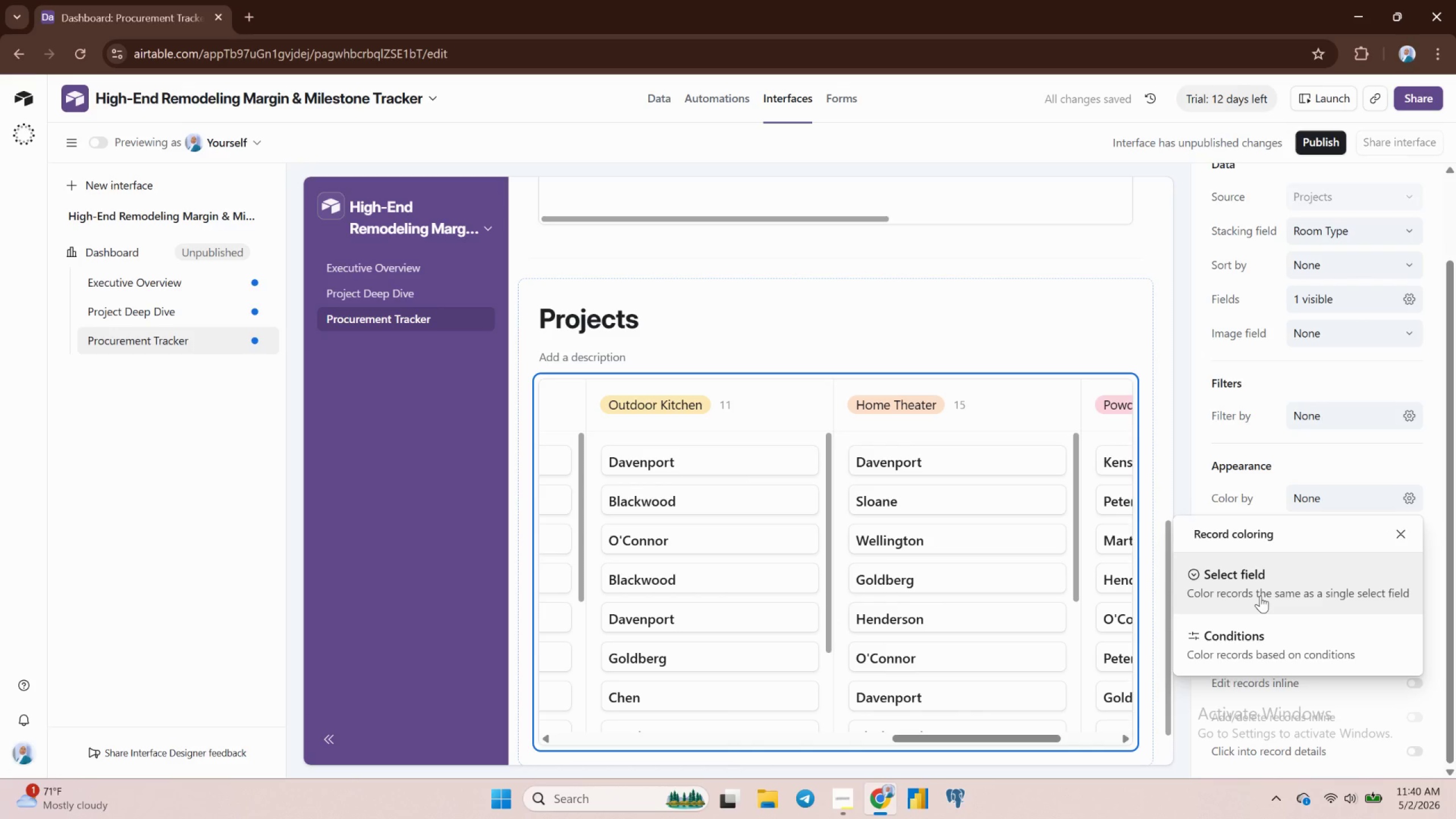 
wait(6.66)
 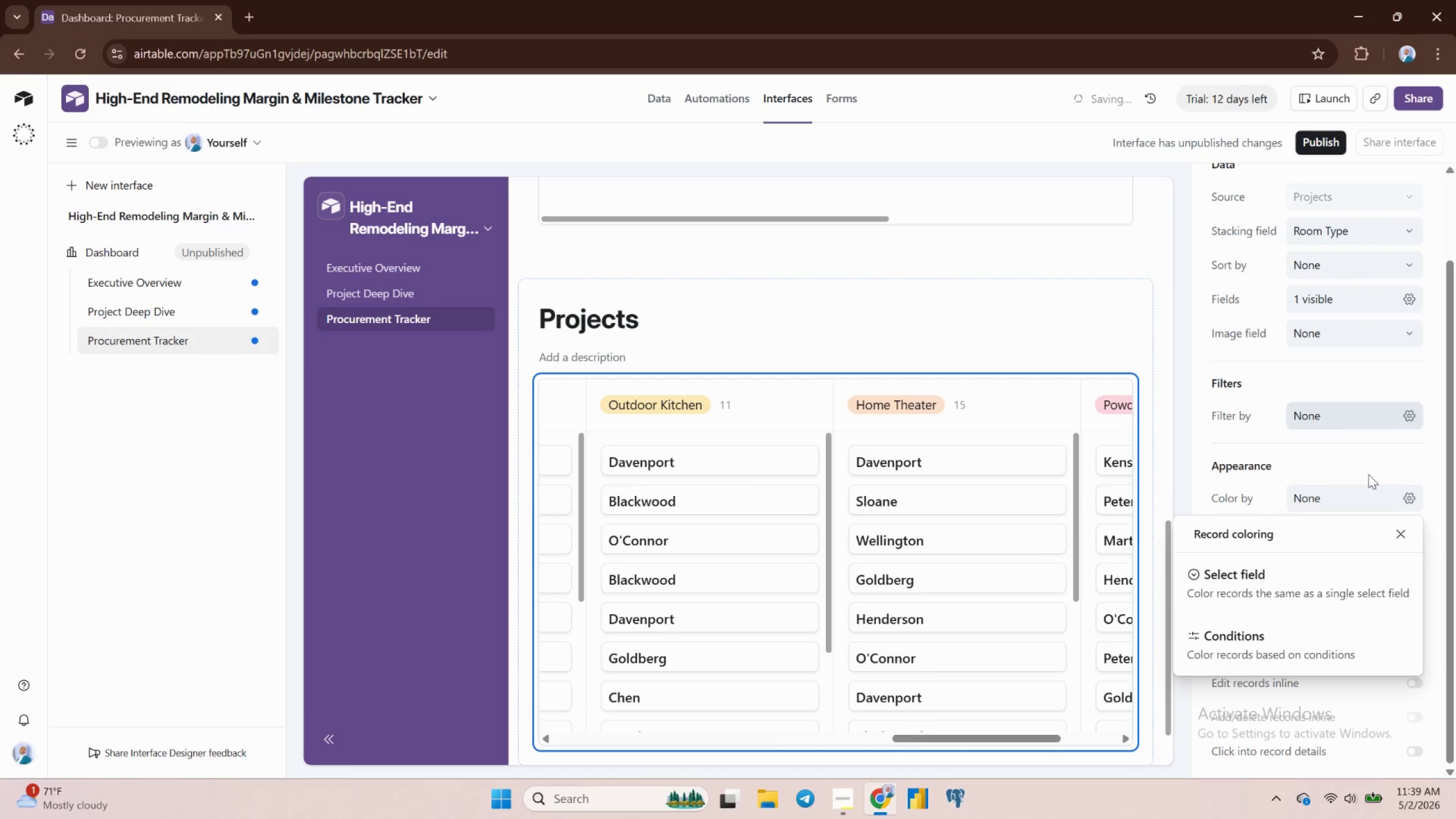 
left_click([1249, 643])
 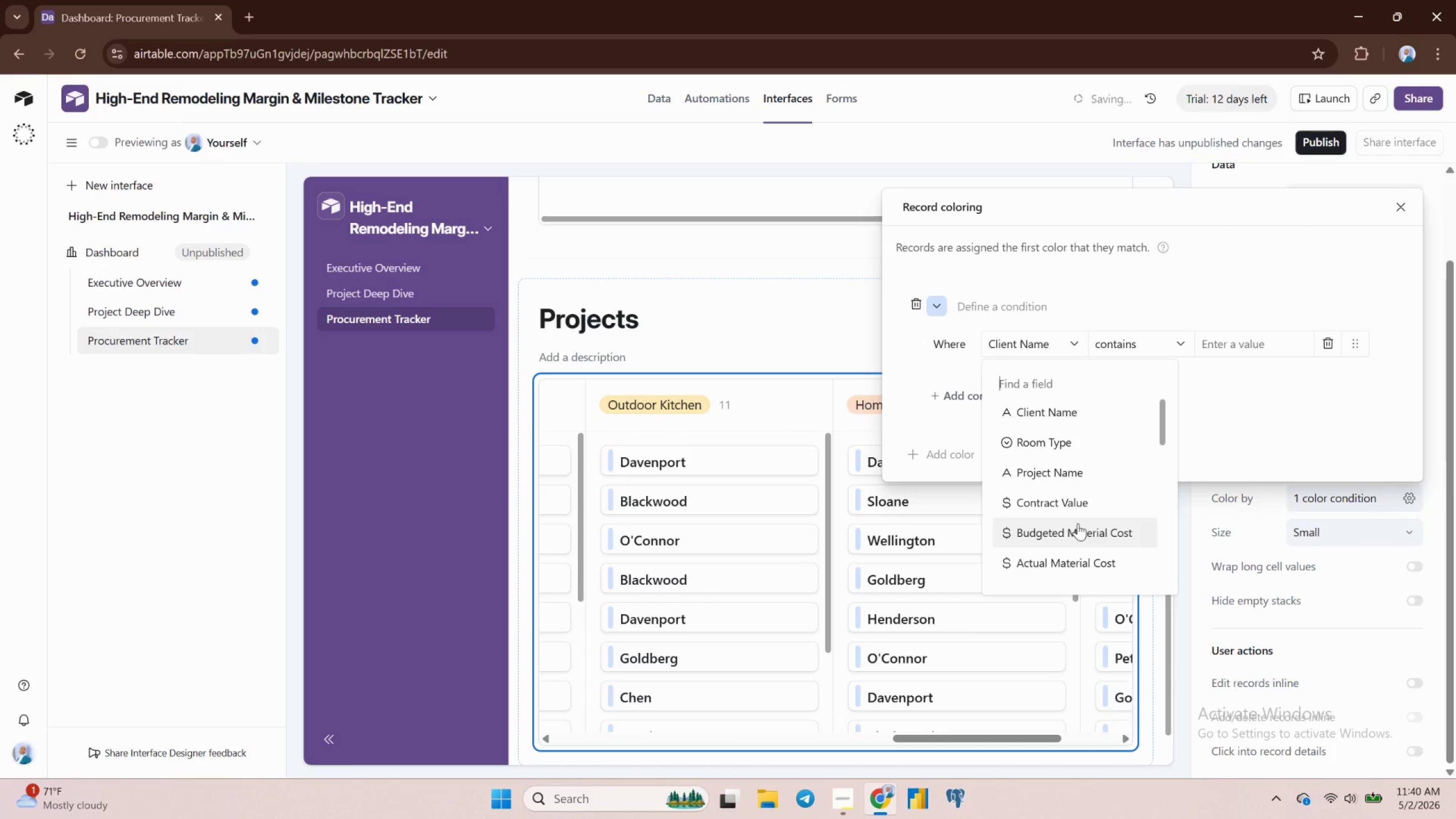 
scroll: coordinate [1089, 520], scroll_direction: down, amount: 10.0
 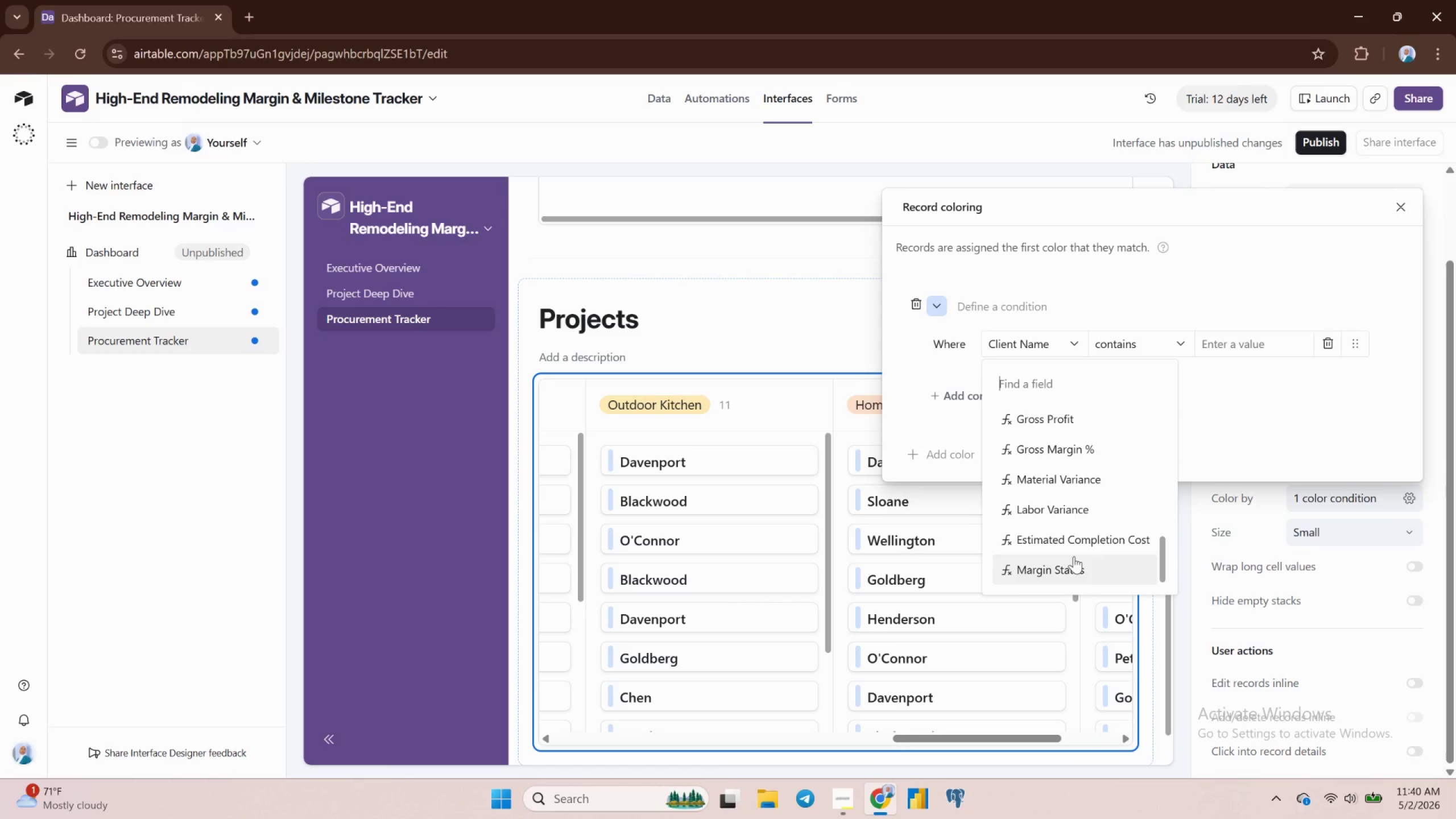 
scroll: coordinate [1078, 548], scroll_direction: up, amount: 1.0
 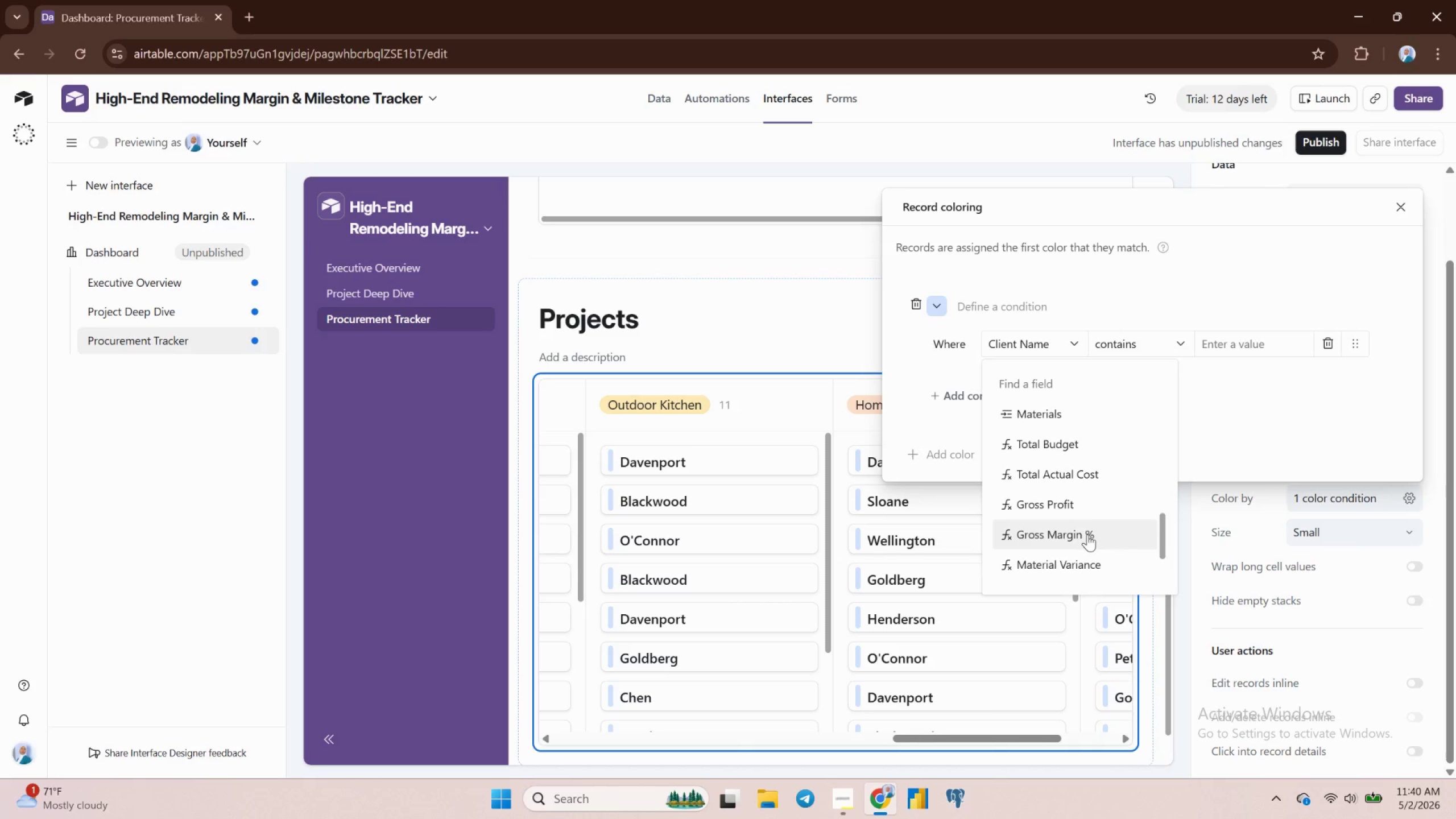 
scroll: coordinate [1088, 533], scroll_direction: down, amount: 4.0
 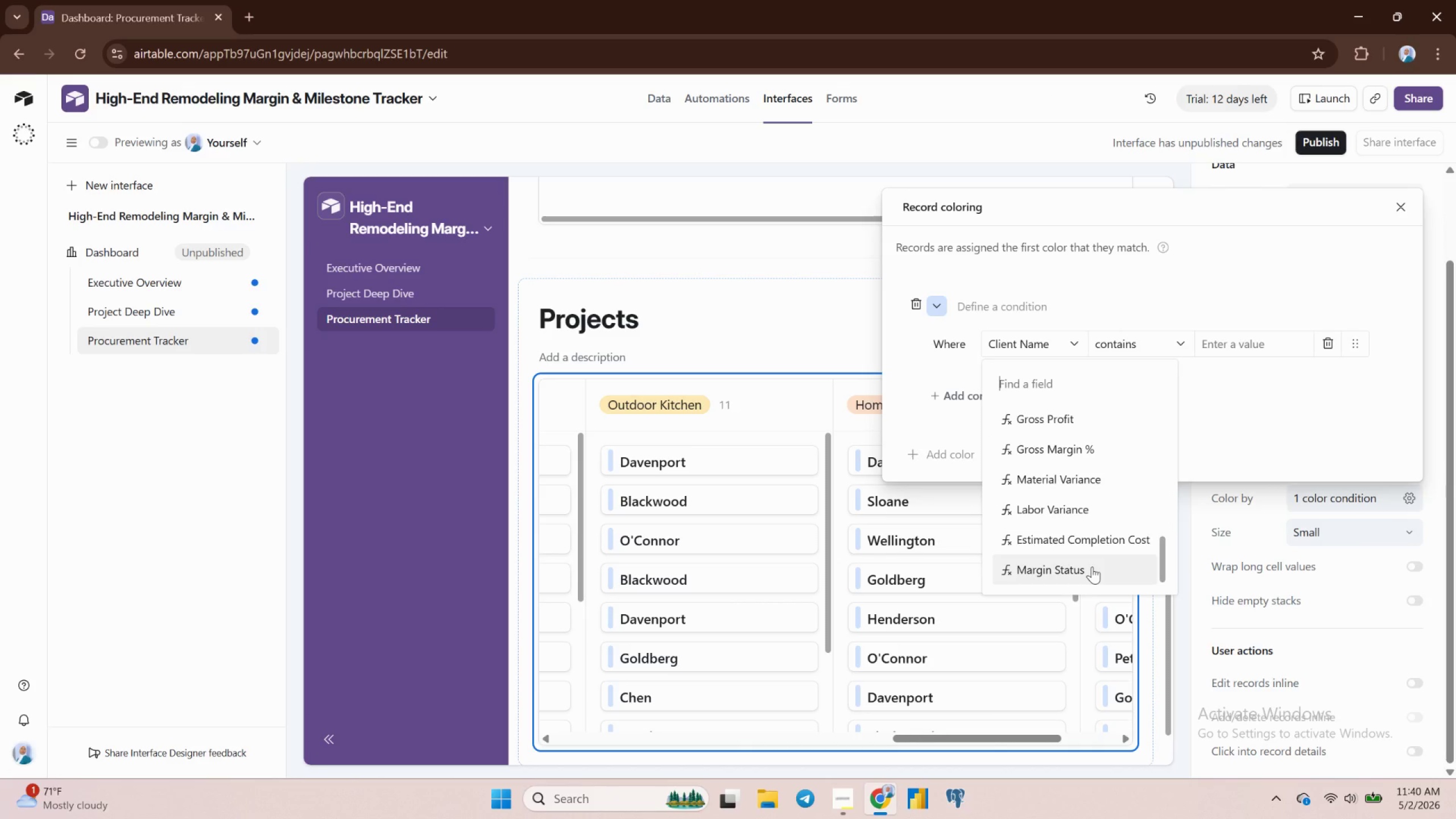 
wait(5.76)
 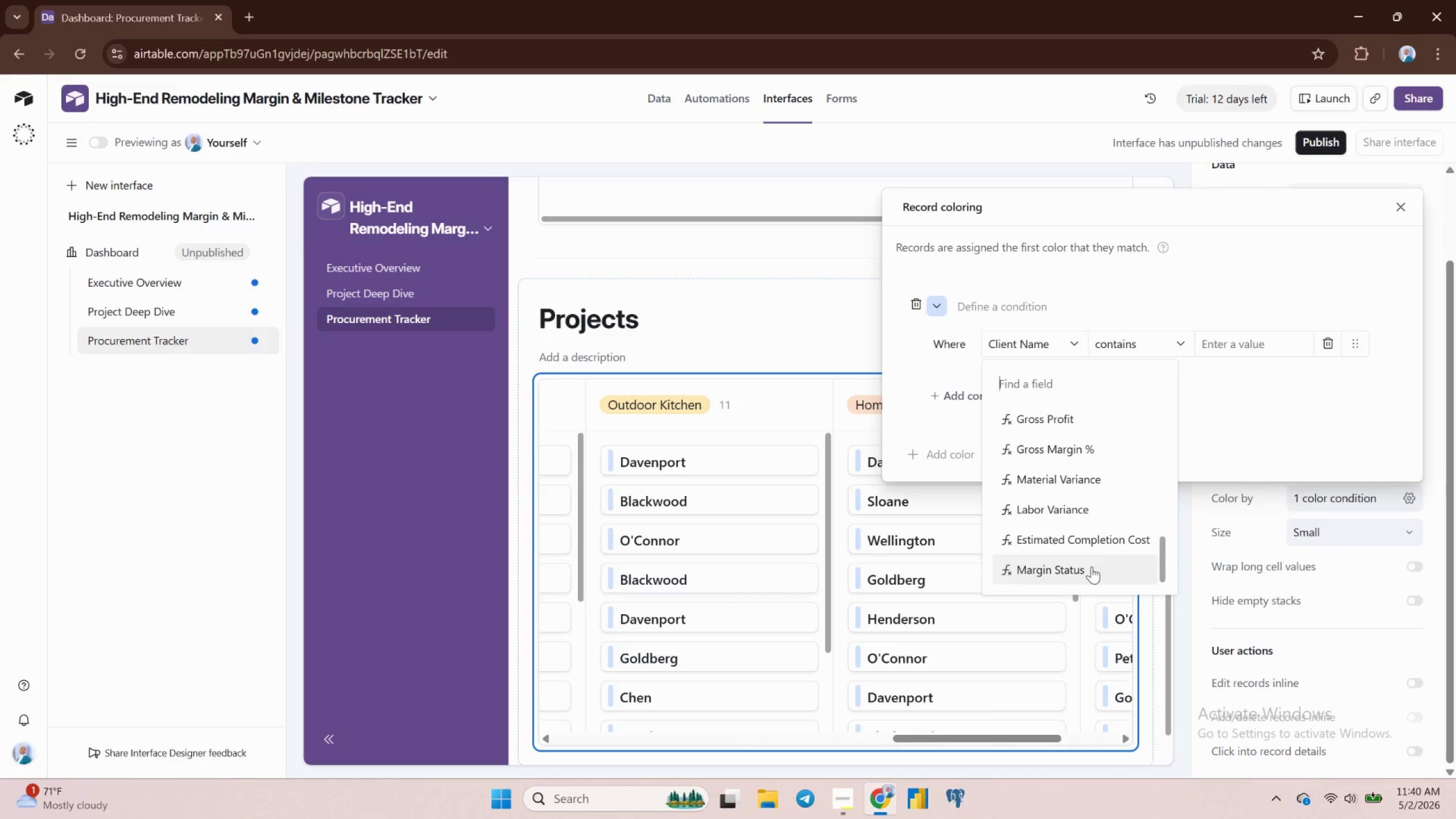 
scroll: coordinate [1065, 435], scroll_direction: up, amount: 8.0
 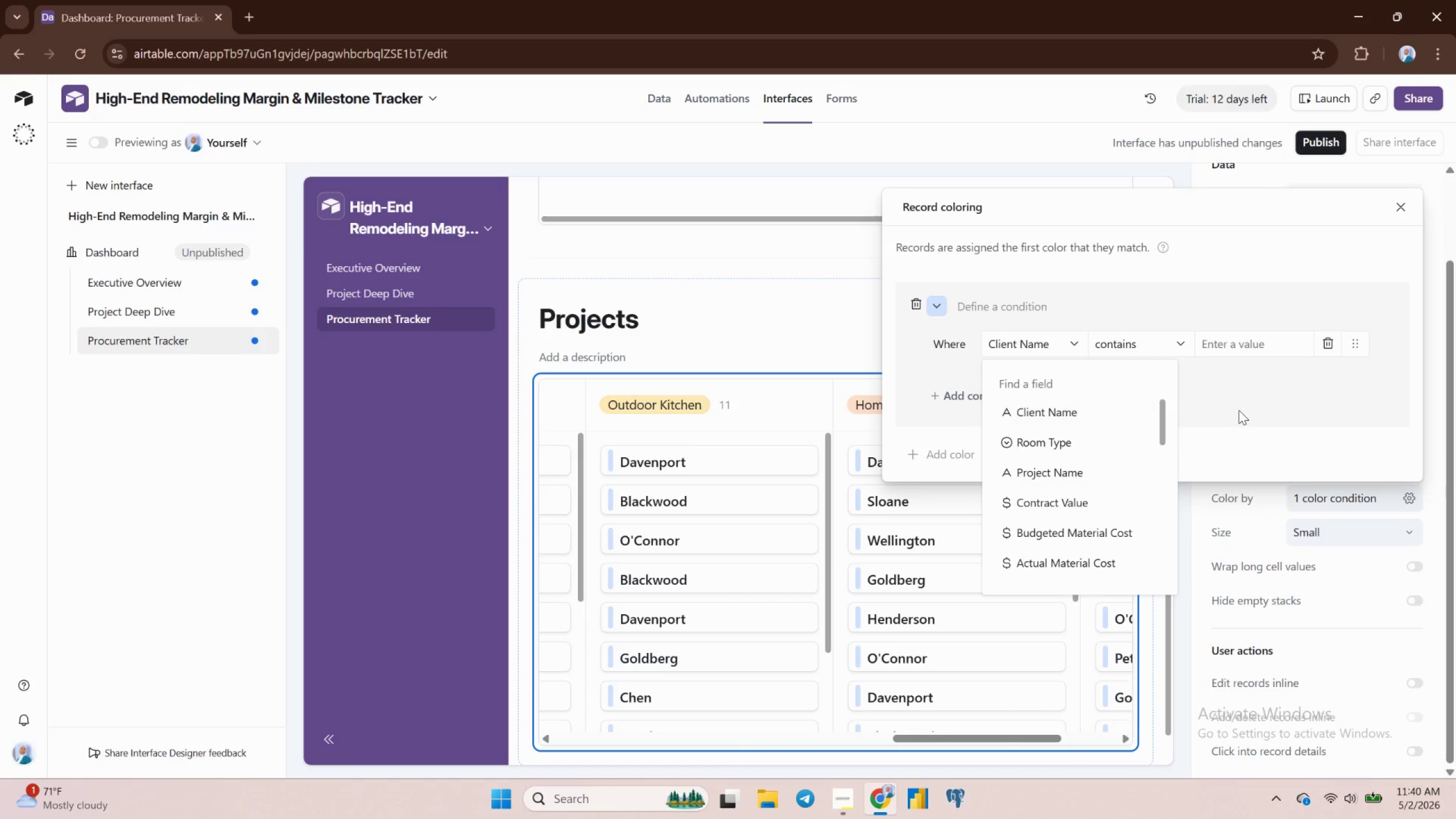 
left_click([1239, 410])
 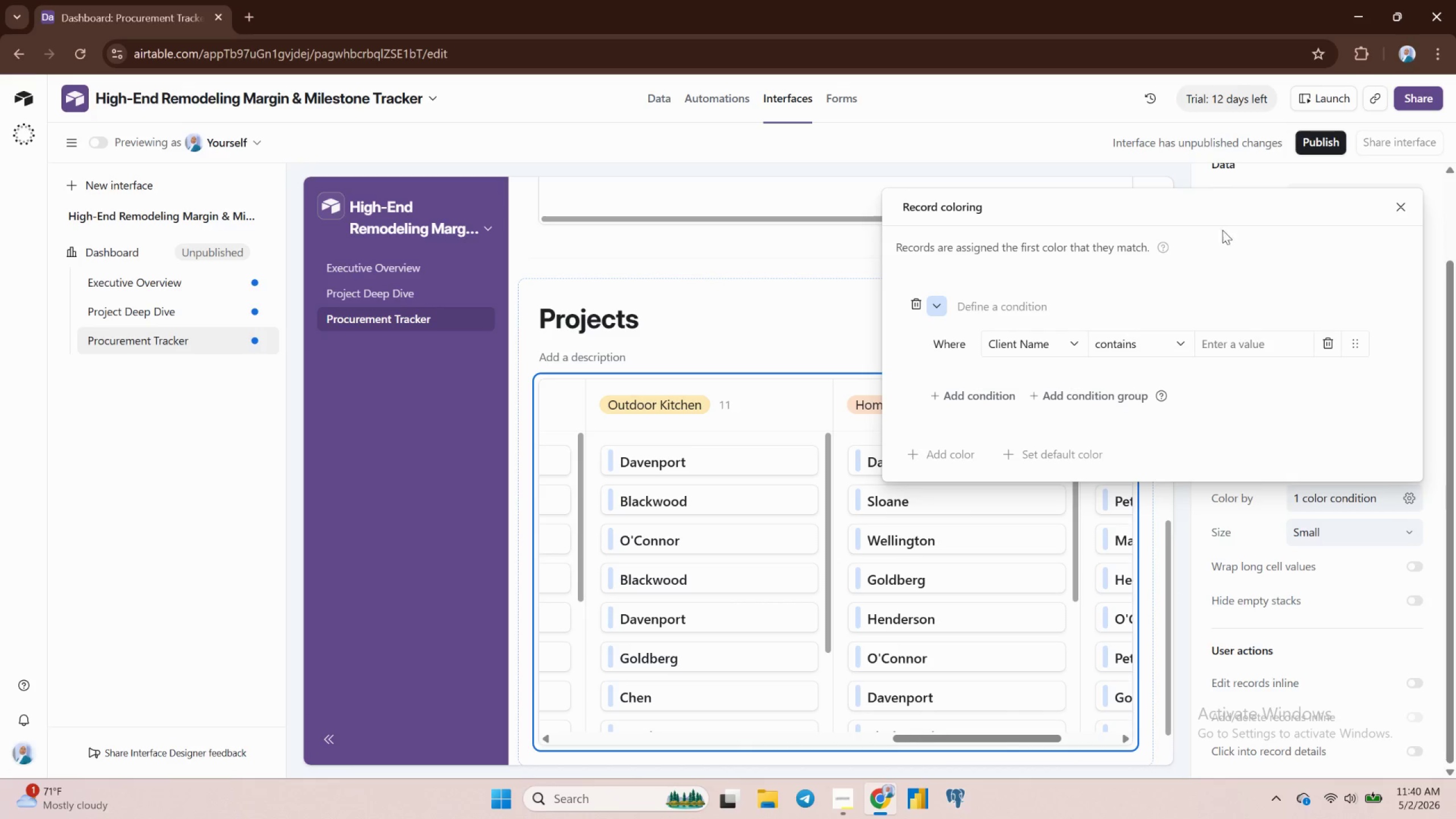 
wait(7.73)
 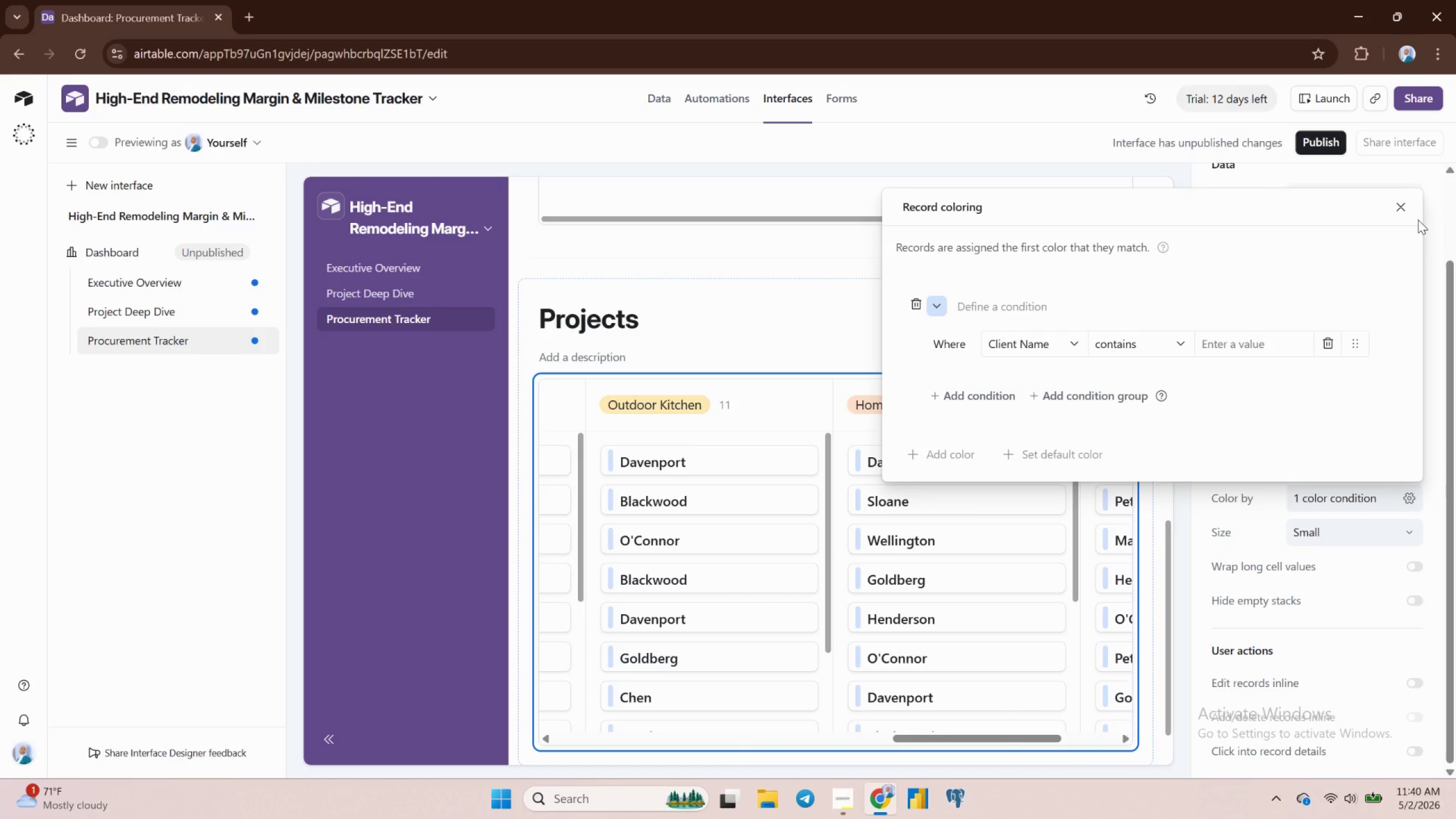 
left_click([1407, 204])
 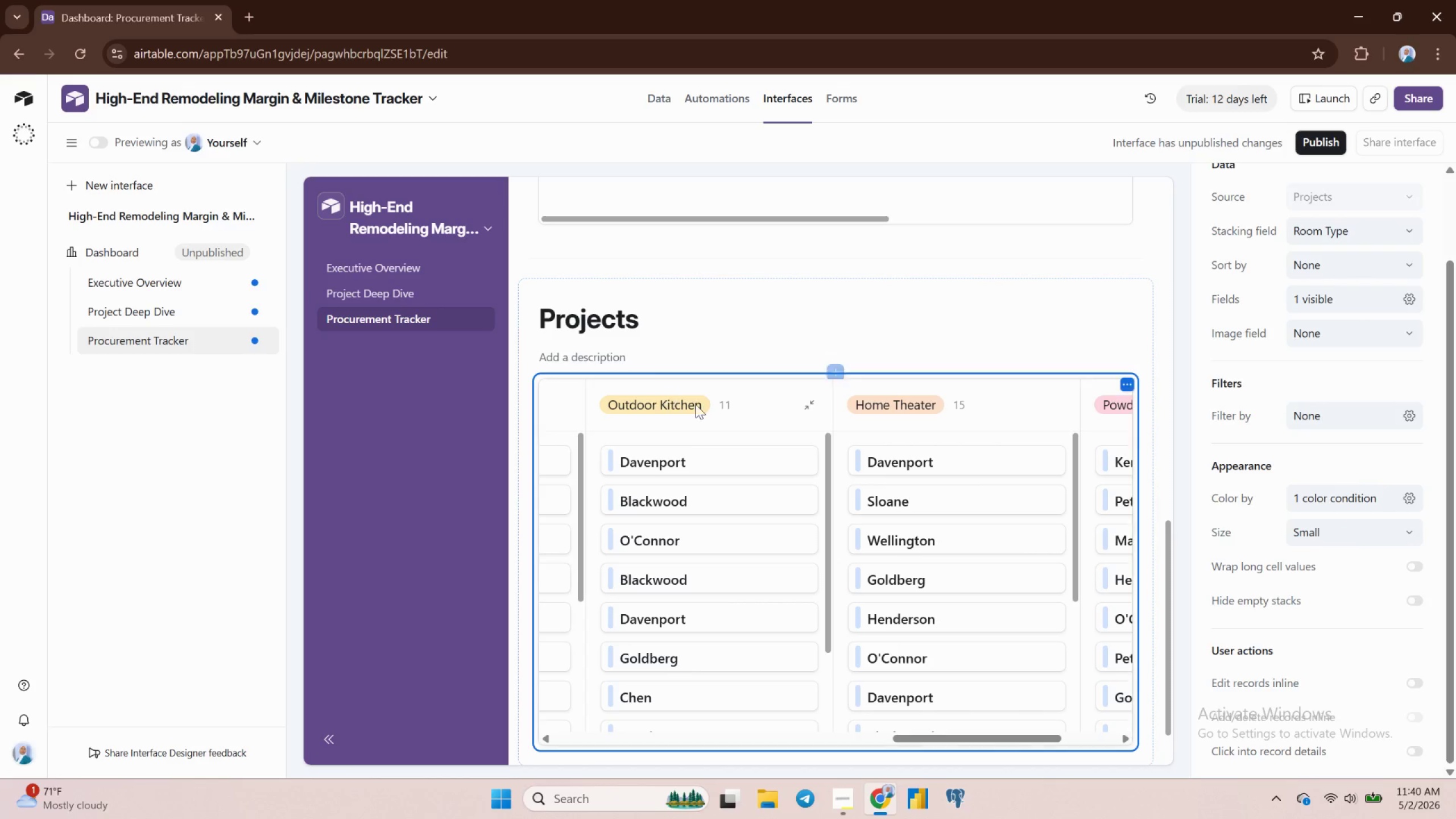 
scroll: coordinate [809, 389], scroll_direction: down, amount: 2.0
 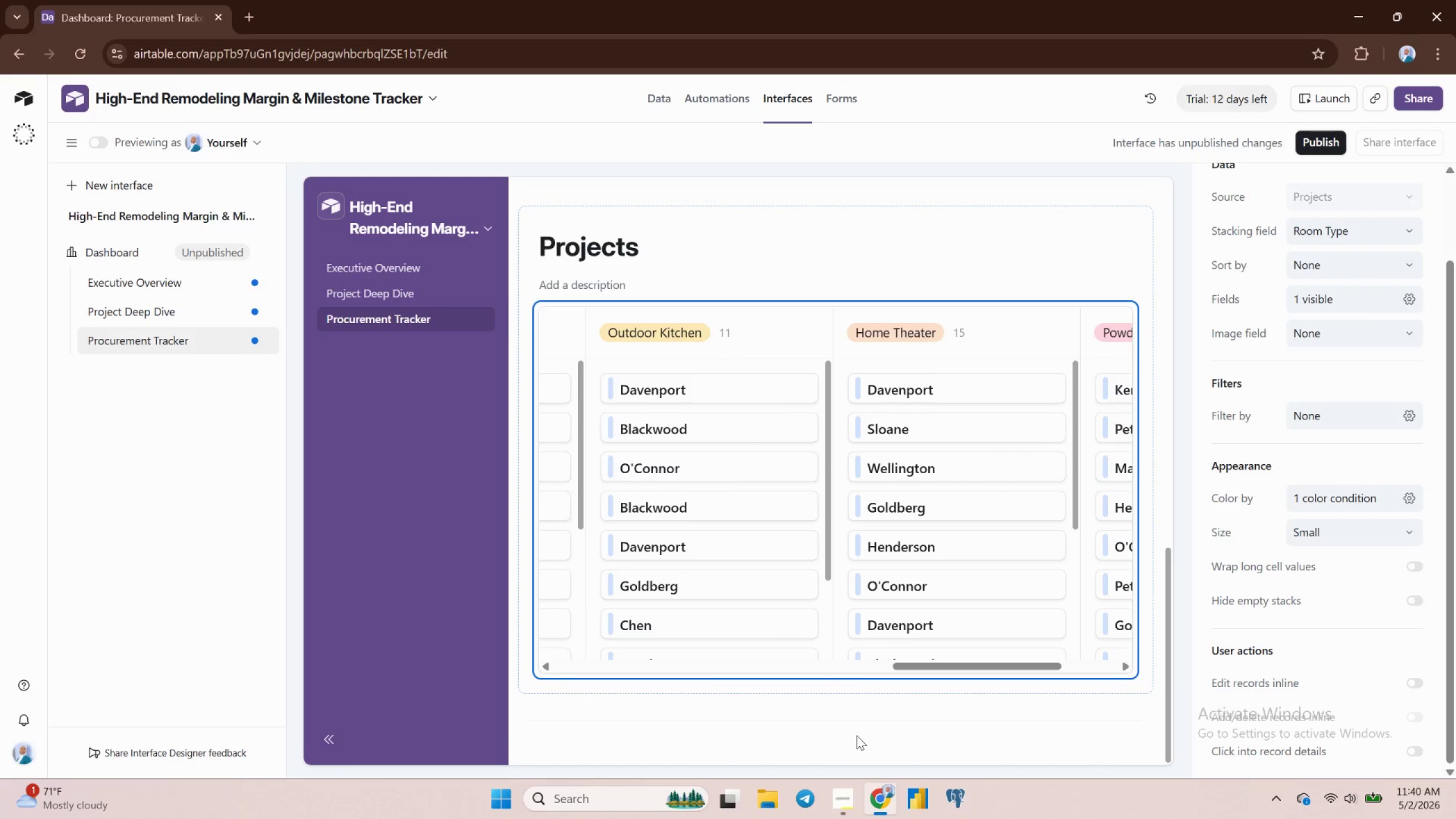 
left_click([829, 713])
 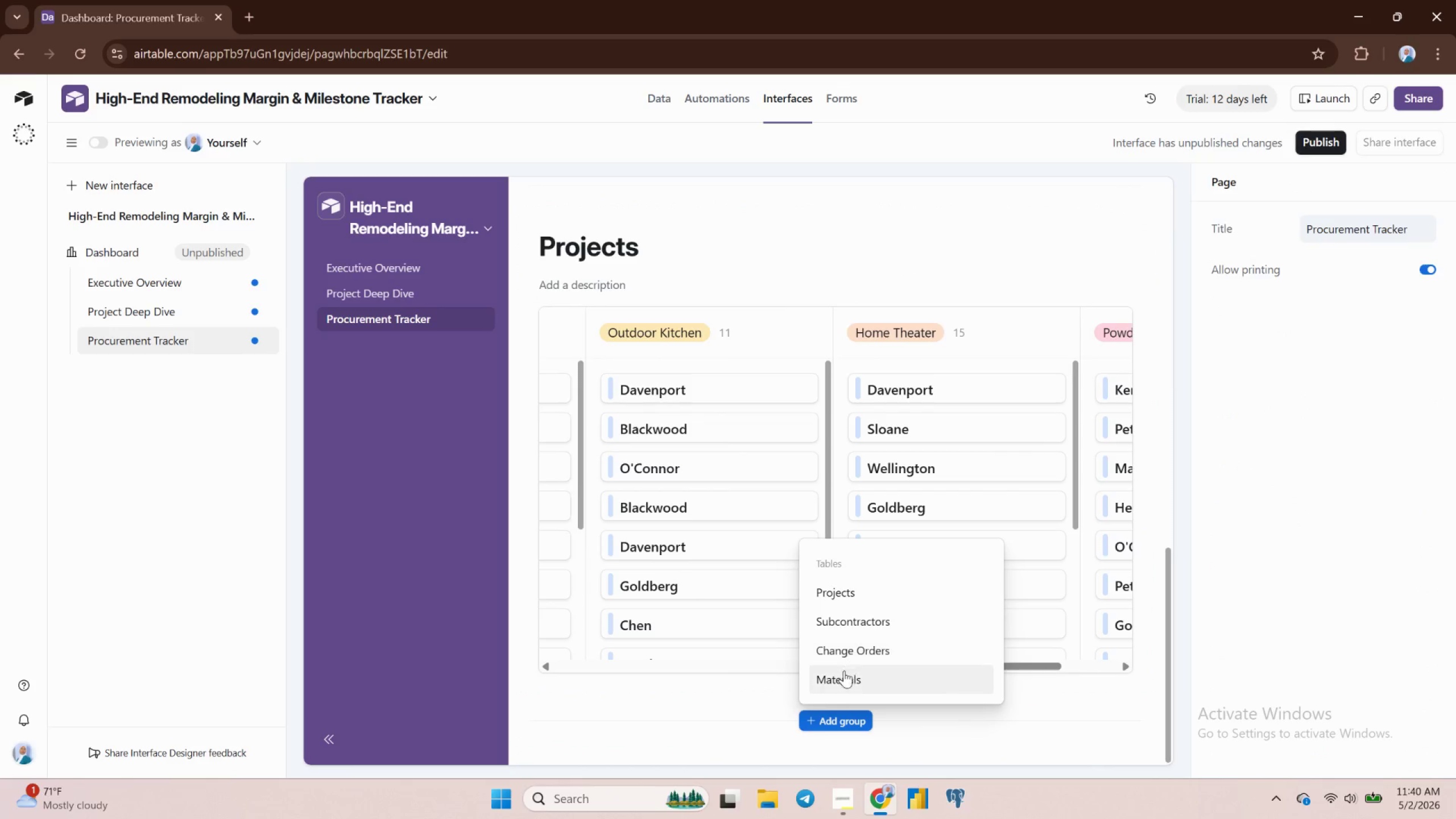 
left_click([843, 674])
 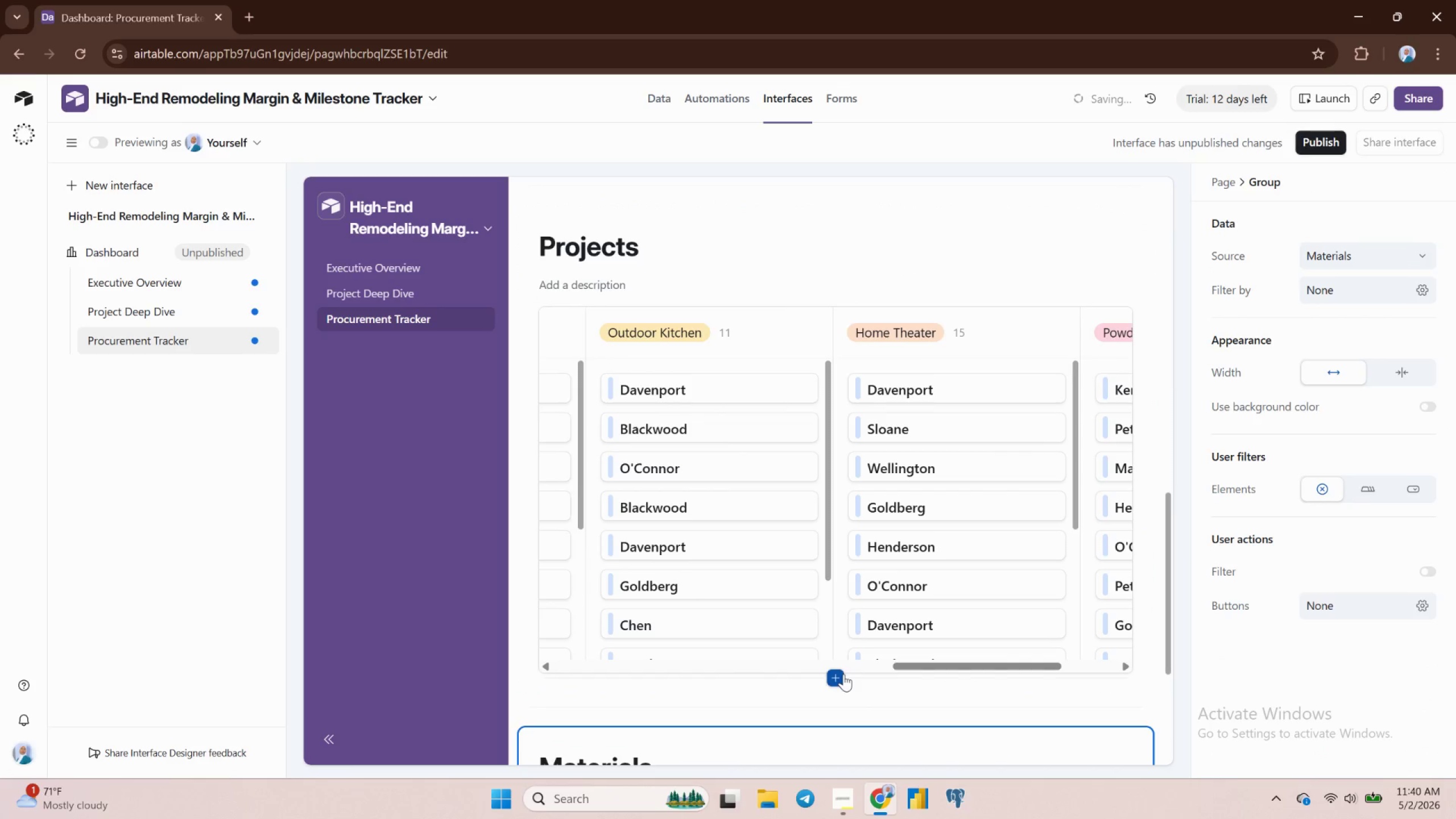 
scroll: coordinate [856, 667], scroll_direction: down, amount: 6.0
 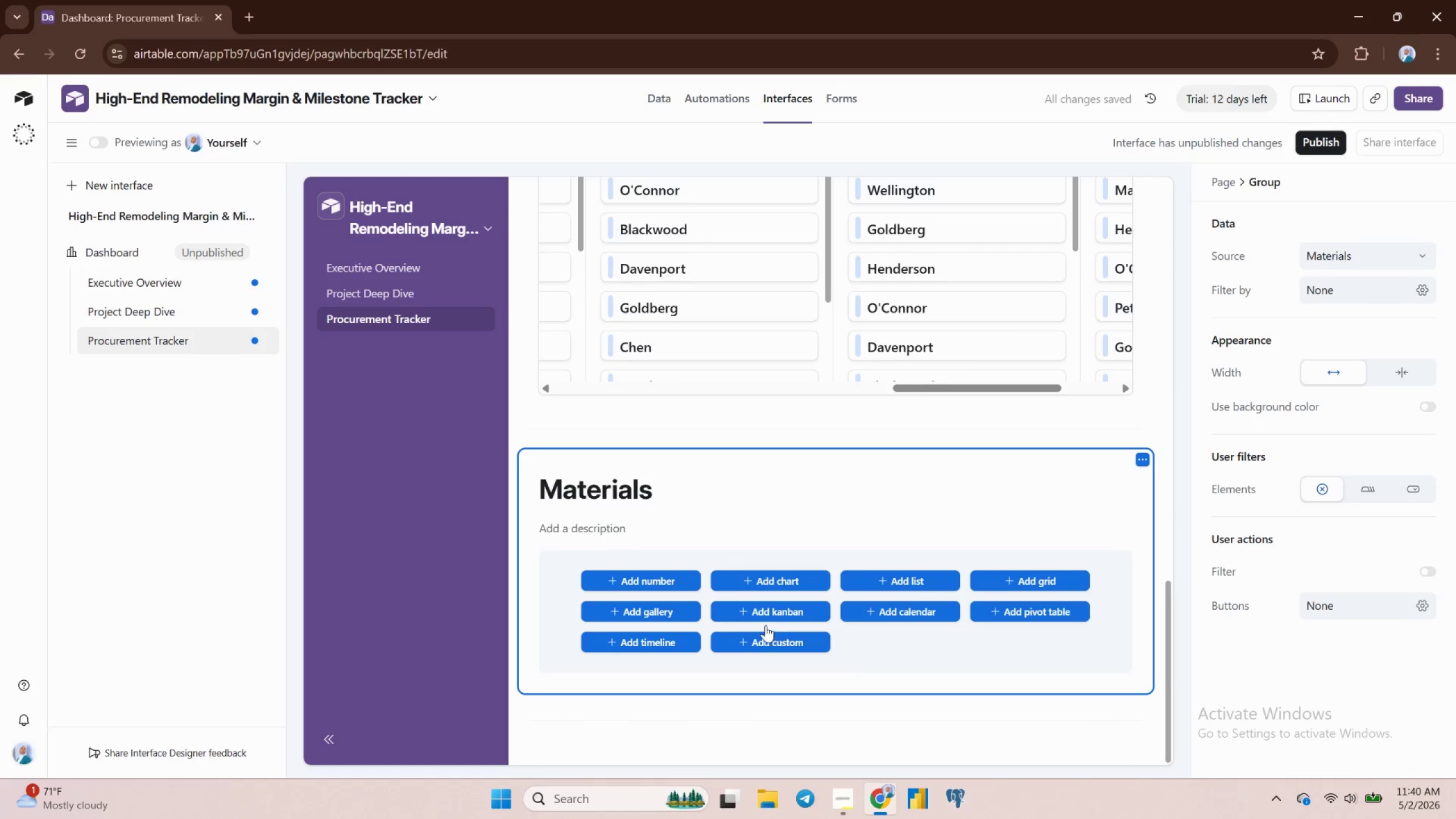 
left_click([780, 610])
 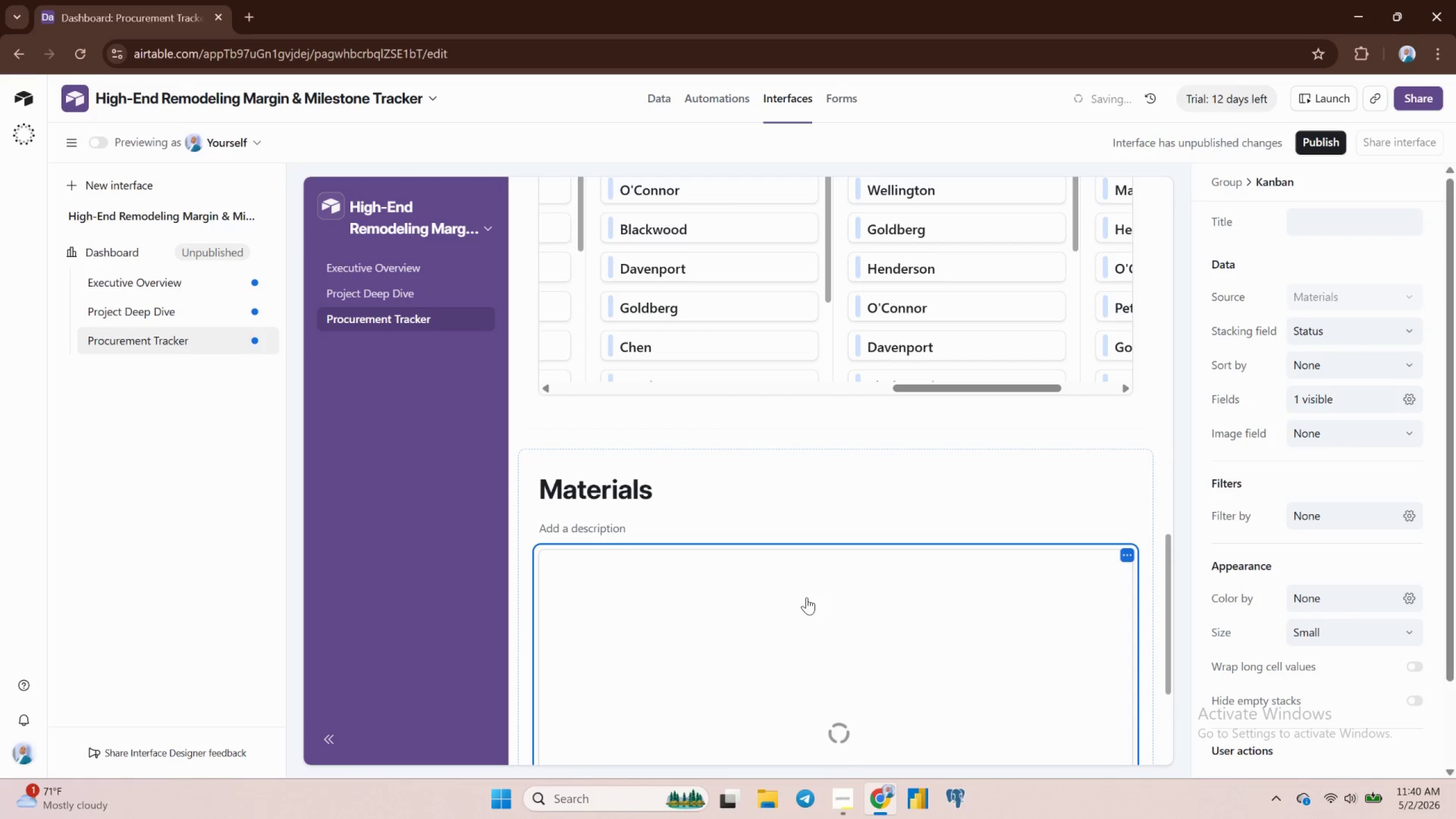 
scroll: coordinate [825, 592], scroll_direction: down, amount: 3.0
 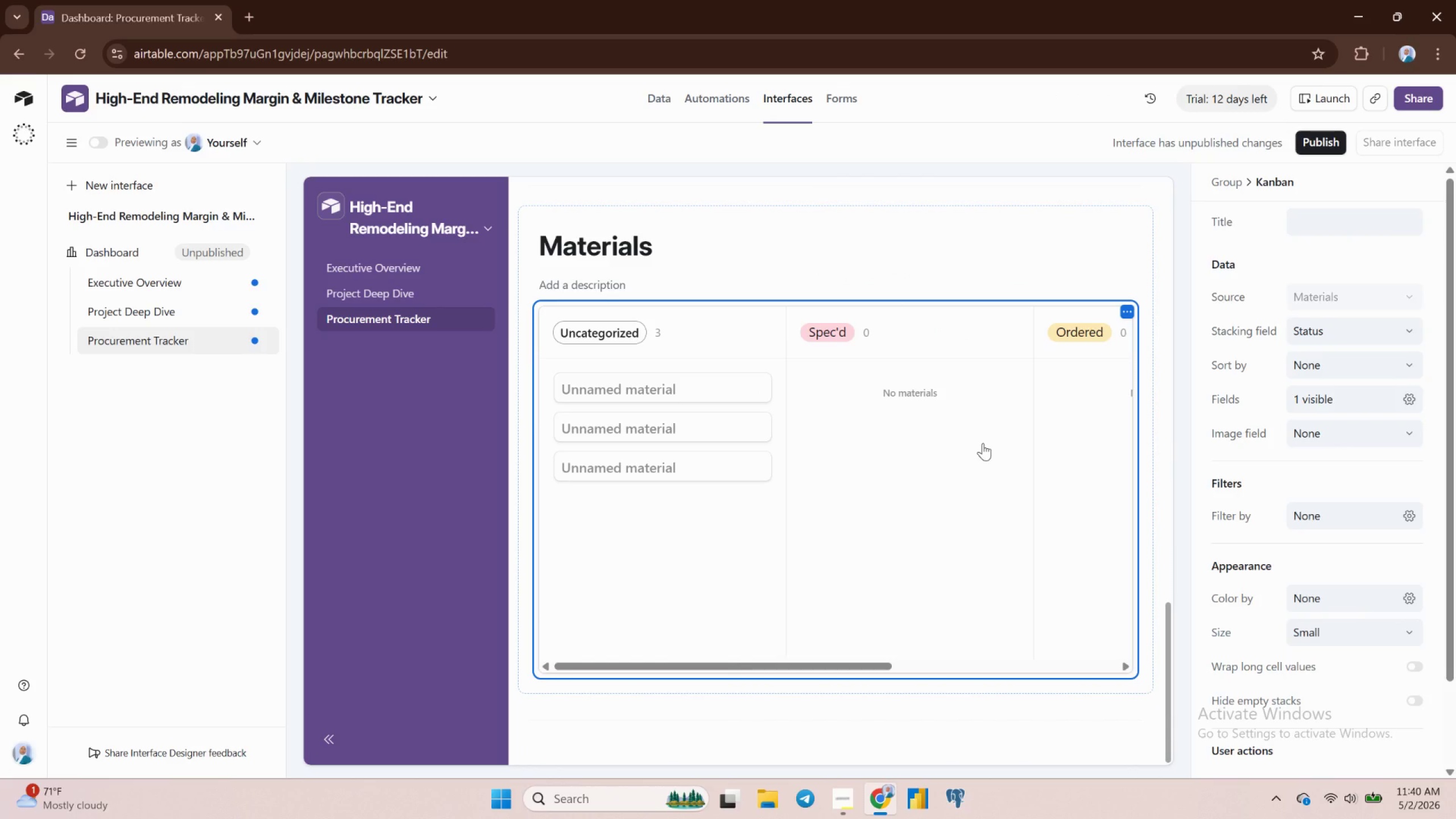 
wait(14.12)
 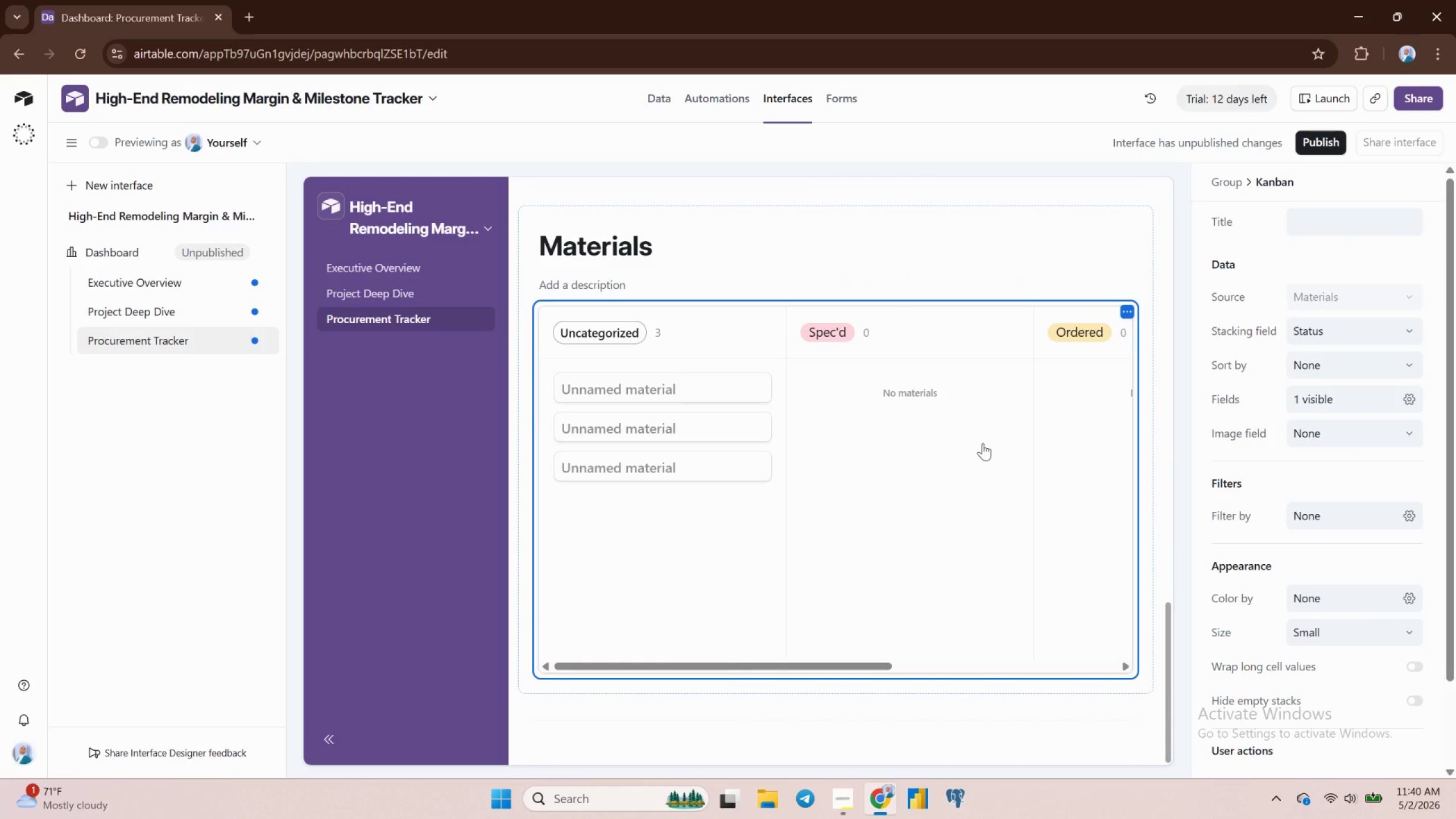 
left_click([1320, 592])
 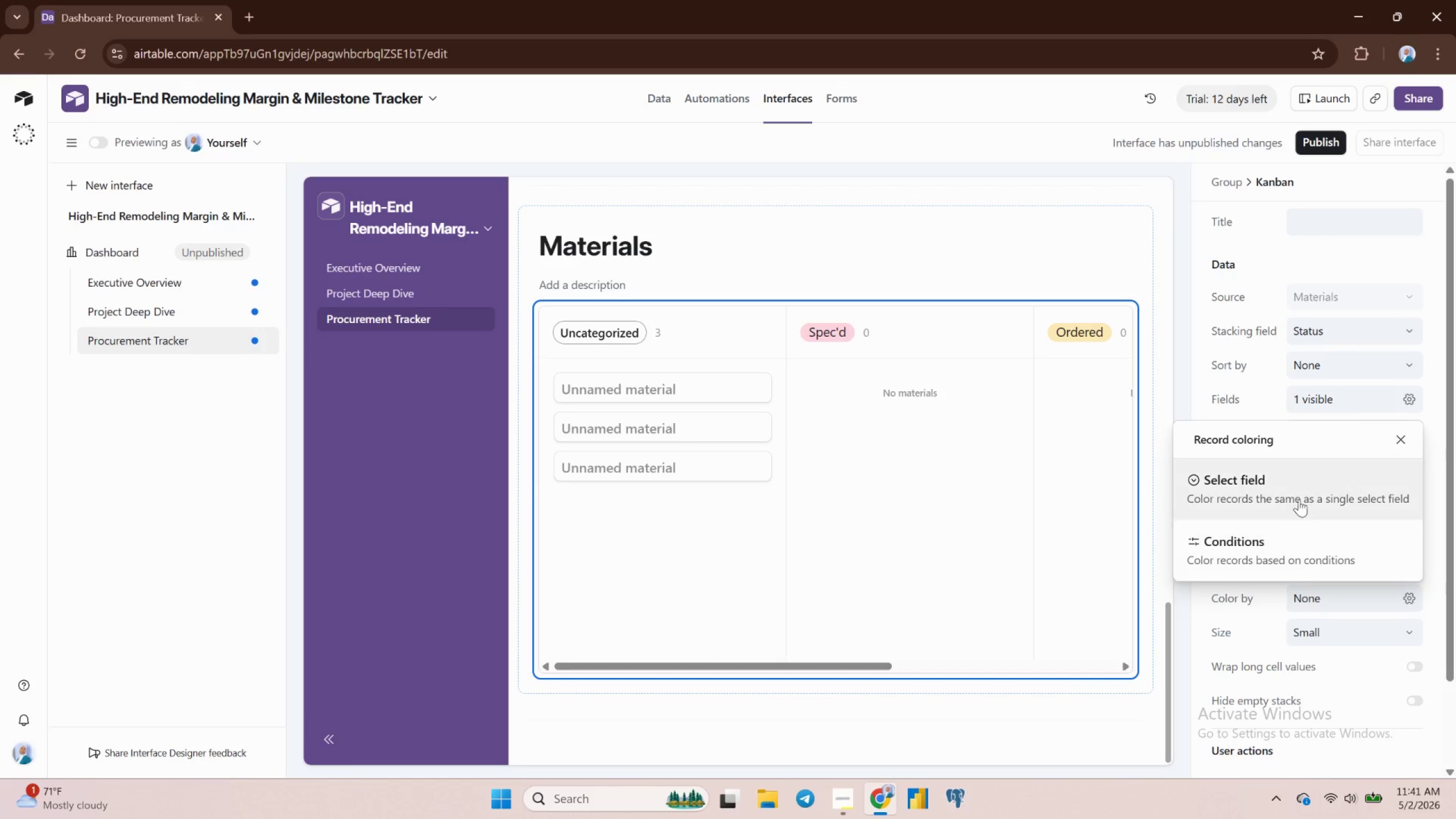 
left_click([1297, 490])
 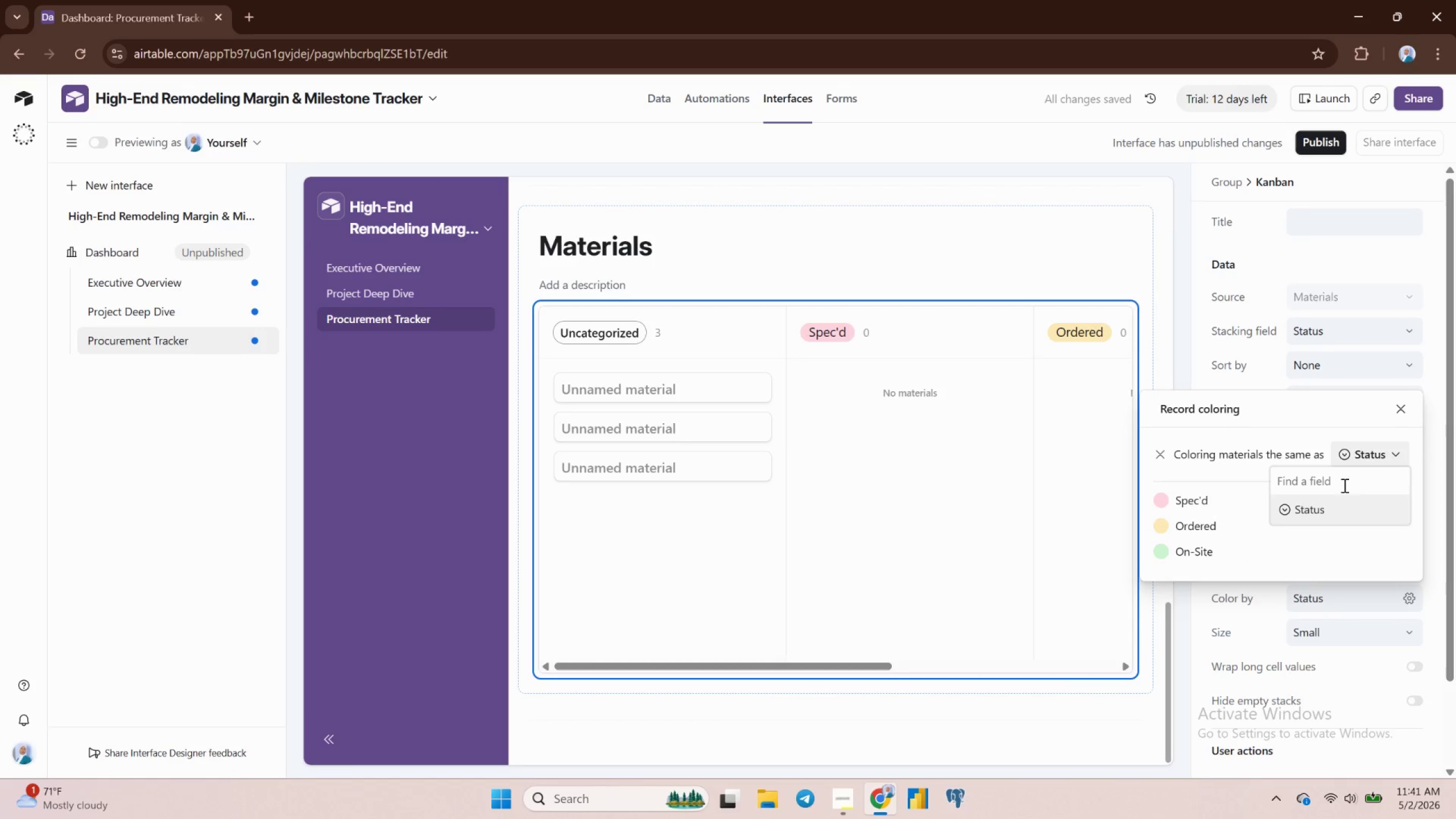 
left_click([1314, 508])
 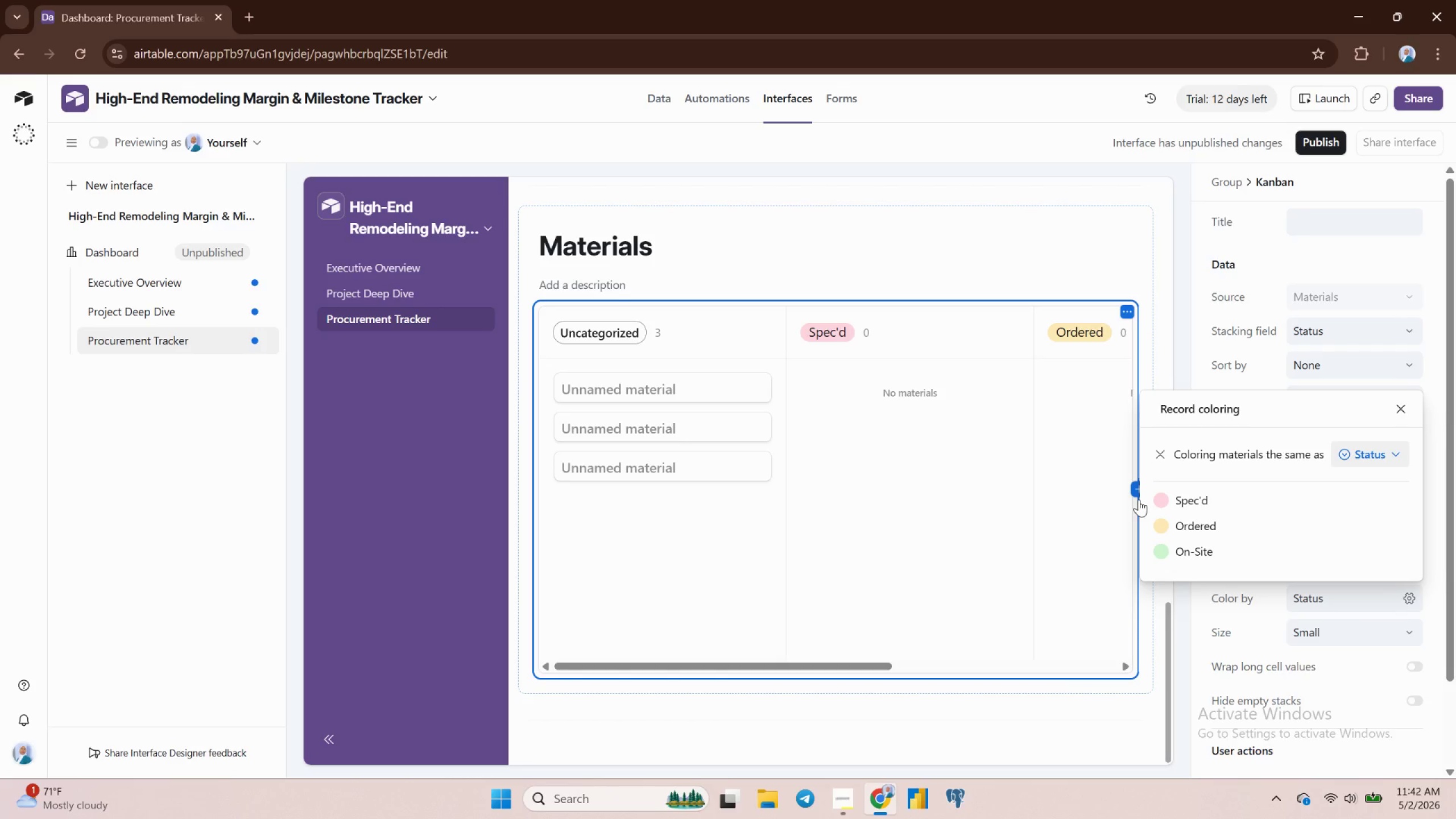 
wait(107.15)
 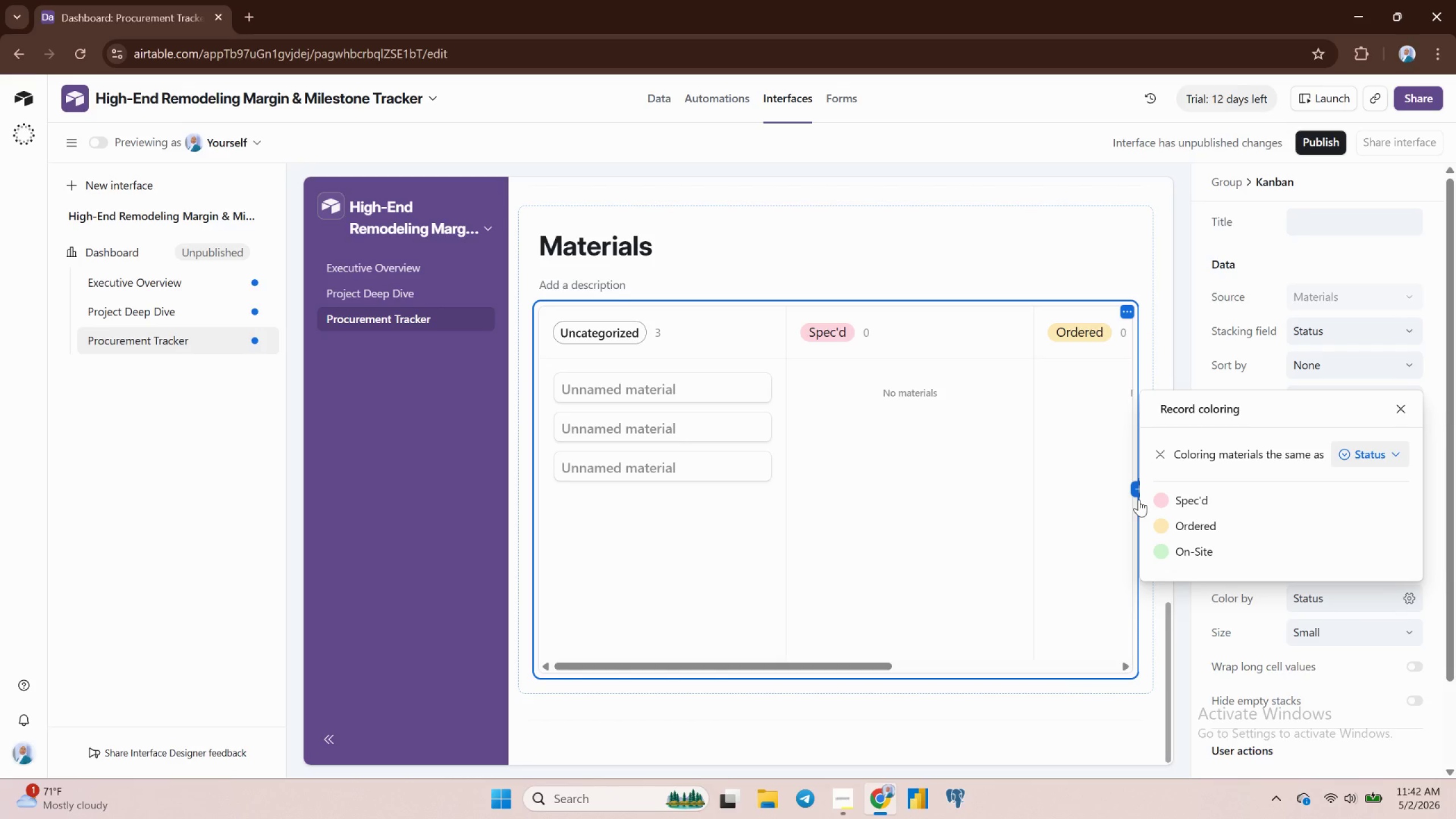 
left_click([663, 100])
 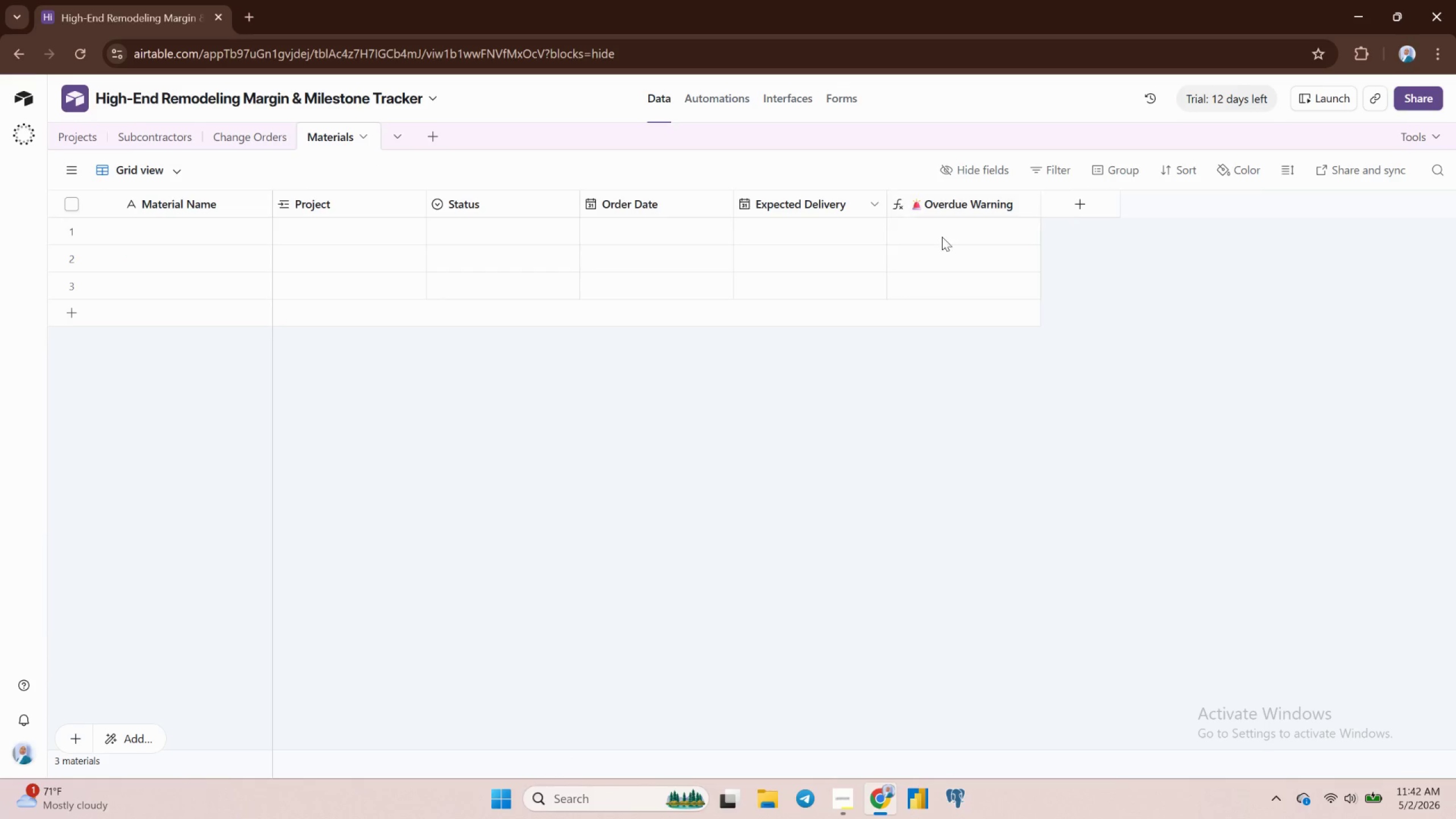 
wait(5.27)
 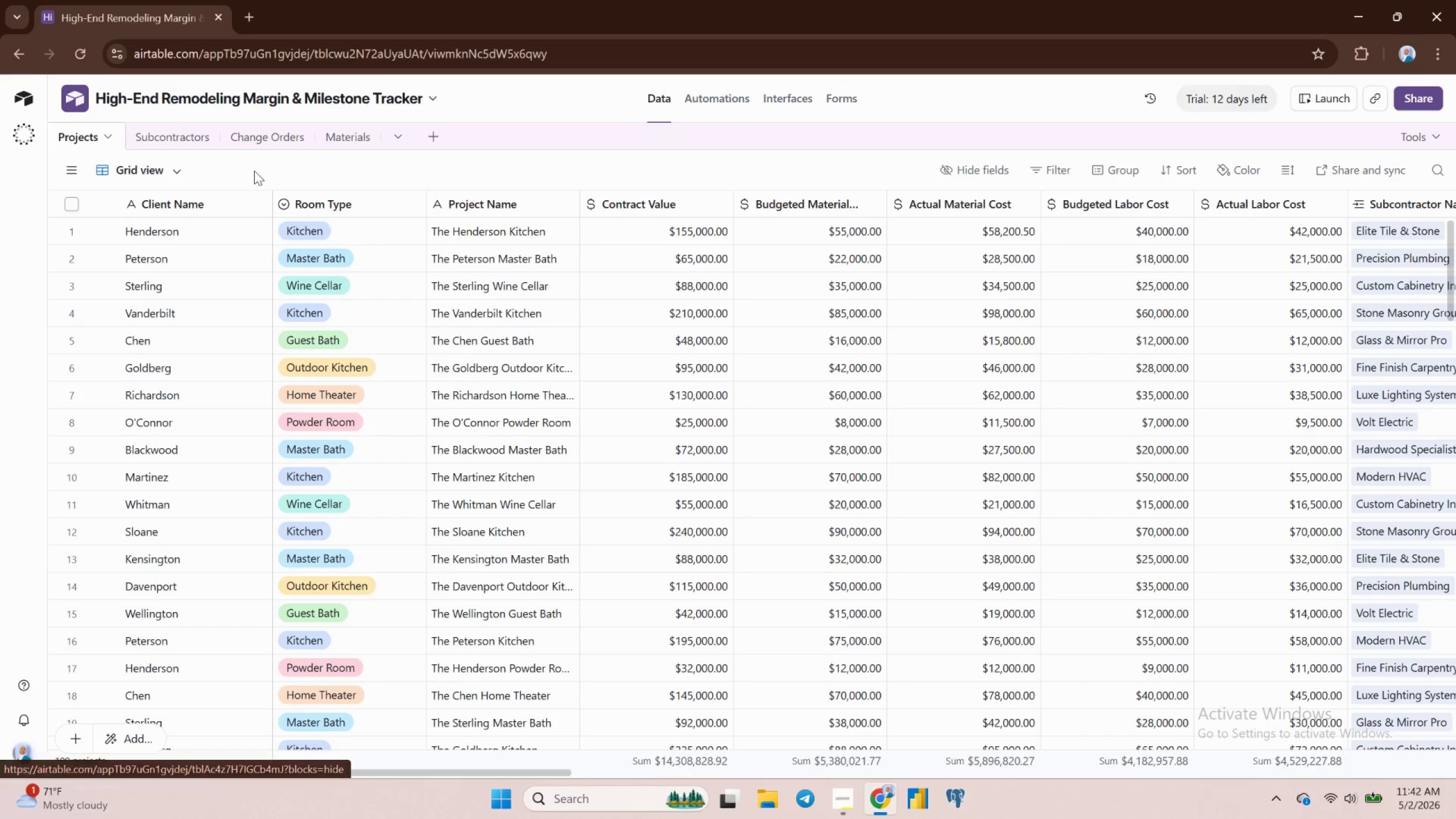 
left_click([997, 207])
 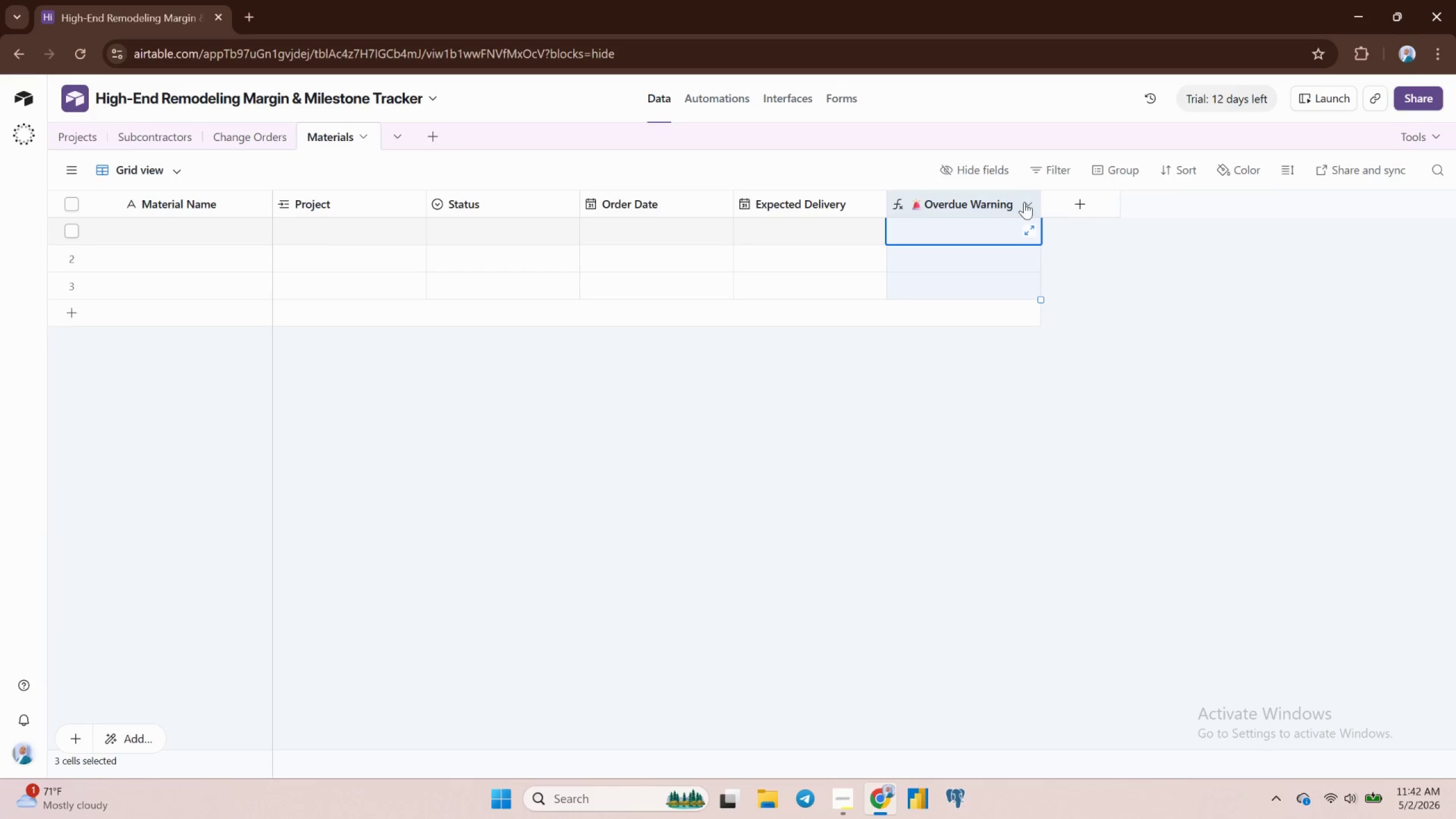 
left_click([1025, 202])
 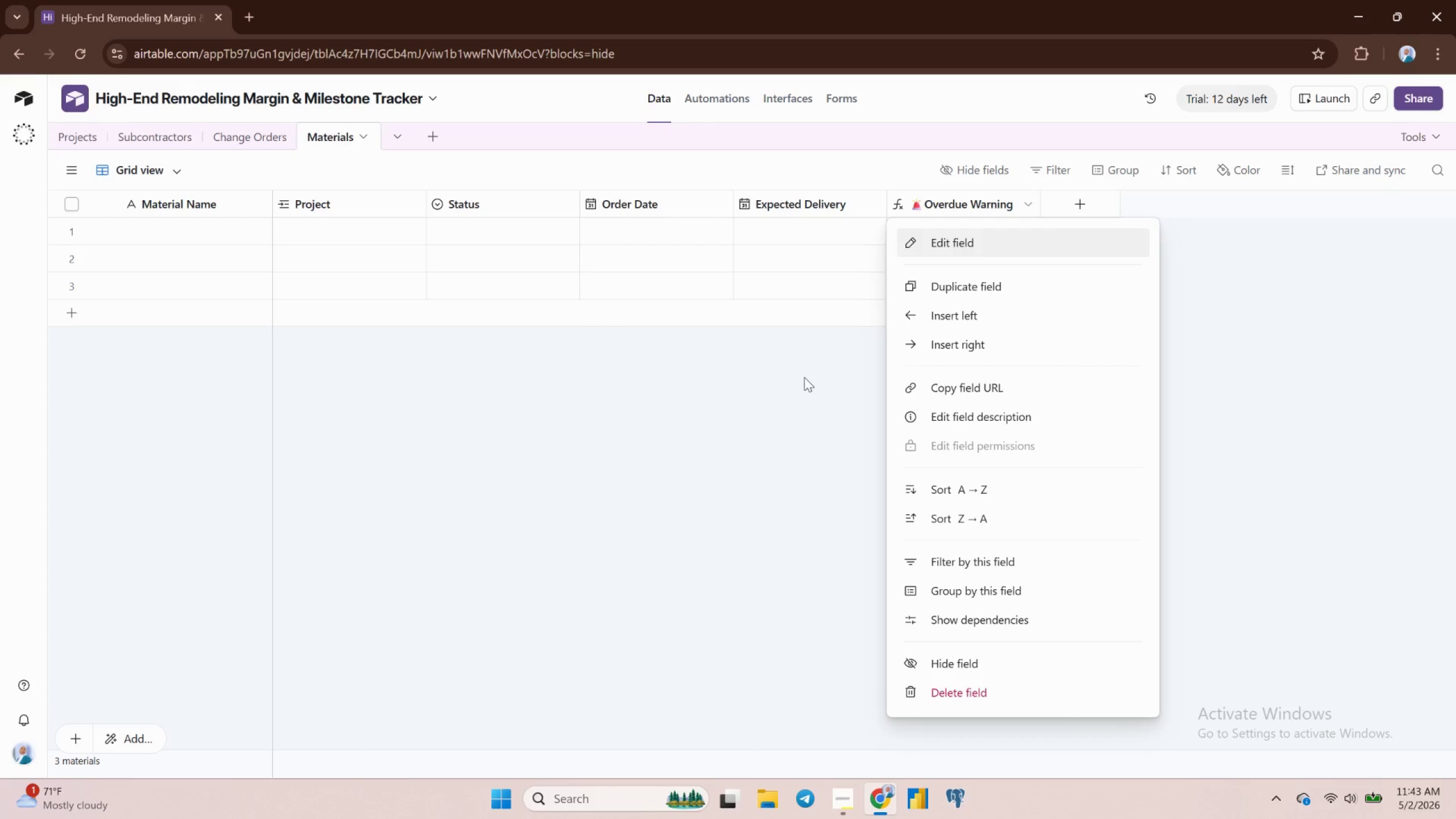 
mouse_move([963, 252])
 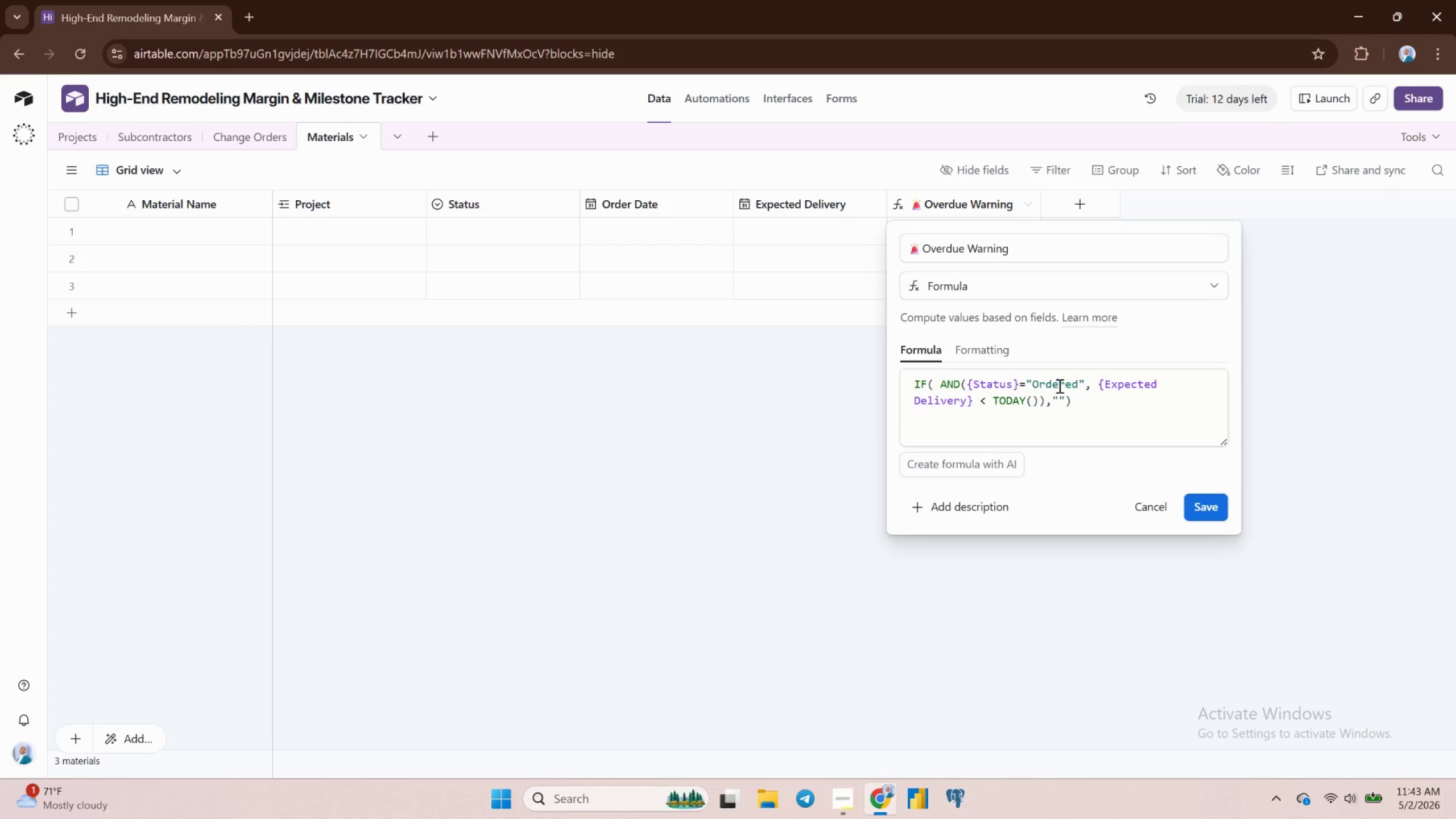 
wait(19.19)
 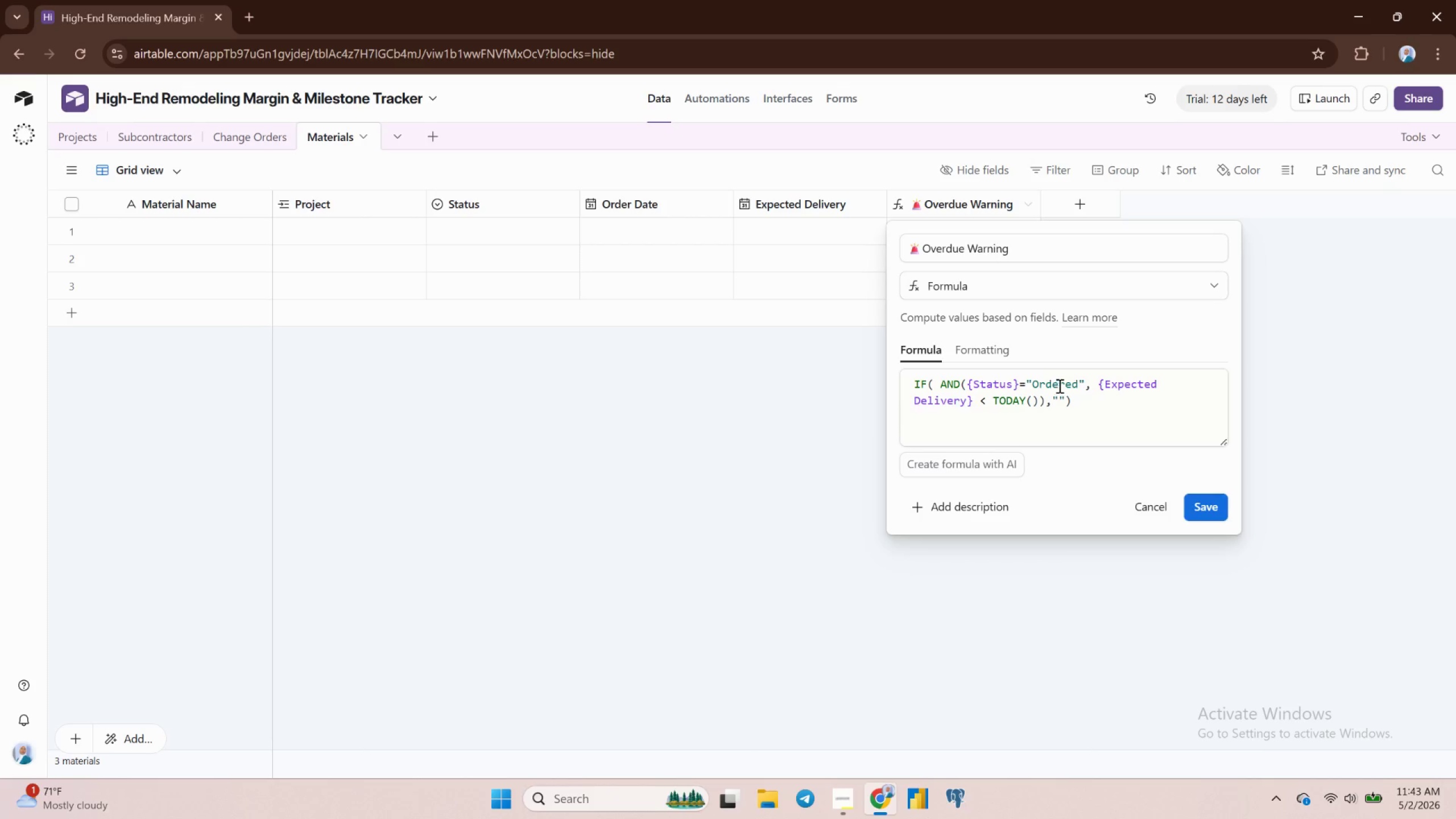 
left_click([1147, 507])
 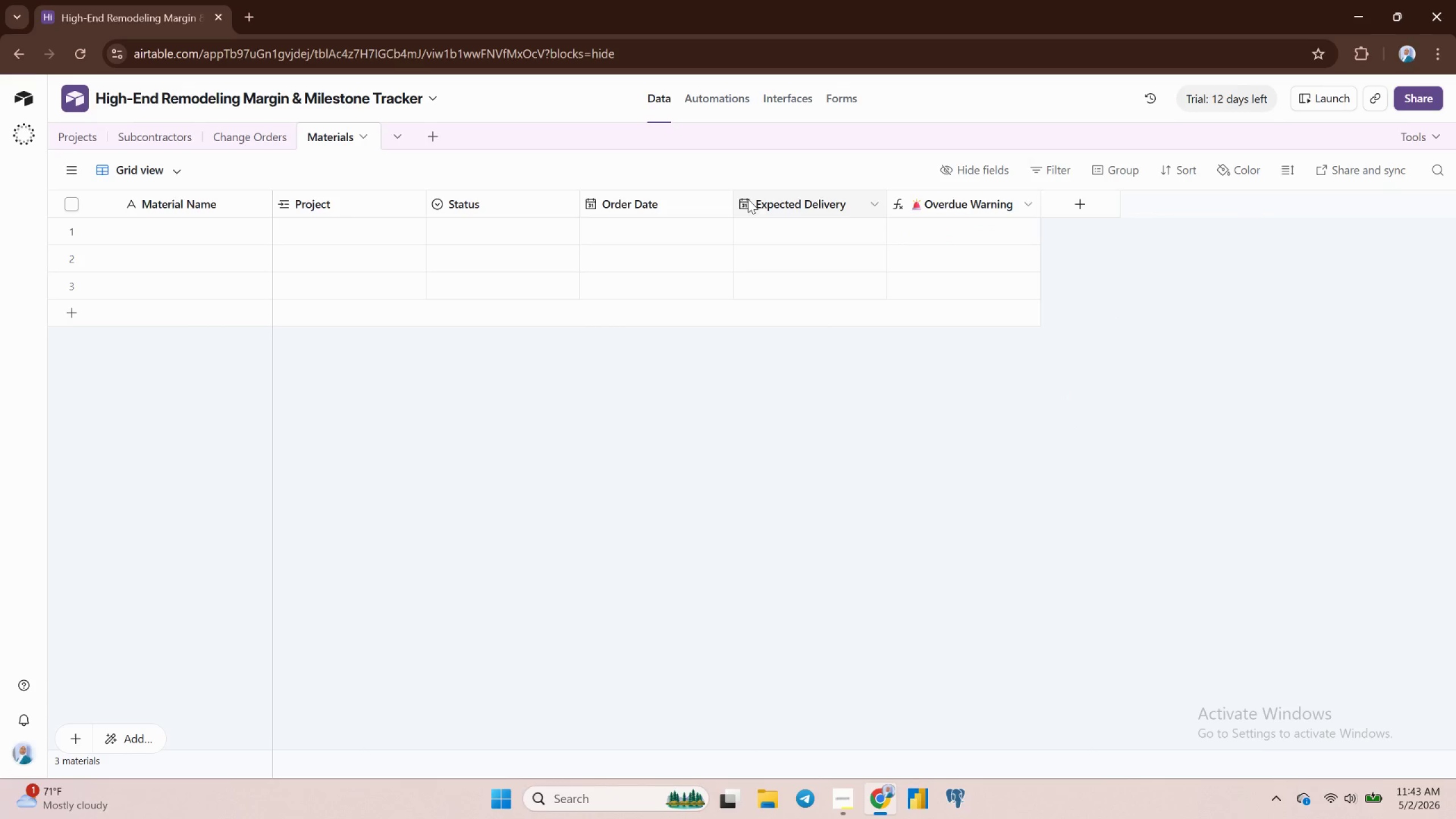 
wait(6.03)
 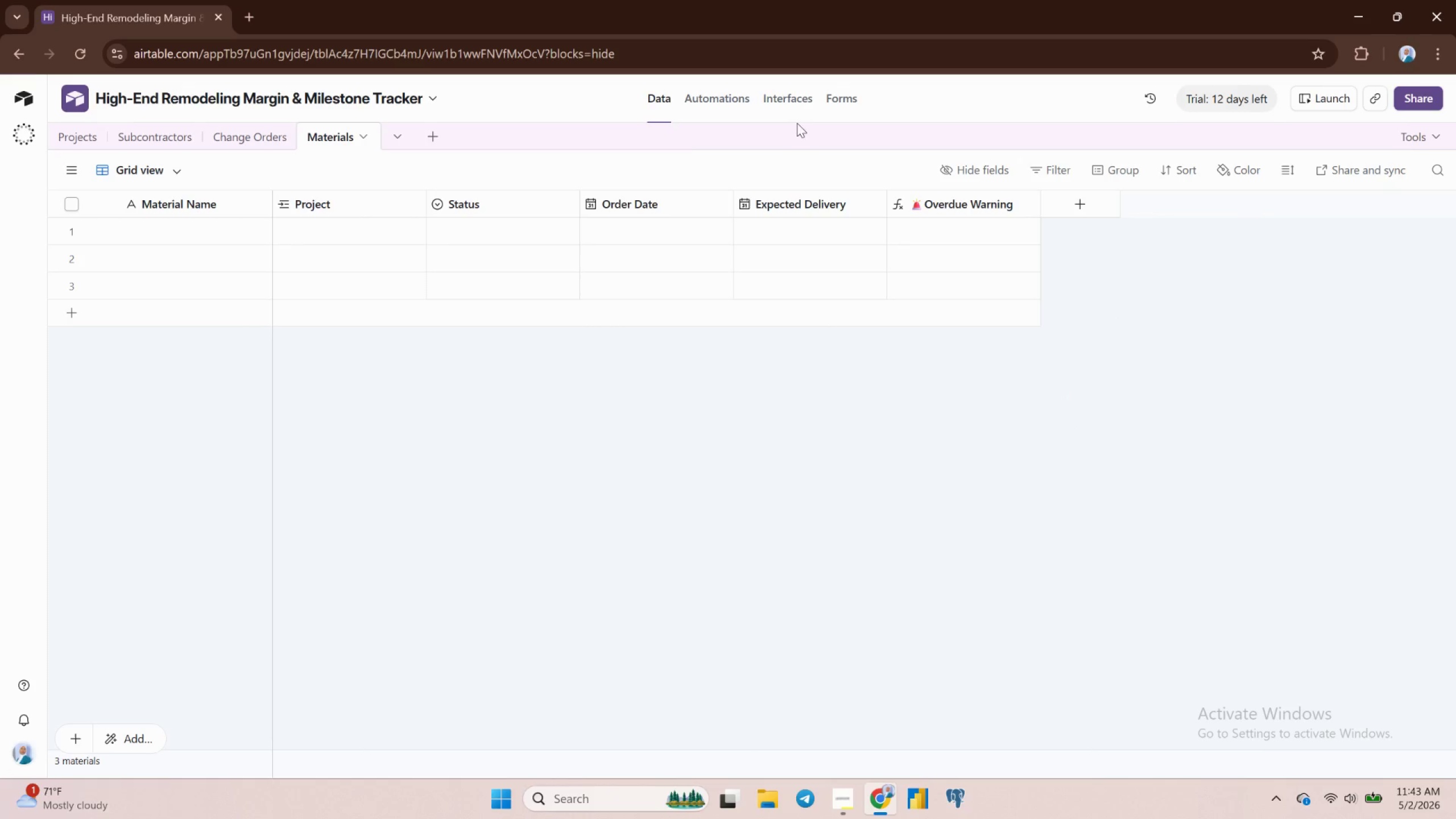 
left_click([249, 138])
 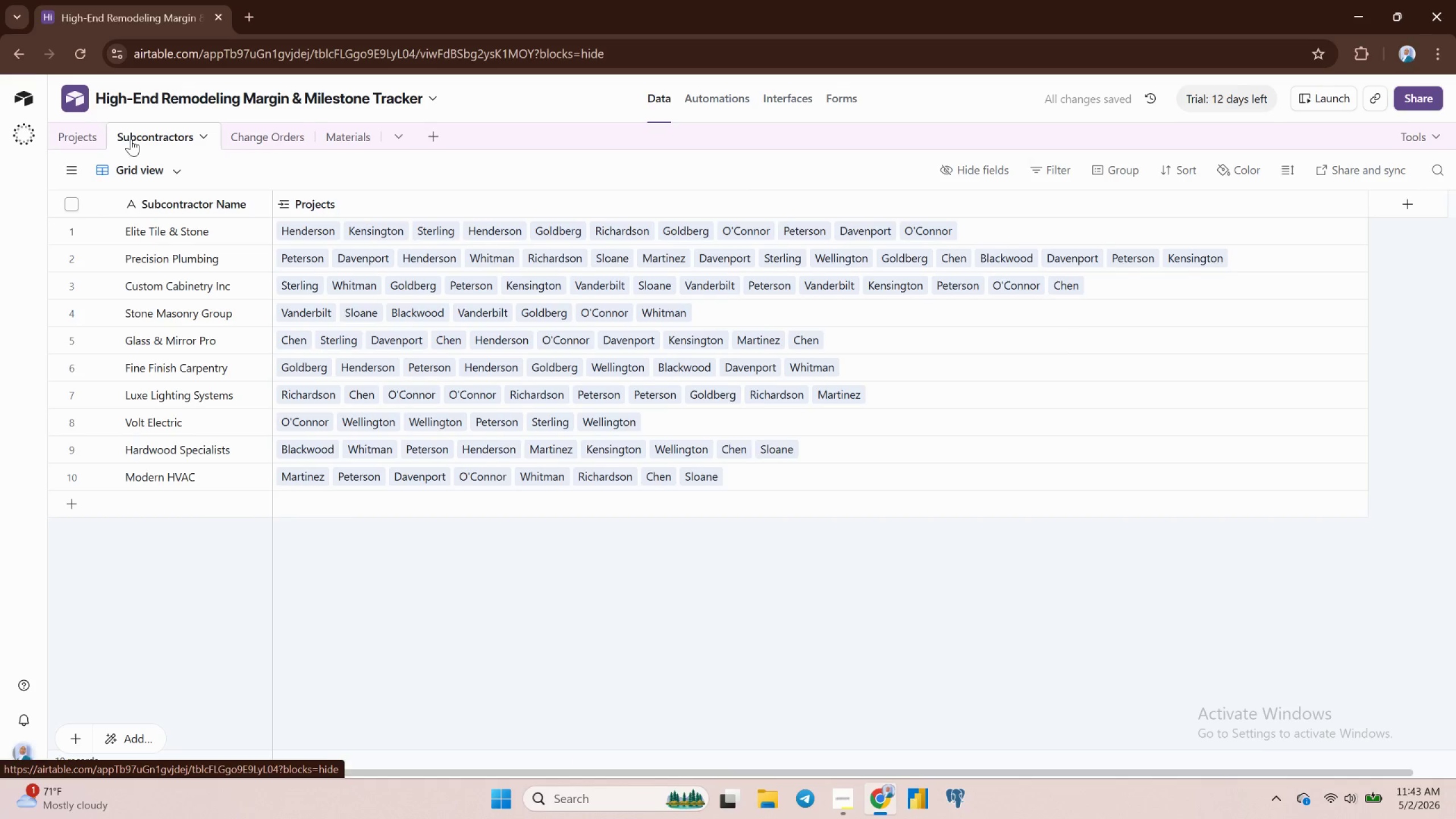 
left_click([81, 138])
 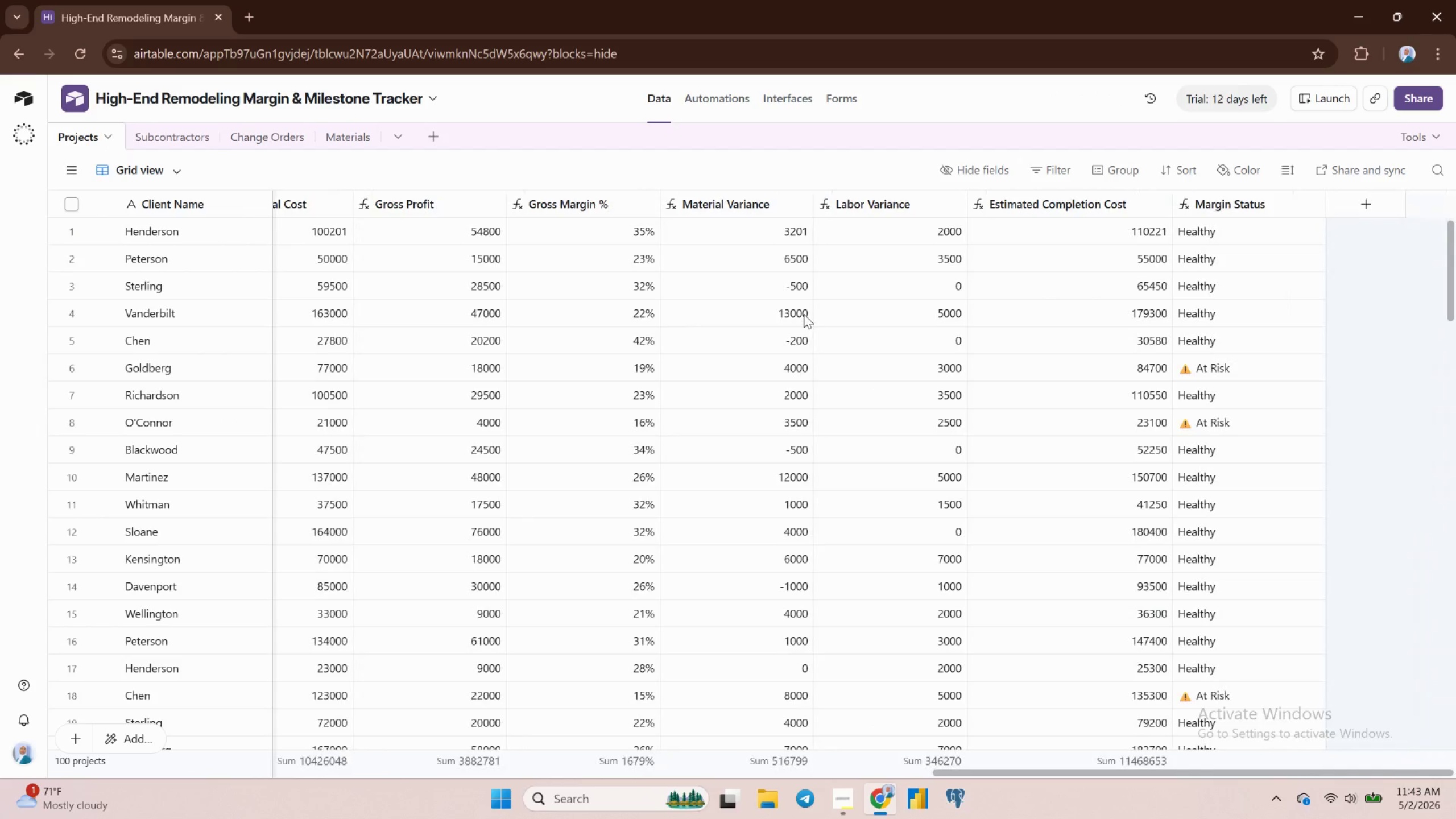 
wait(9.37)
 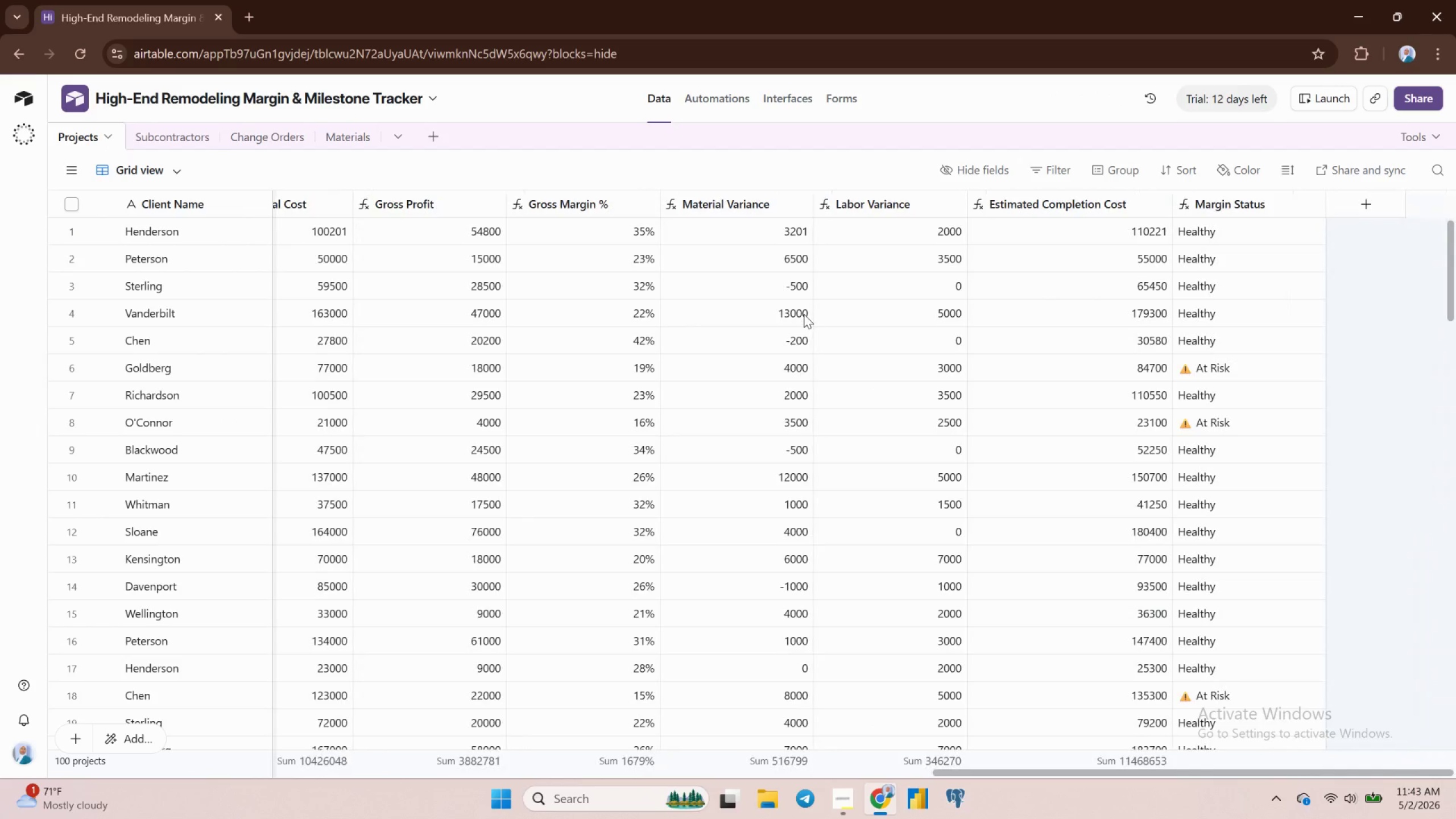 
left_click([351, 143])
 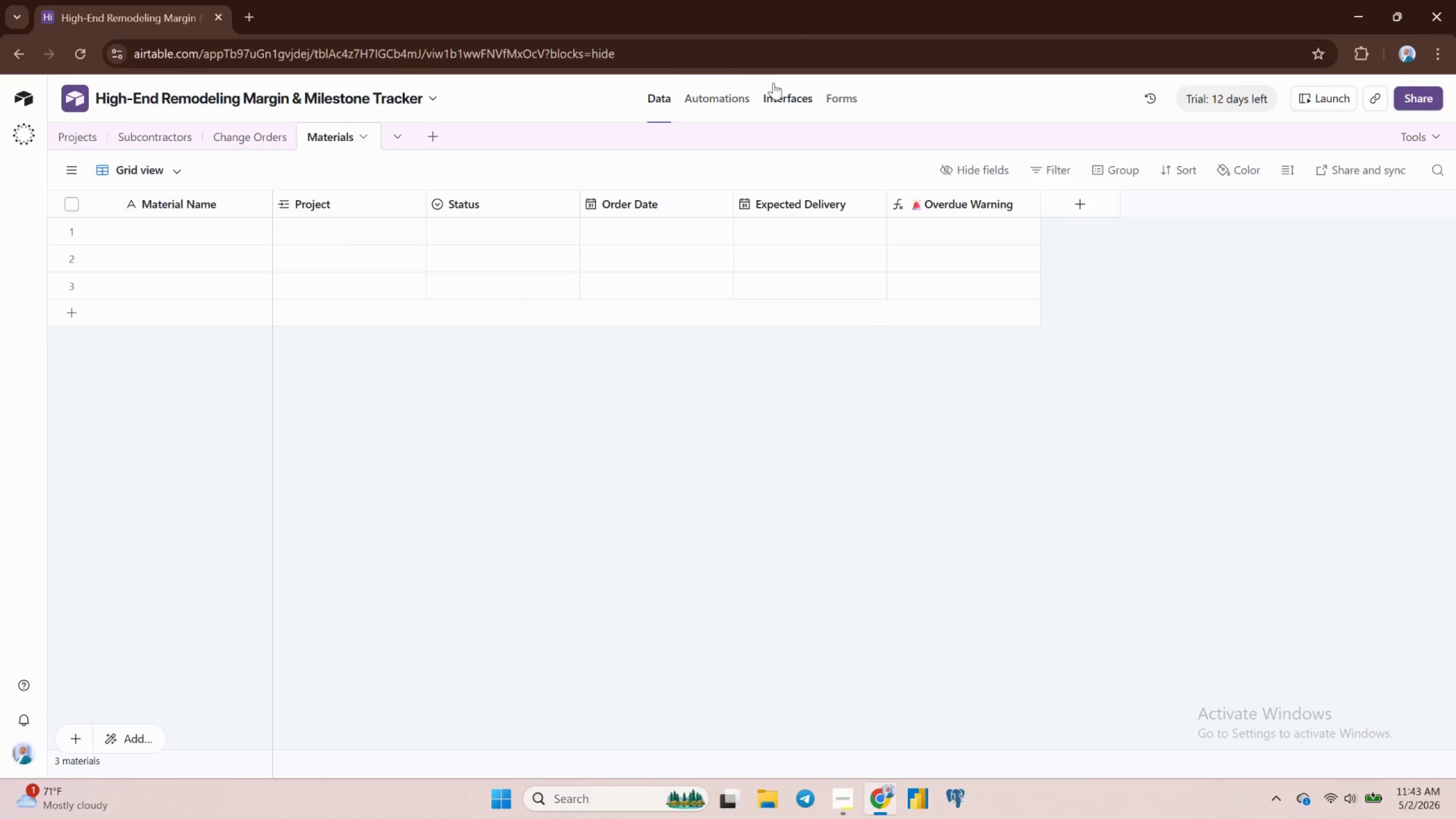 
left_click([788, 93])
 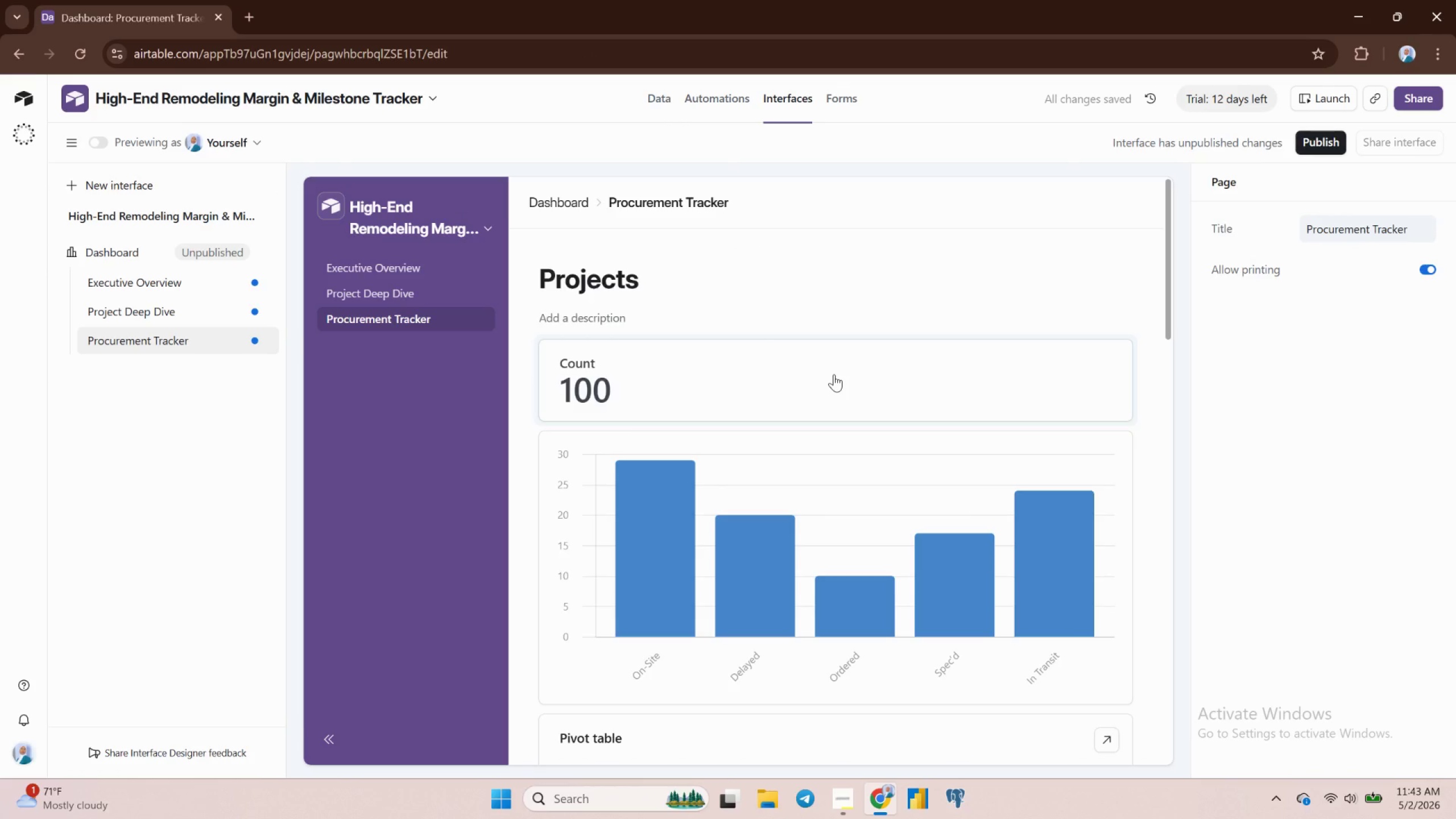 
wait(10.9)
 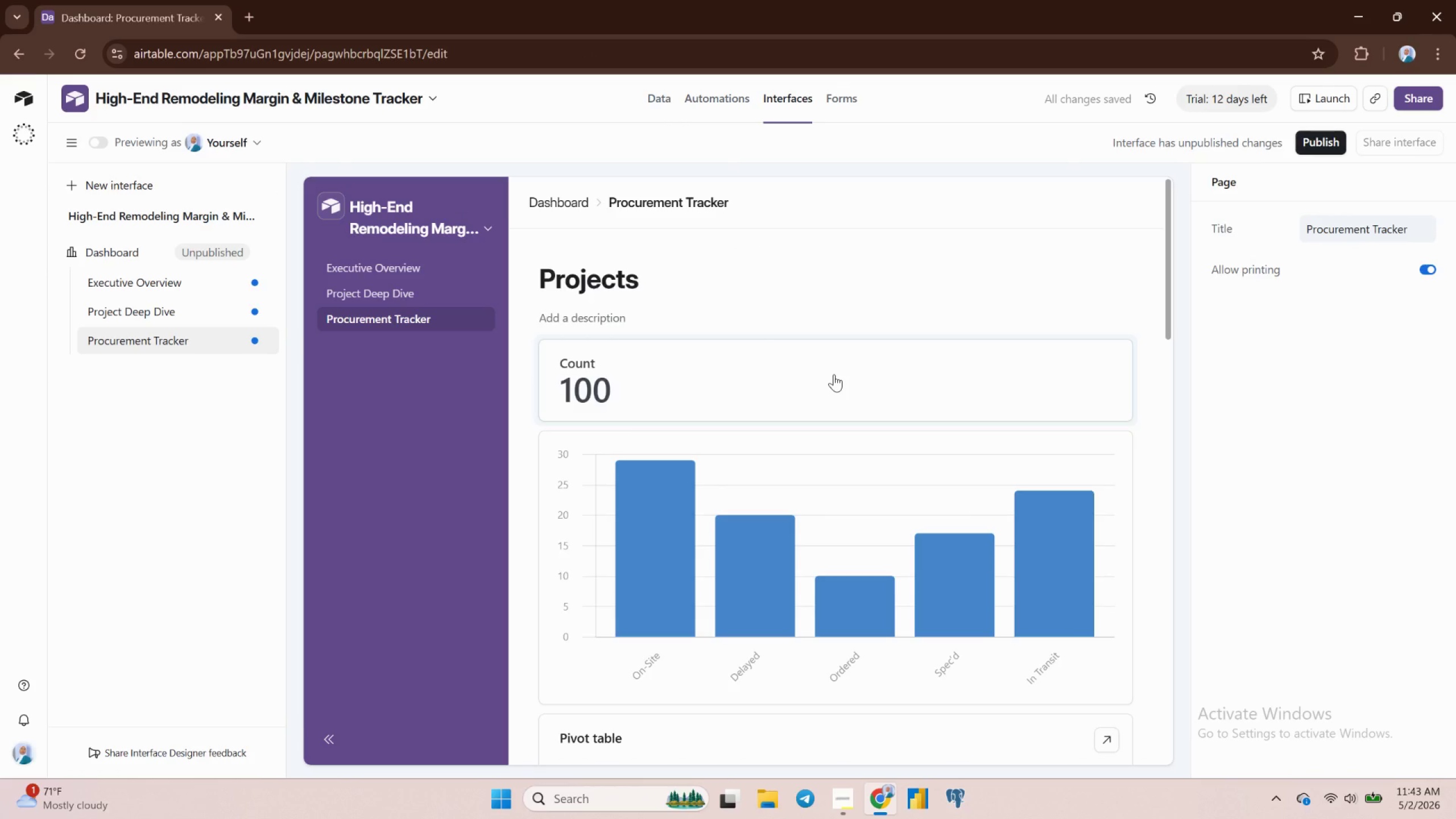 
scroll: coordinate [821, 471], scroll_direction: down, amount: 20.0
 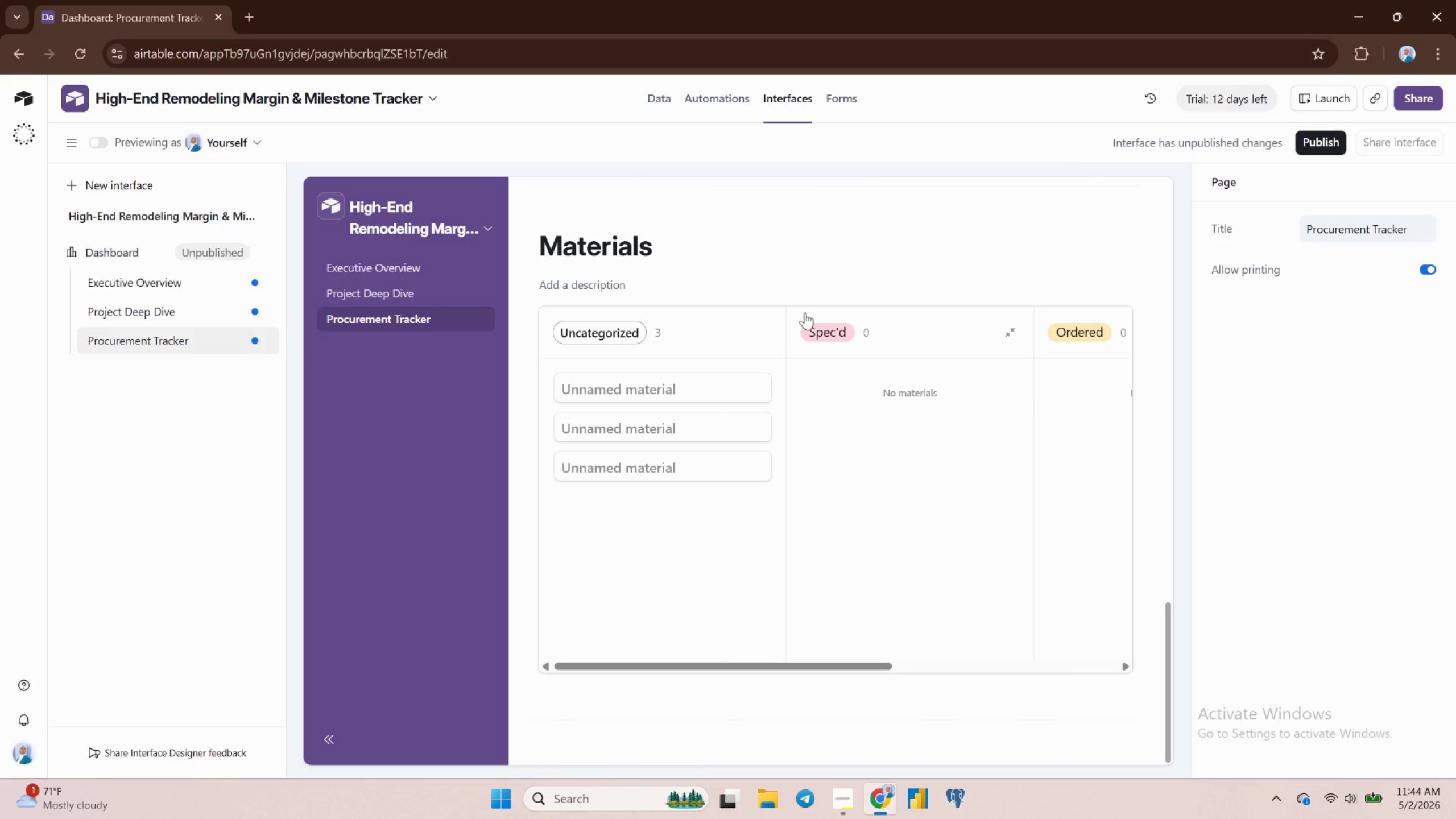 
wait(9.8)
 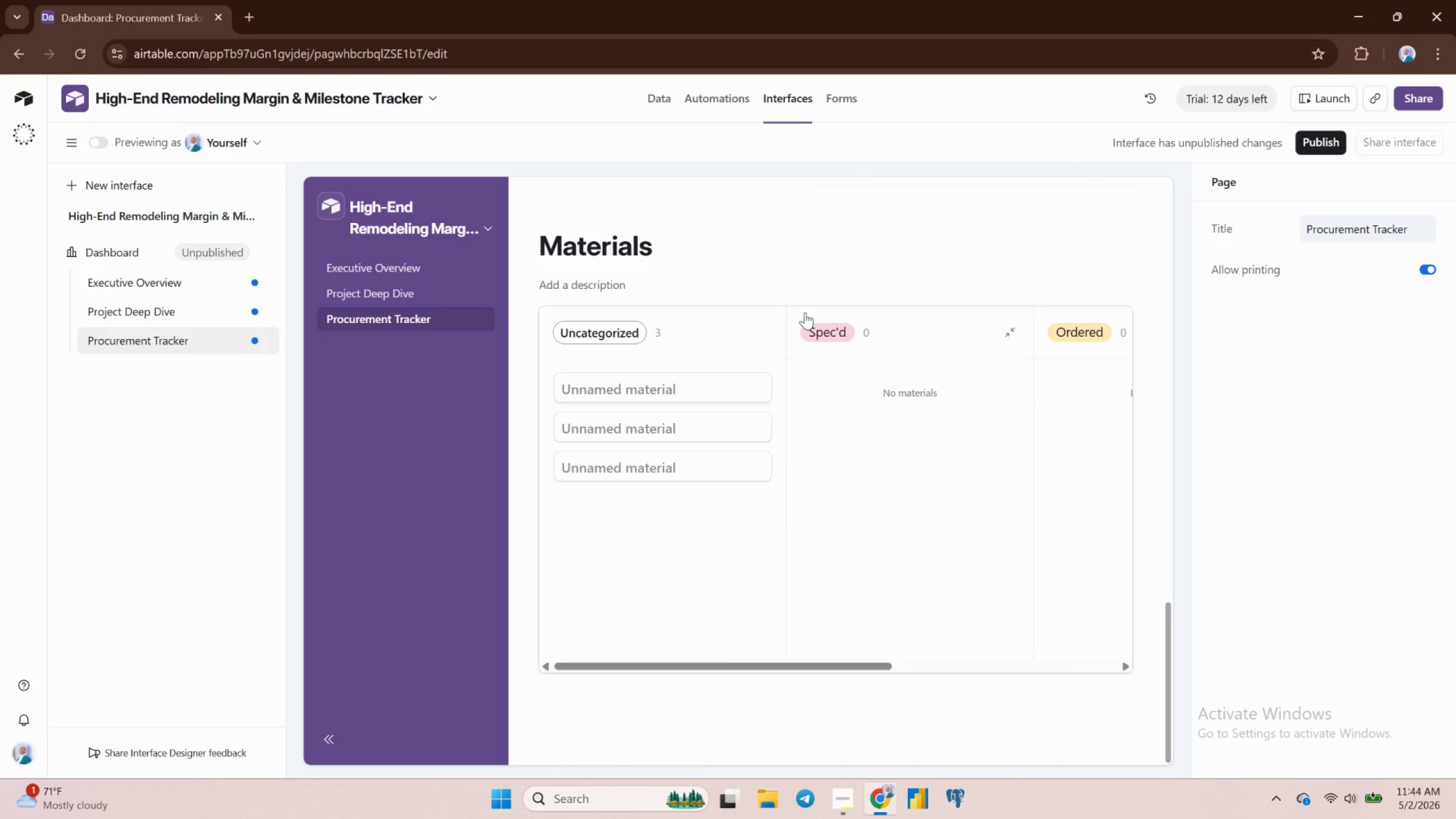 
scroll: coordinate [1316, 594], scroll_direction: down, amount: 2.0
 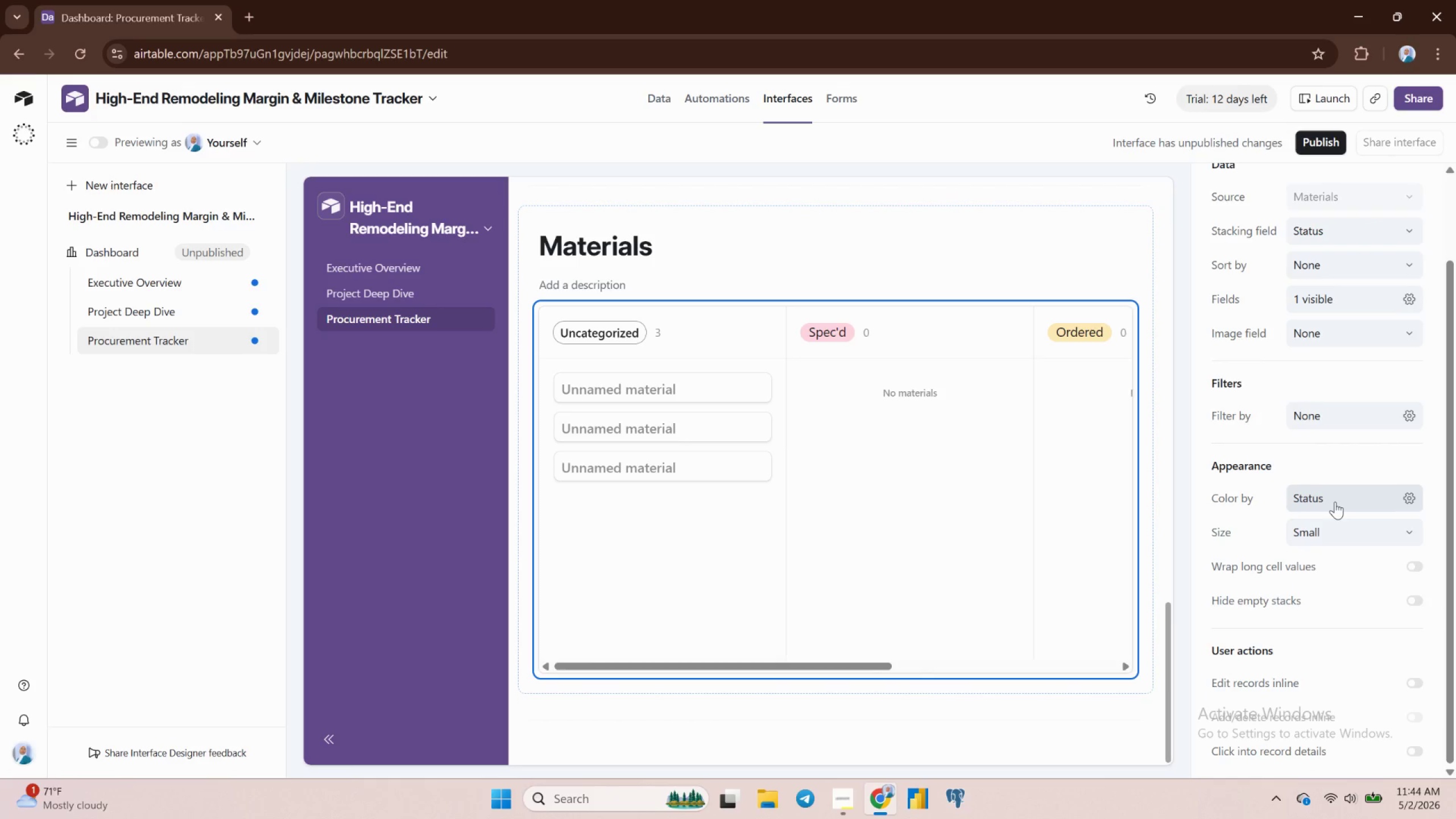 
left_click([1335, 498])
 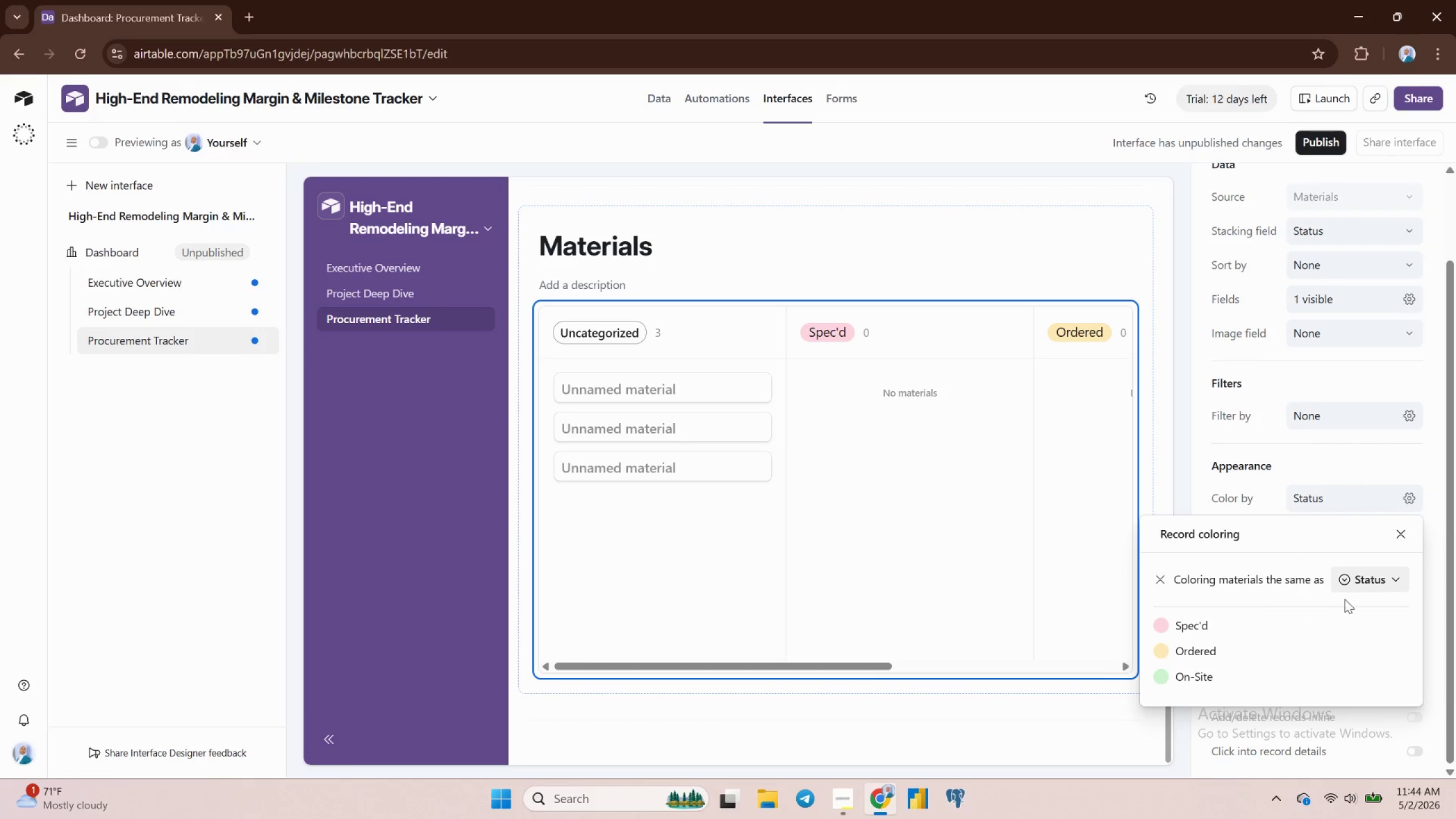 
left_click([1367, 582])
 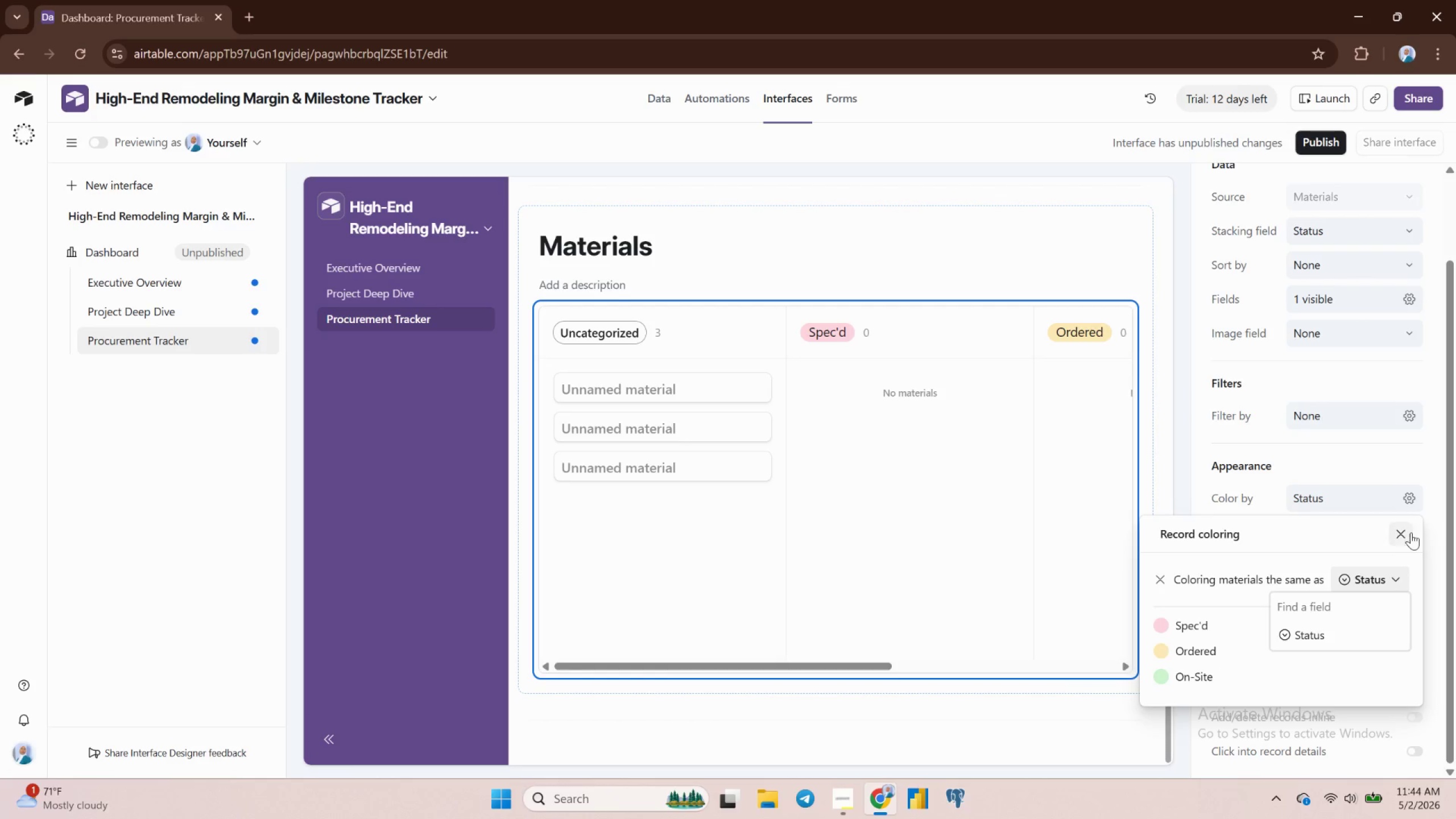 
wait(11.4)
 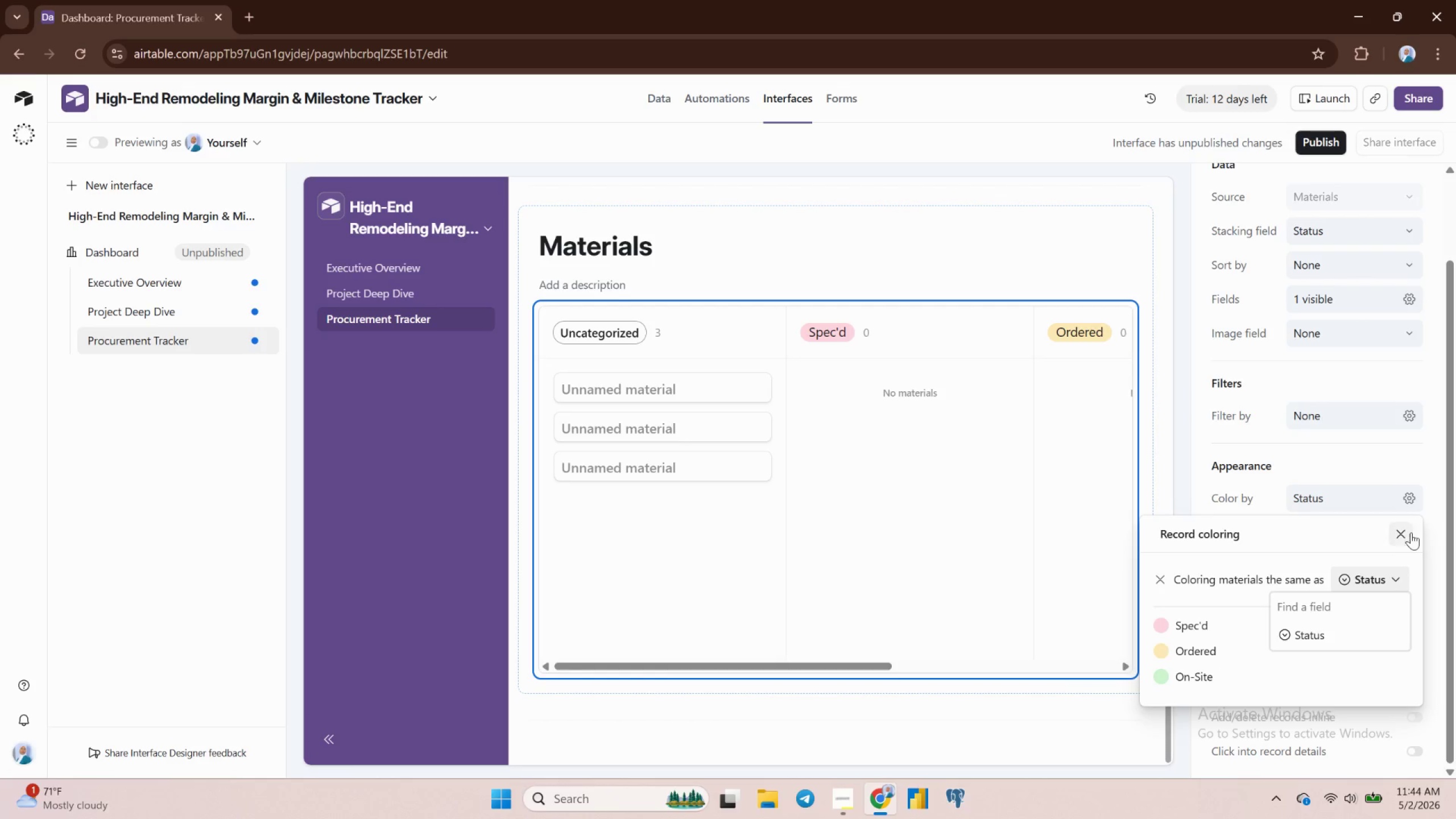 
left_click([1304, 640])
 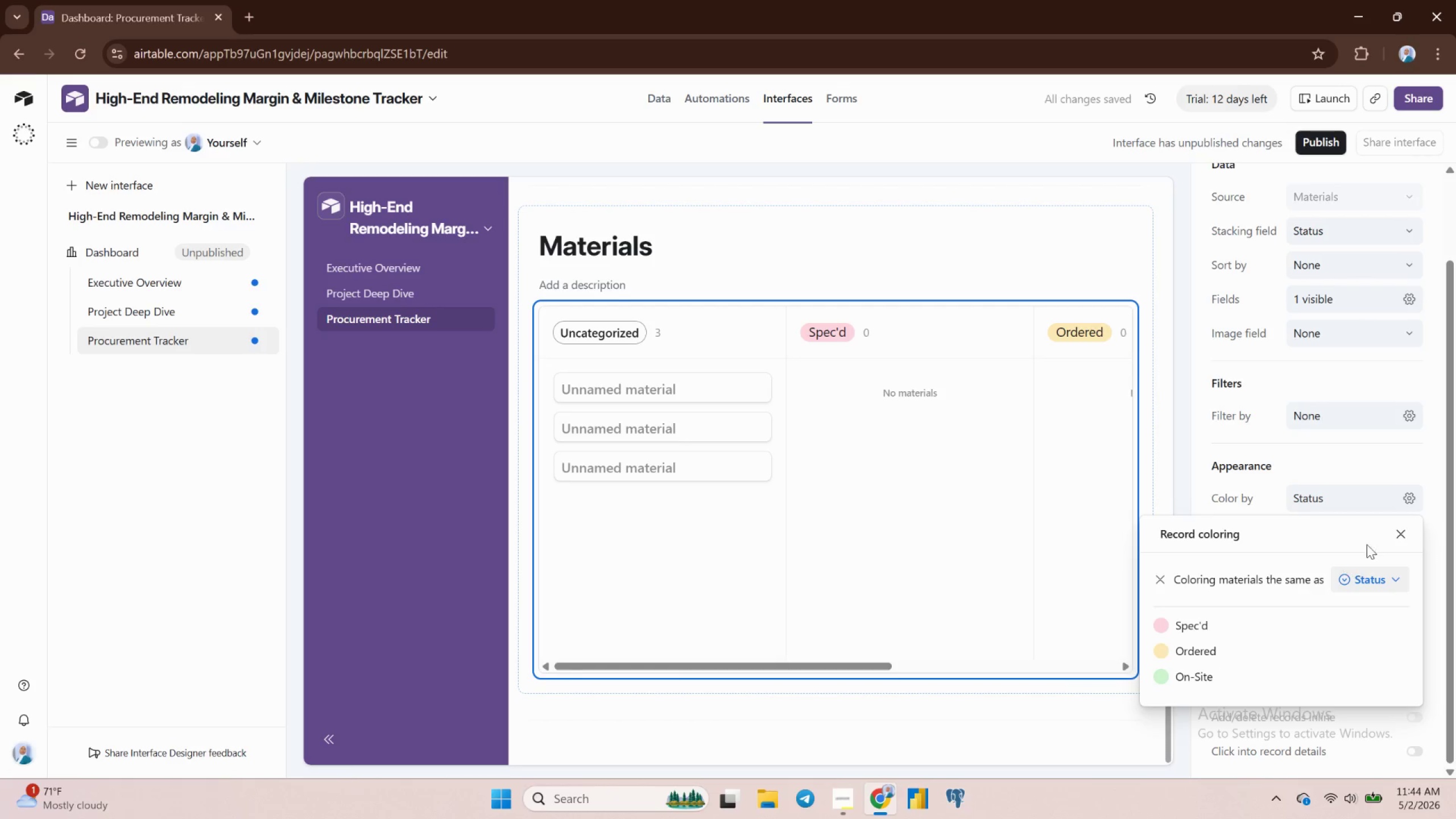 
left_click([1404, 535])
 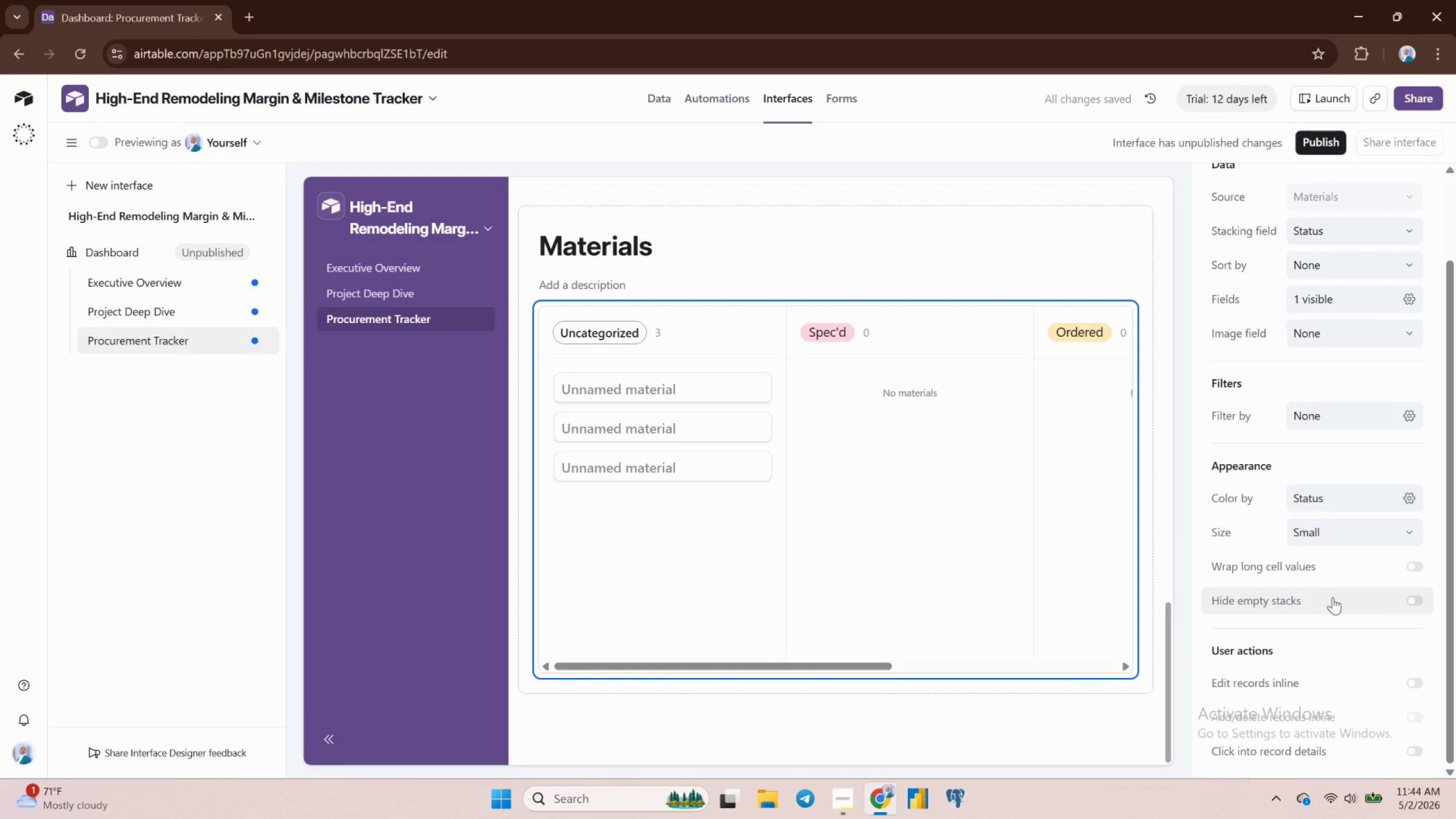 
scroll: coordinate [1333, 597], scroll_direction: down, amount: 2.0
 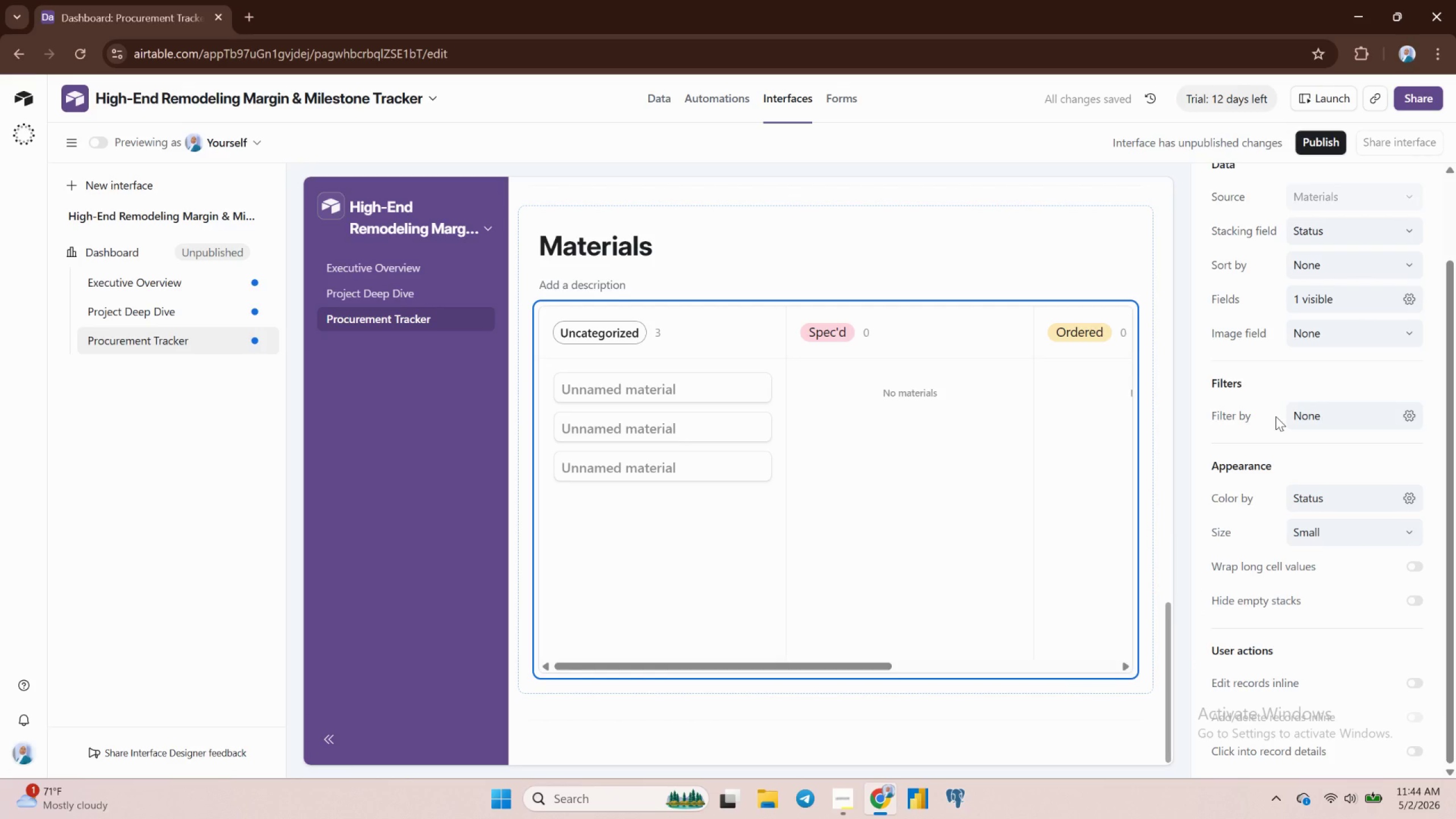 
scroll: coordinate [1276, 416], scroll_direction: up, amount: 1.0
 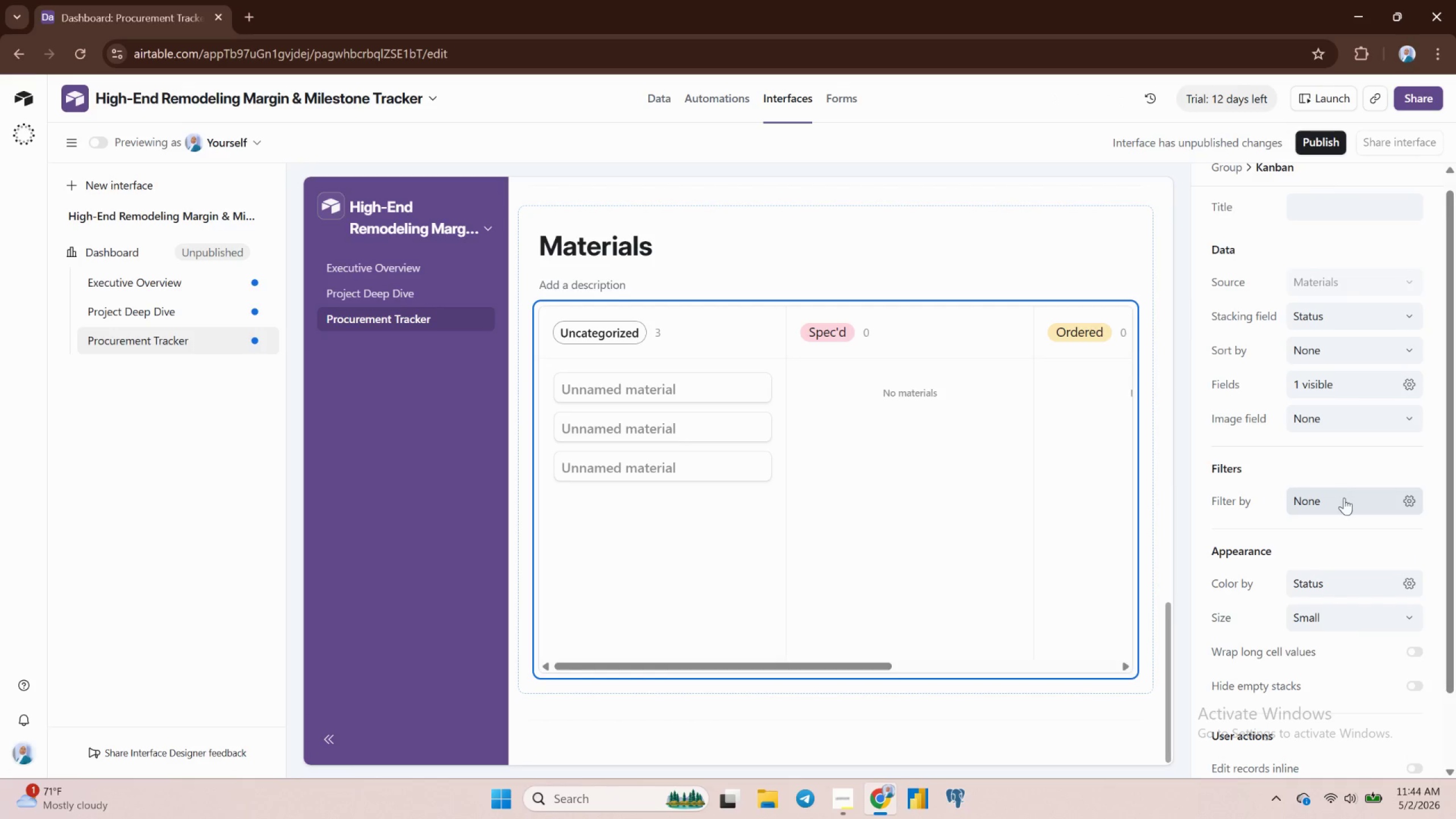 
left_click([1344, 498])
 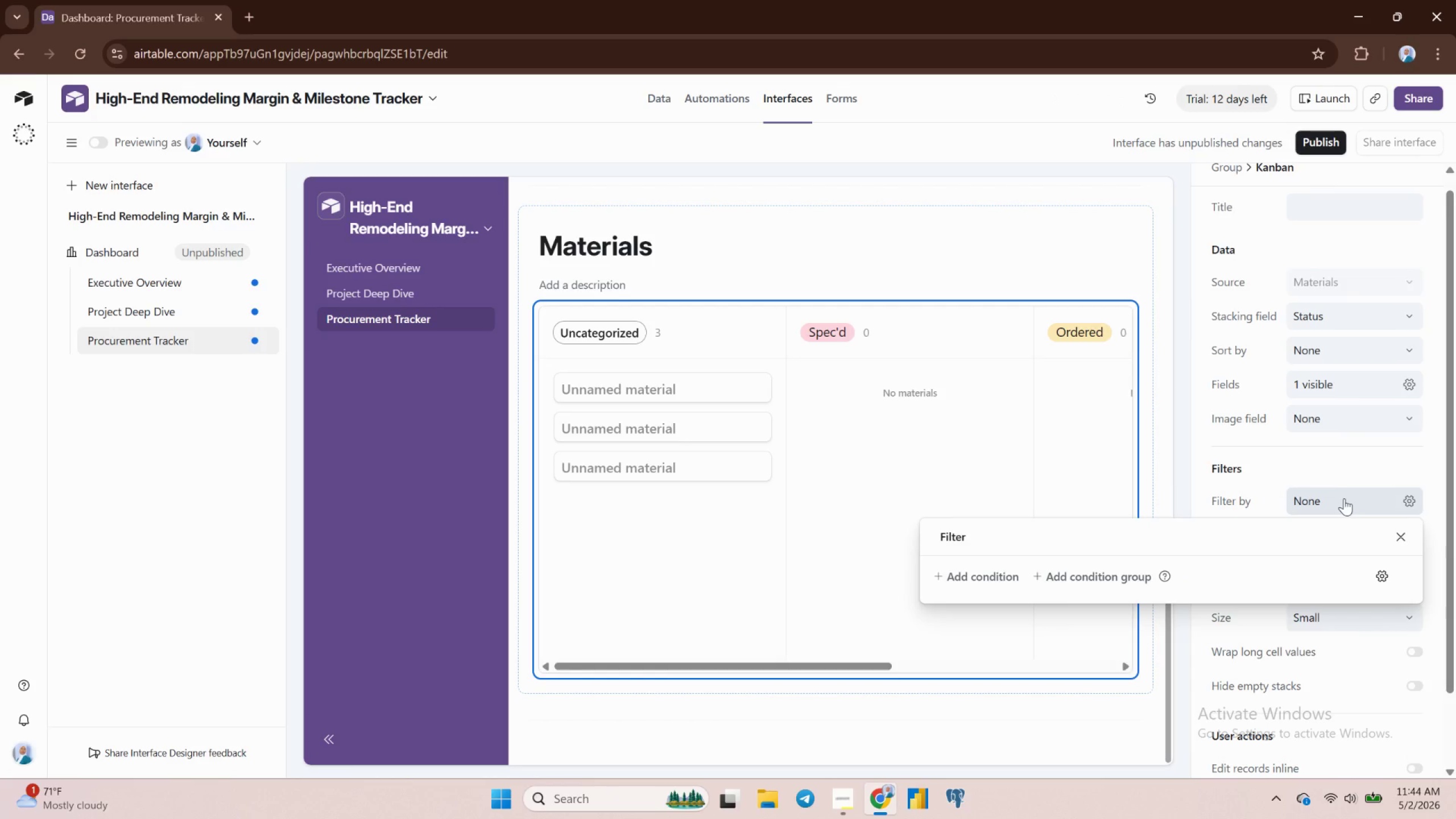 
mouse_move([1320, 498])
 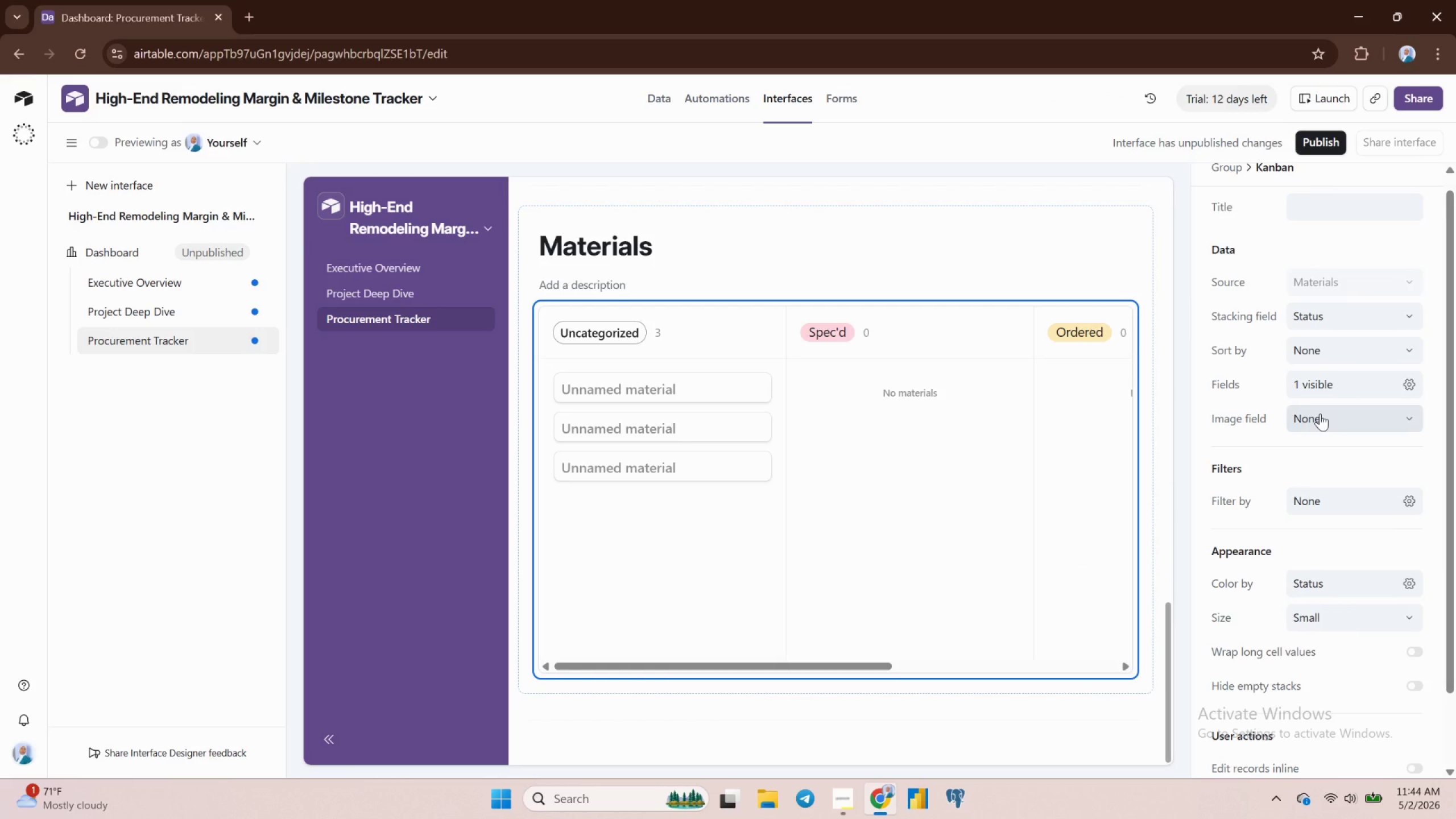 
scroll: coordinate [1320, 413], scroll_direction: up, amount: 1.0
 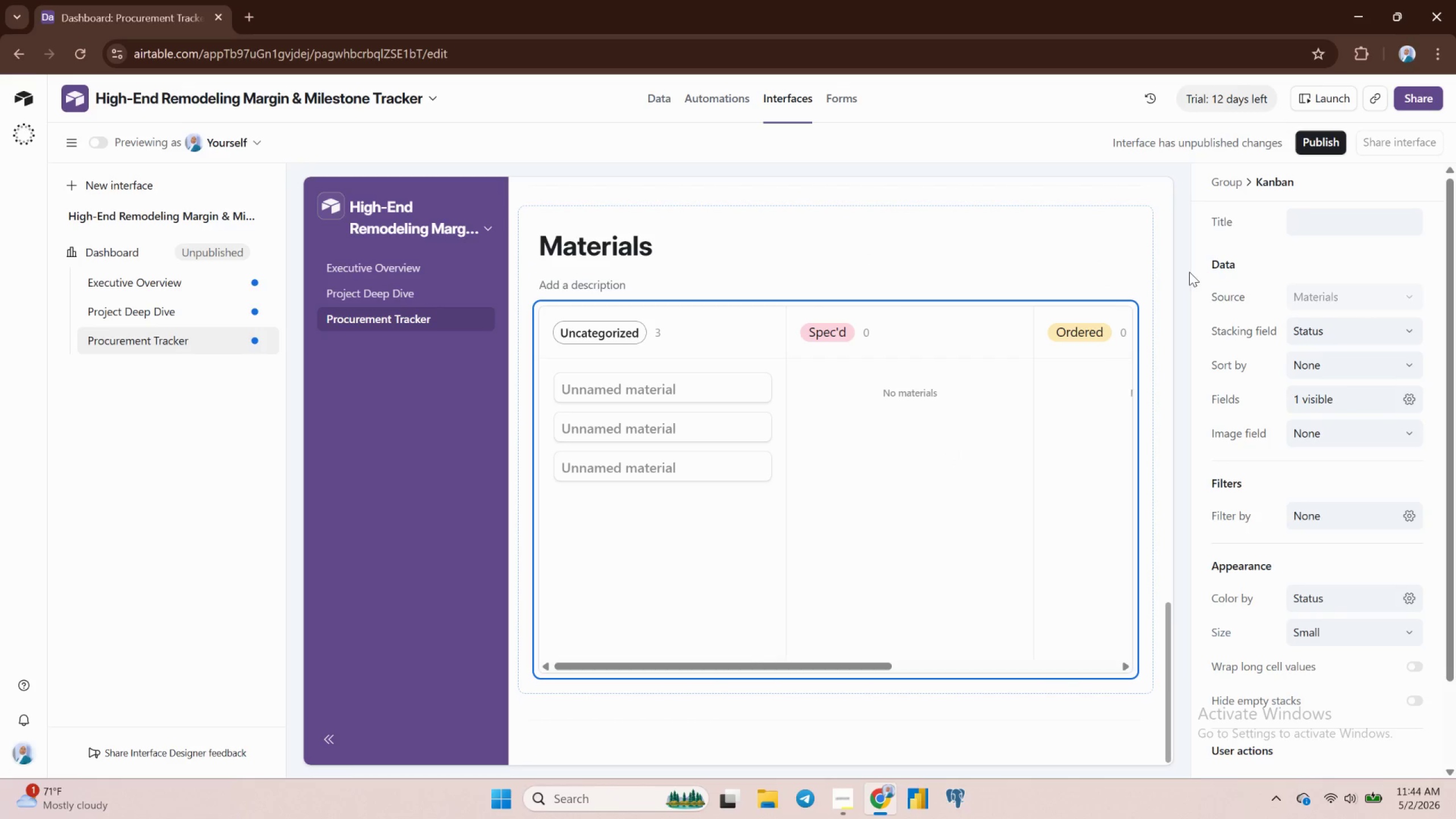 
wait(7.13)
 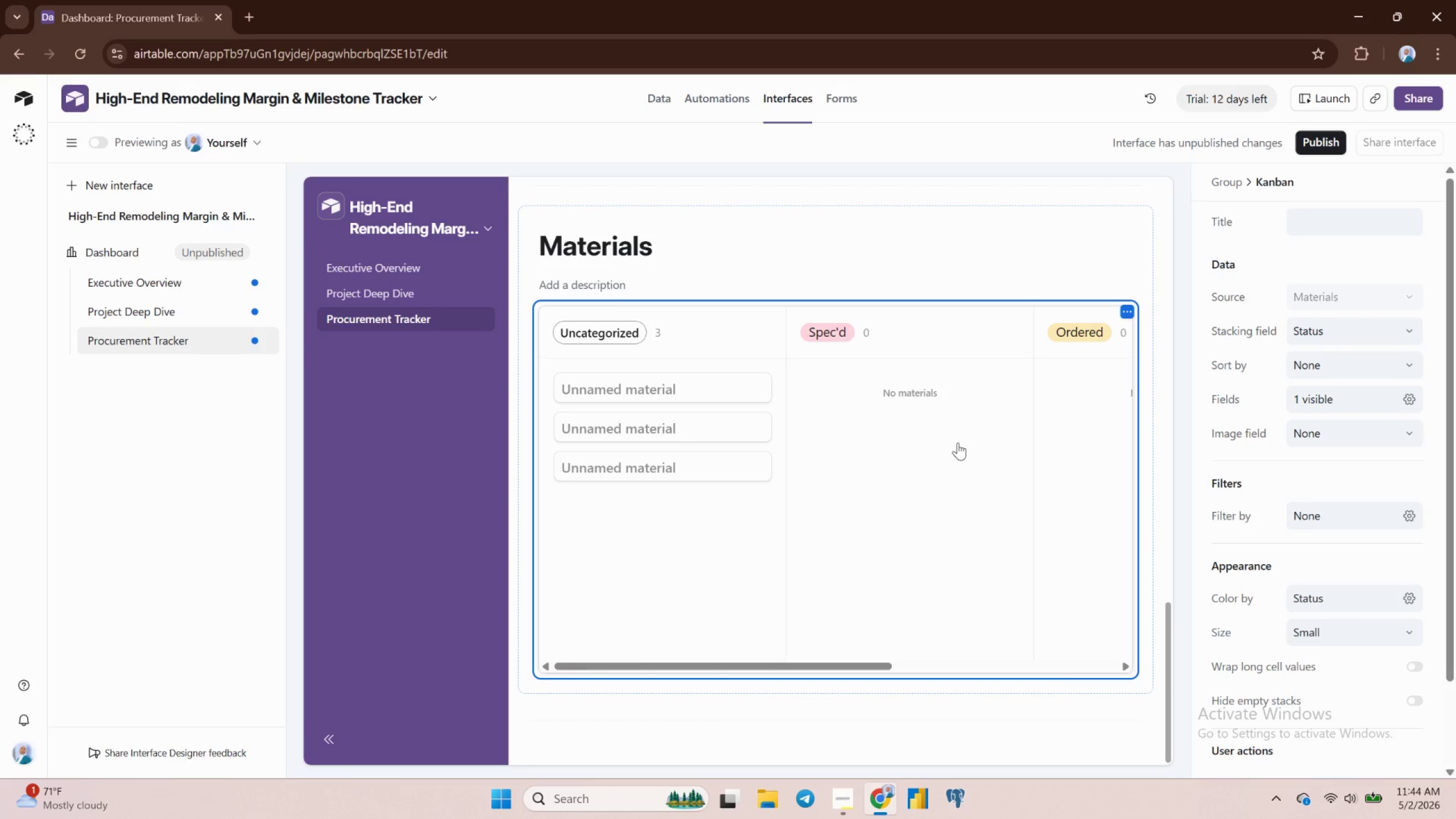 
left_click([1180, 266])
 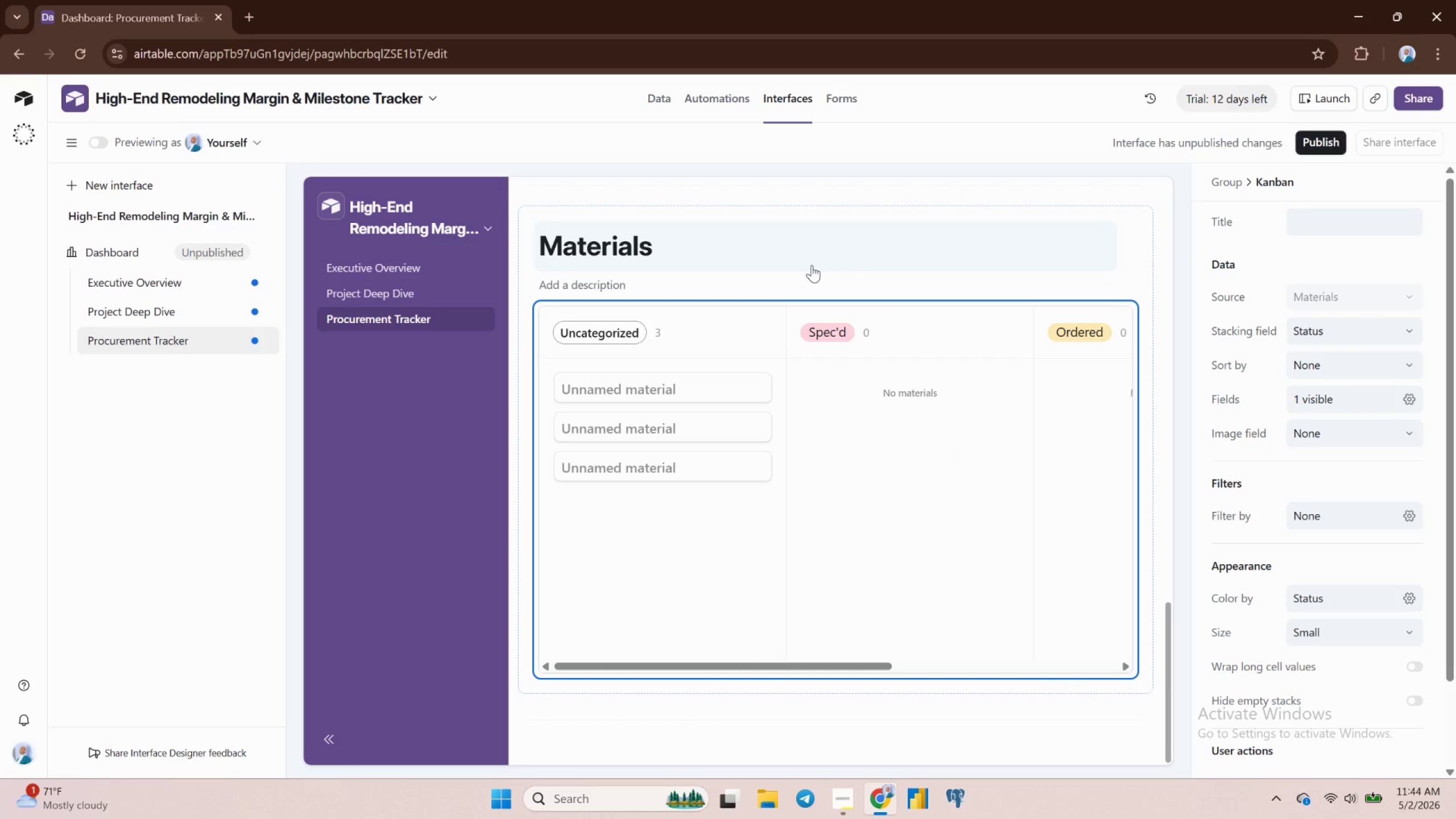 
scroll: coordinate [845, 359], scroll_direction: up, amount: 7.0
 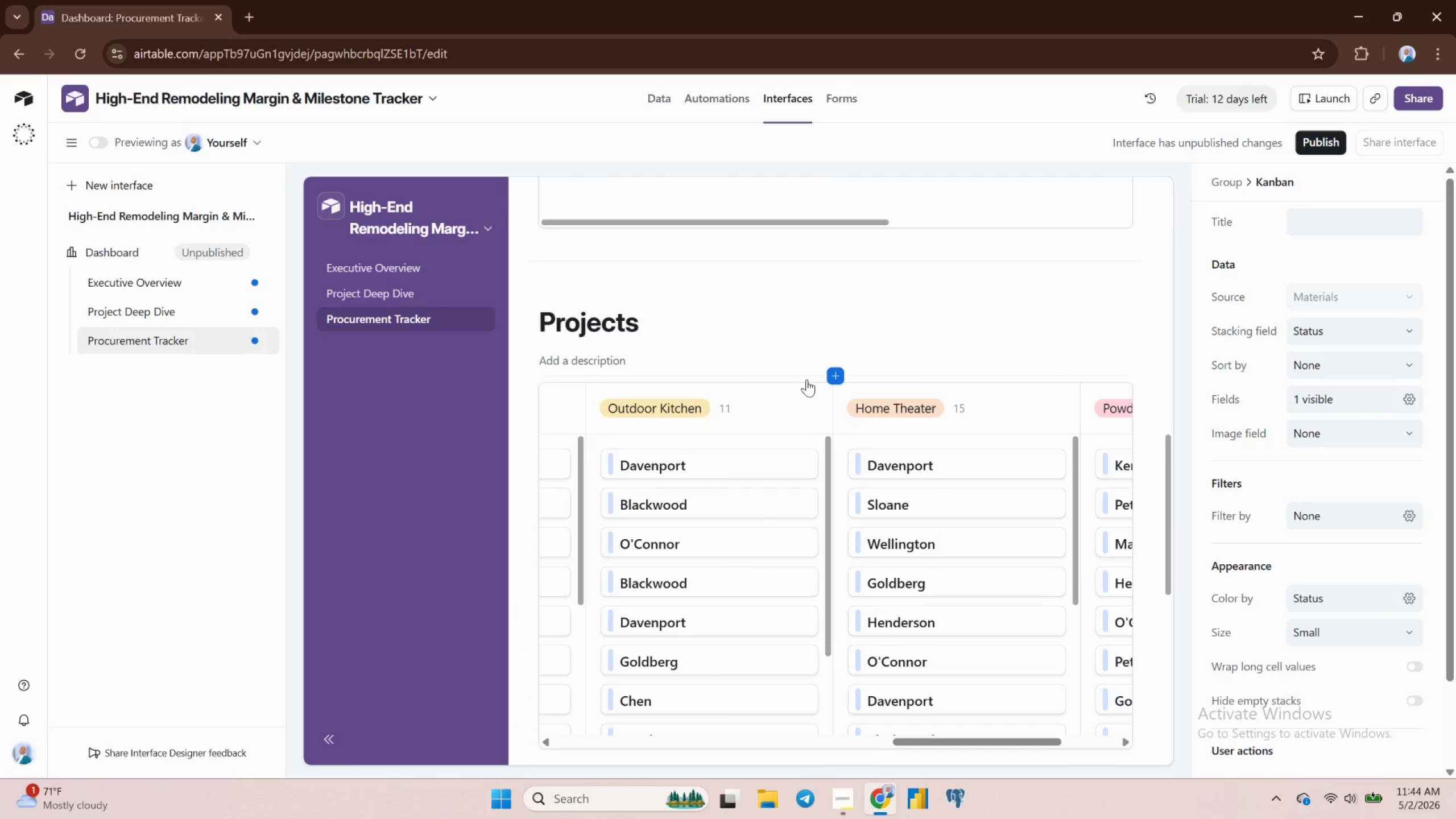 
left_click([803, 383])
 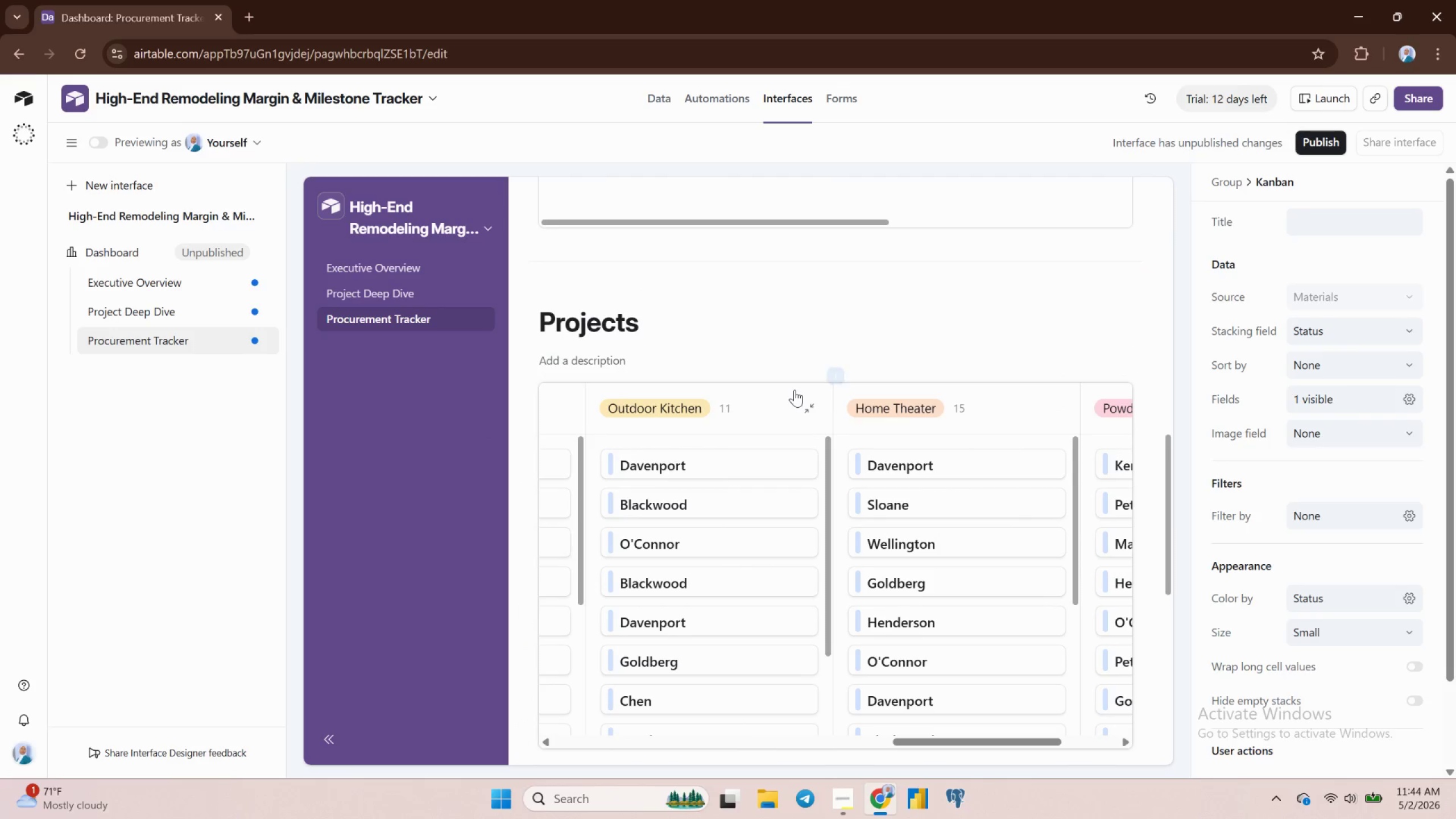 
left_click([795, 390])
 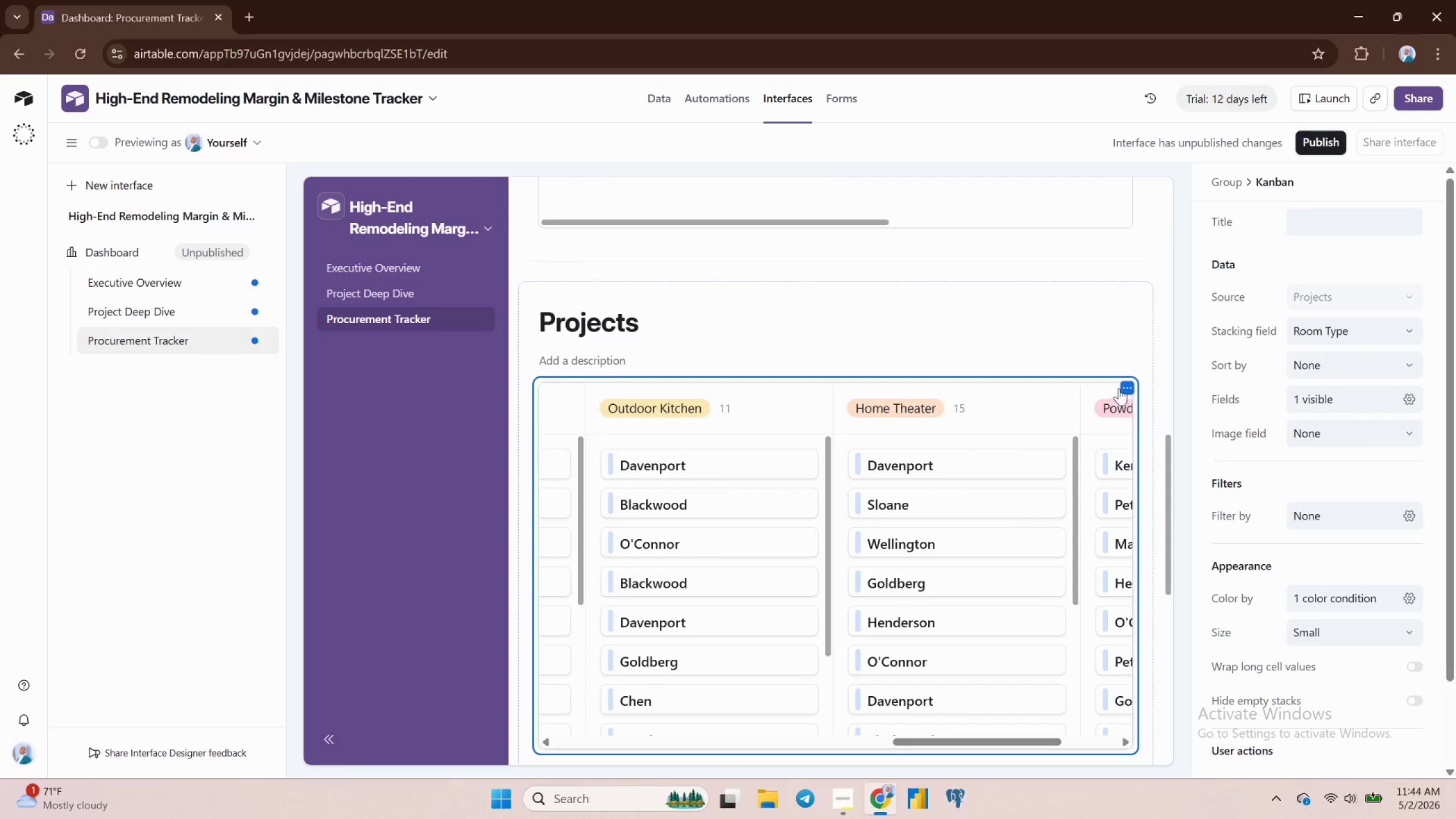 
left_click([1123, 385])
 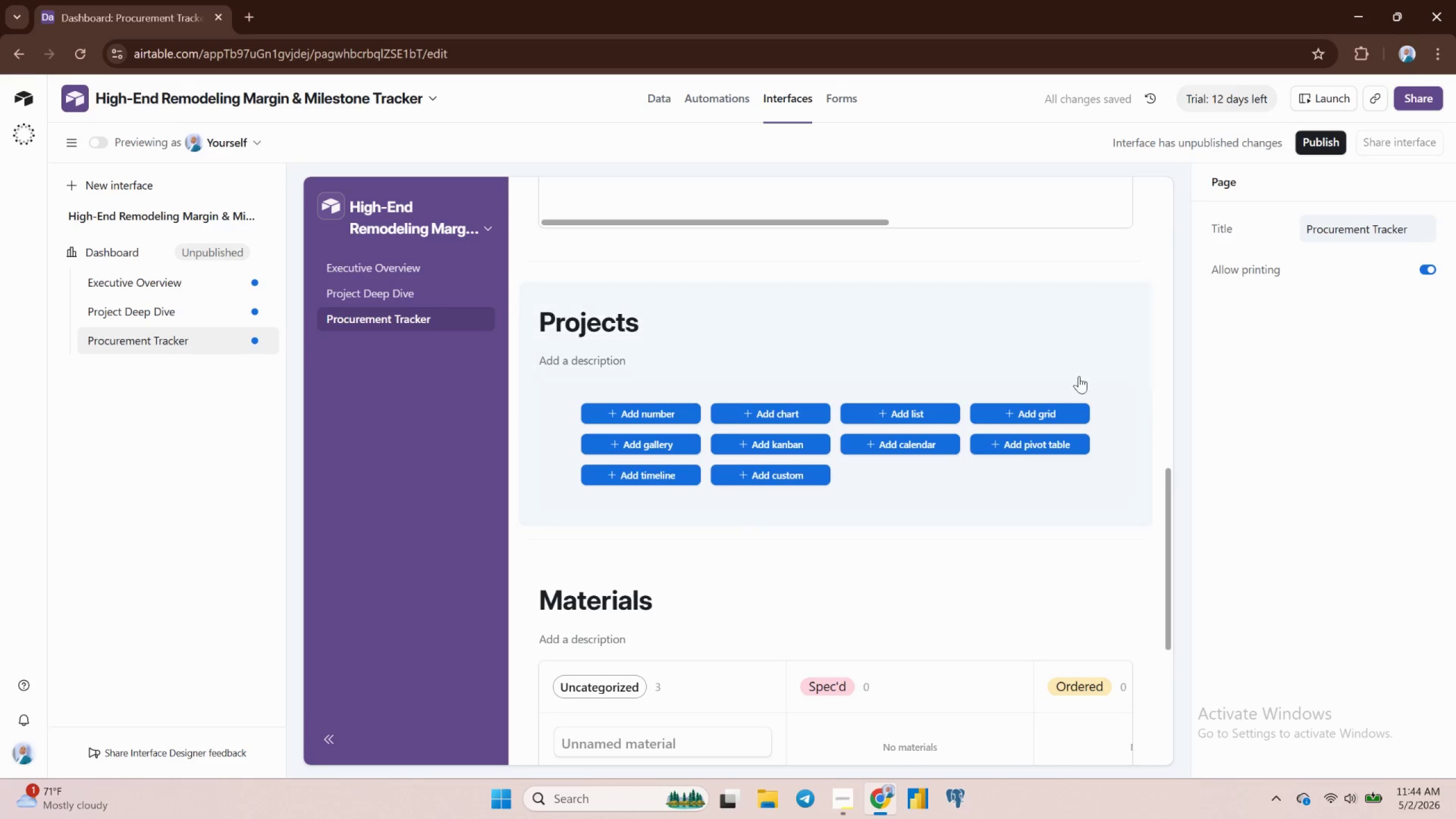 
wait(6.96)
 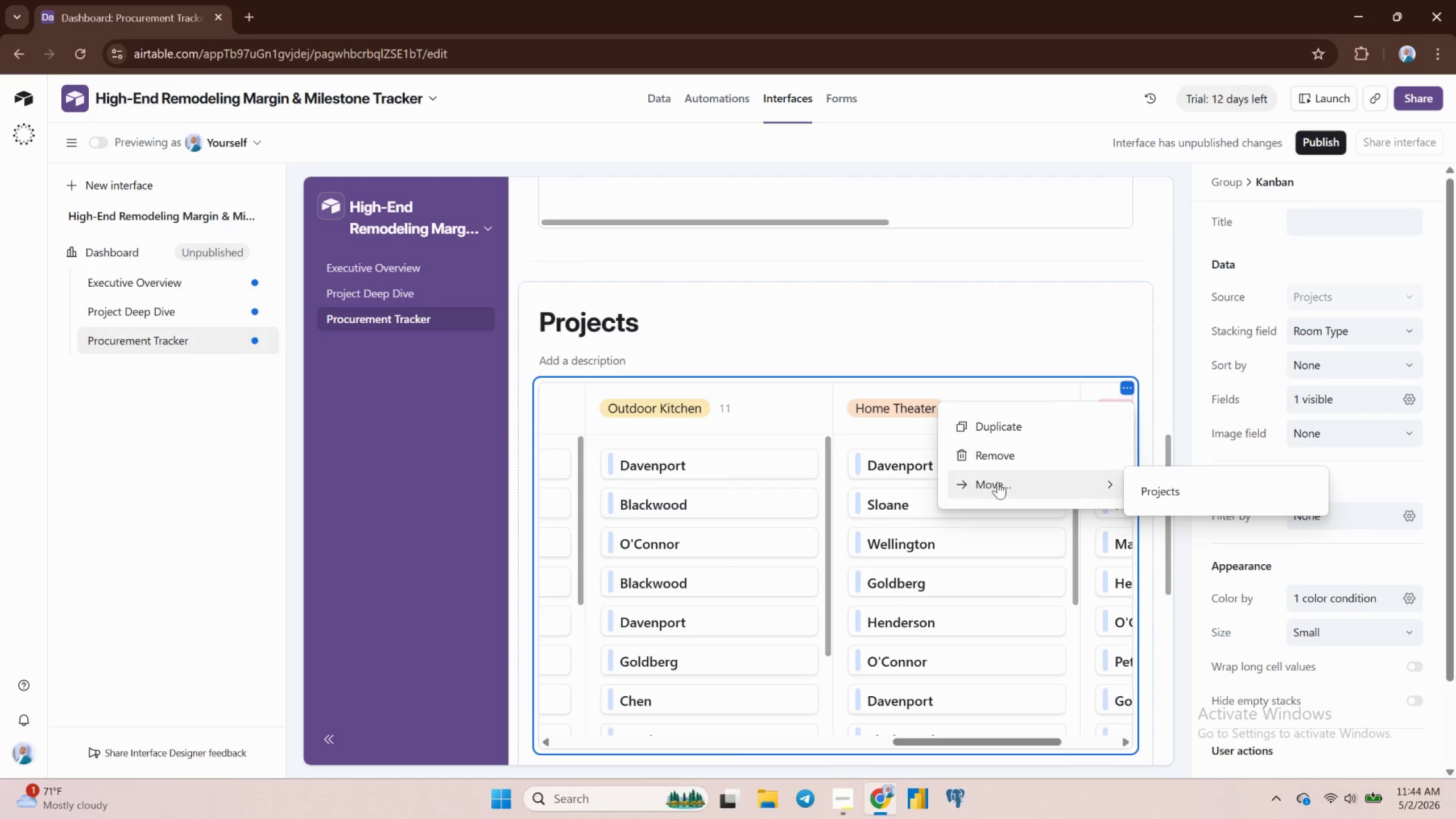 
scroll: coordinate [941, 531], scroll_direction: down, amount: 3.0
 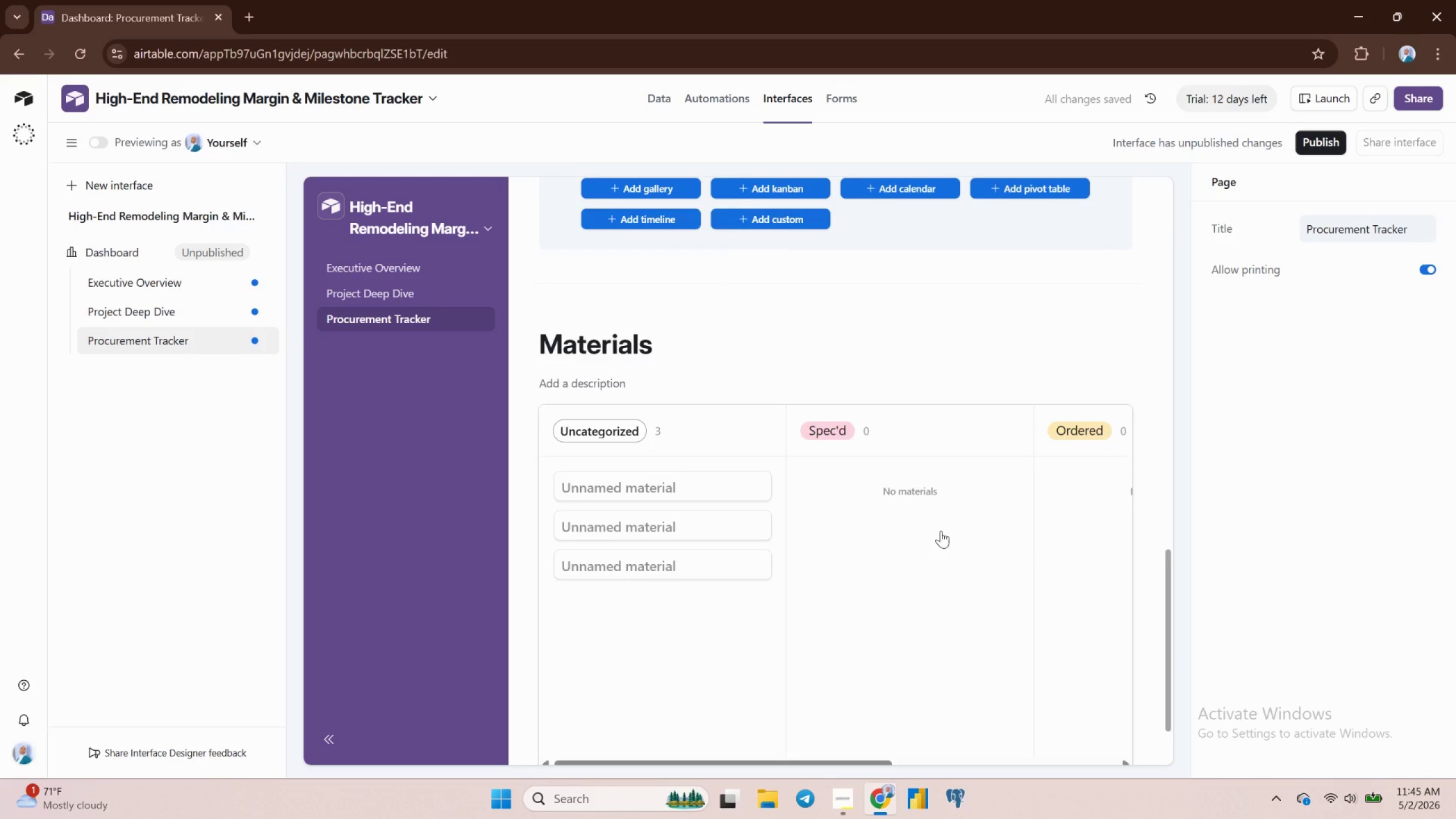 
scroll: coordinate [944, 526], scroll_direction: up, amount: 7.0
 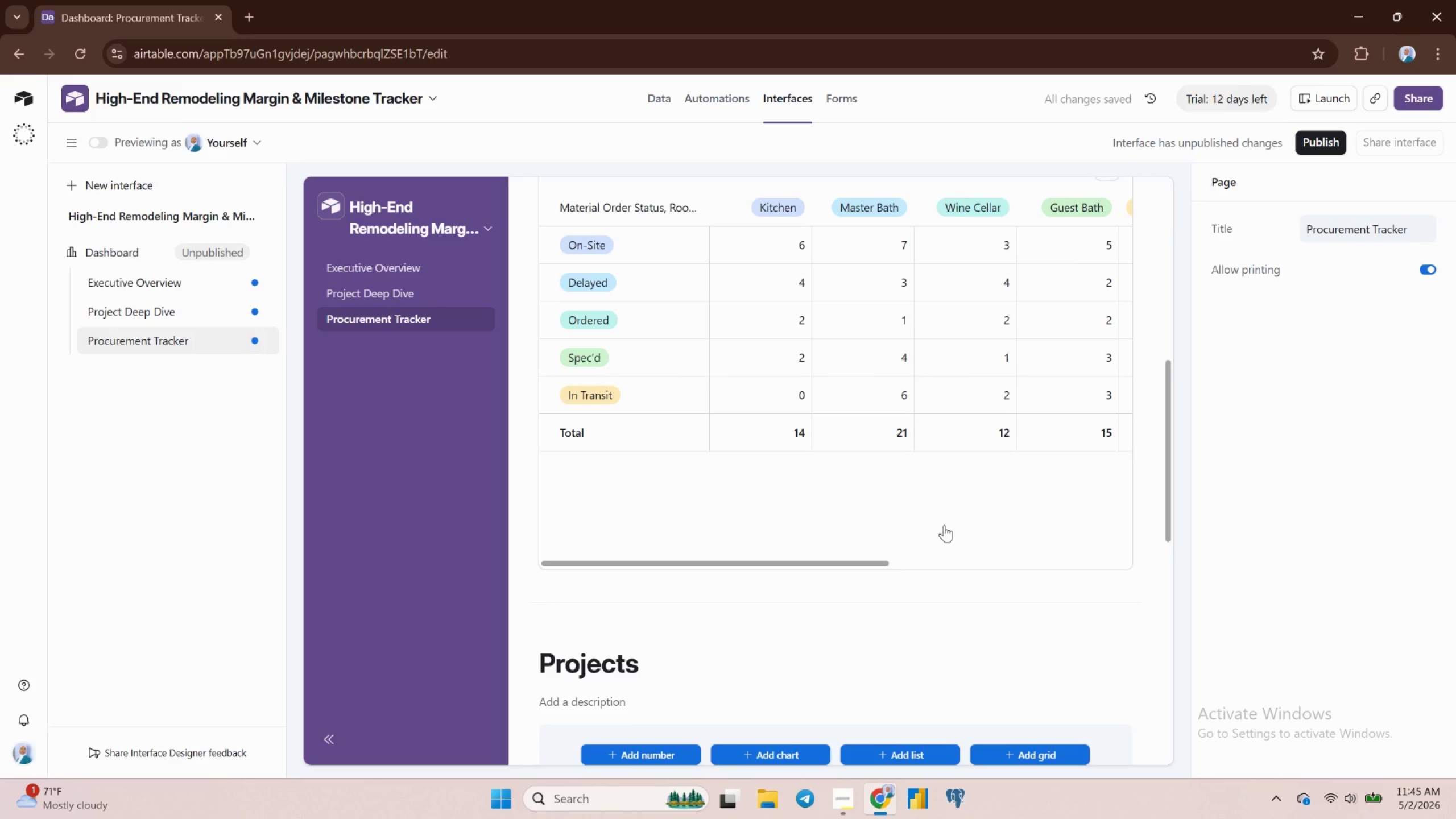 
left_click([944, 525])
 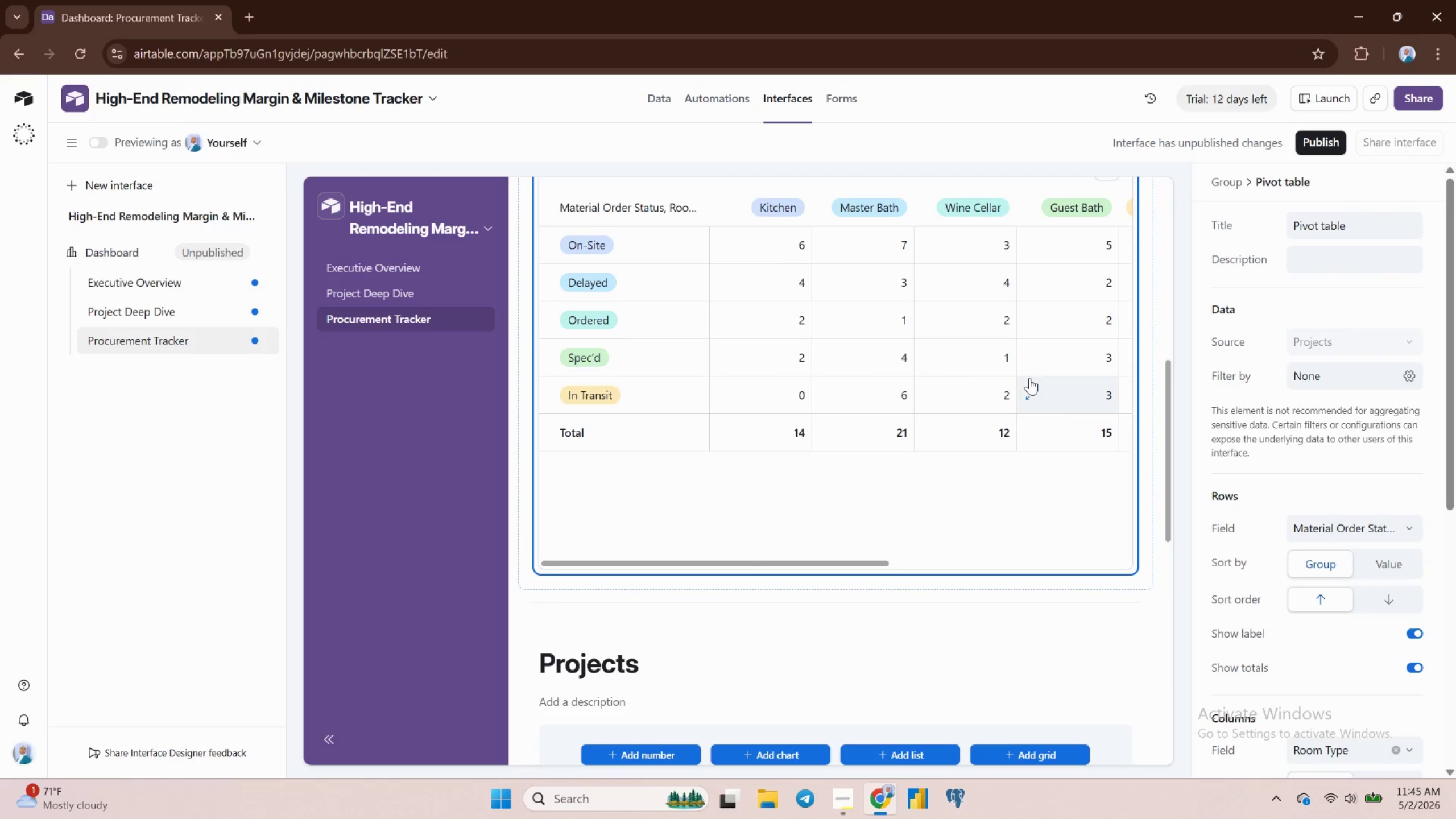 
scroll: coordinate [1021, 410], scroll_direction: up, amount: 4.0
 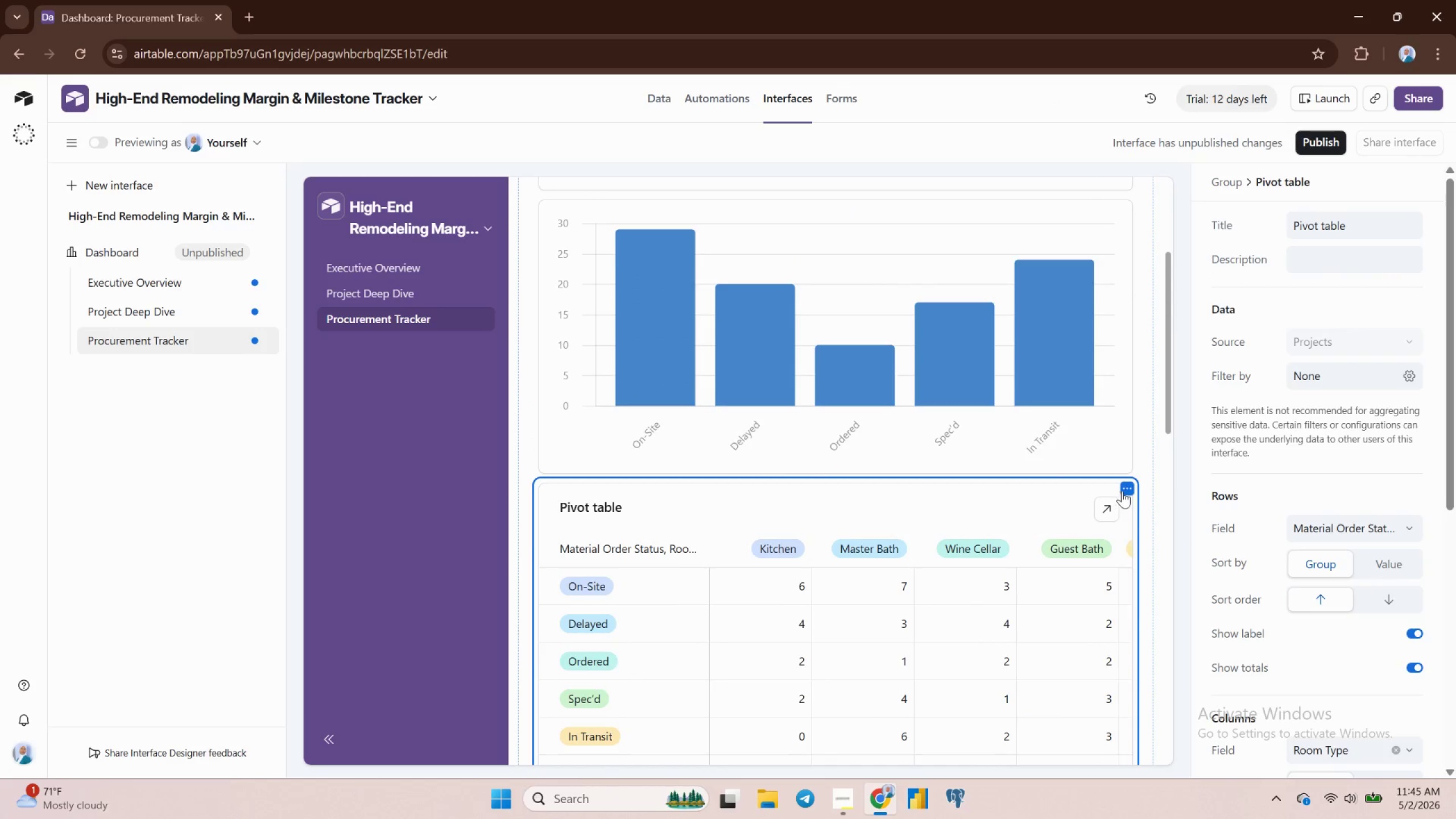 
left_click([1127, 487])
 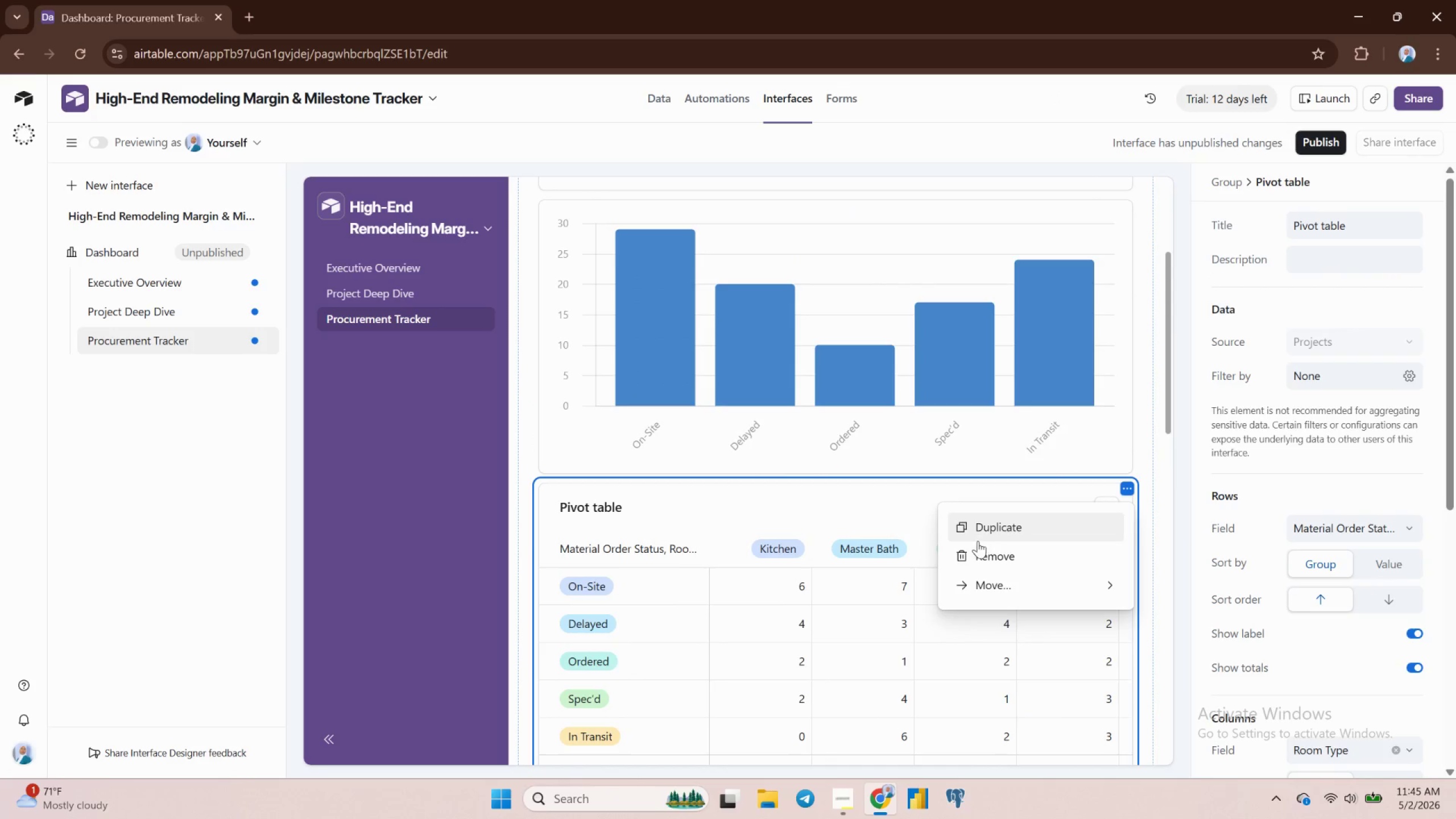 
left_click([977, 547])
 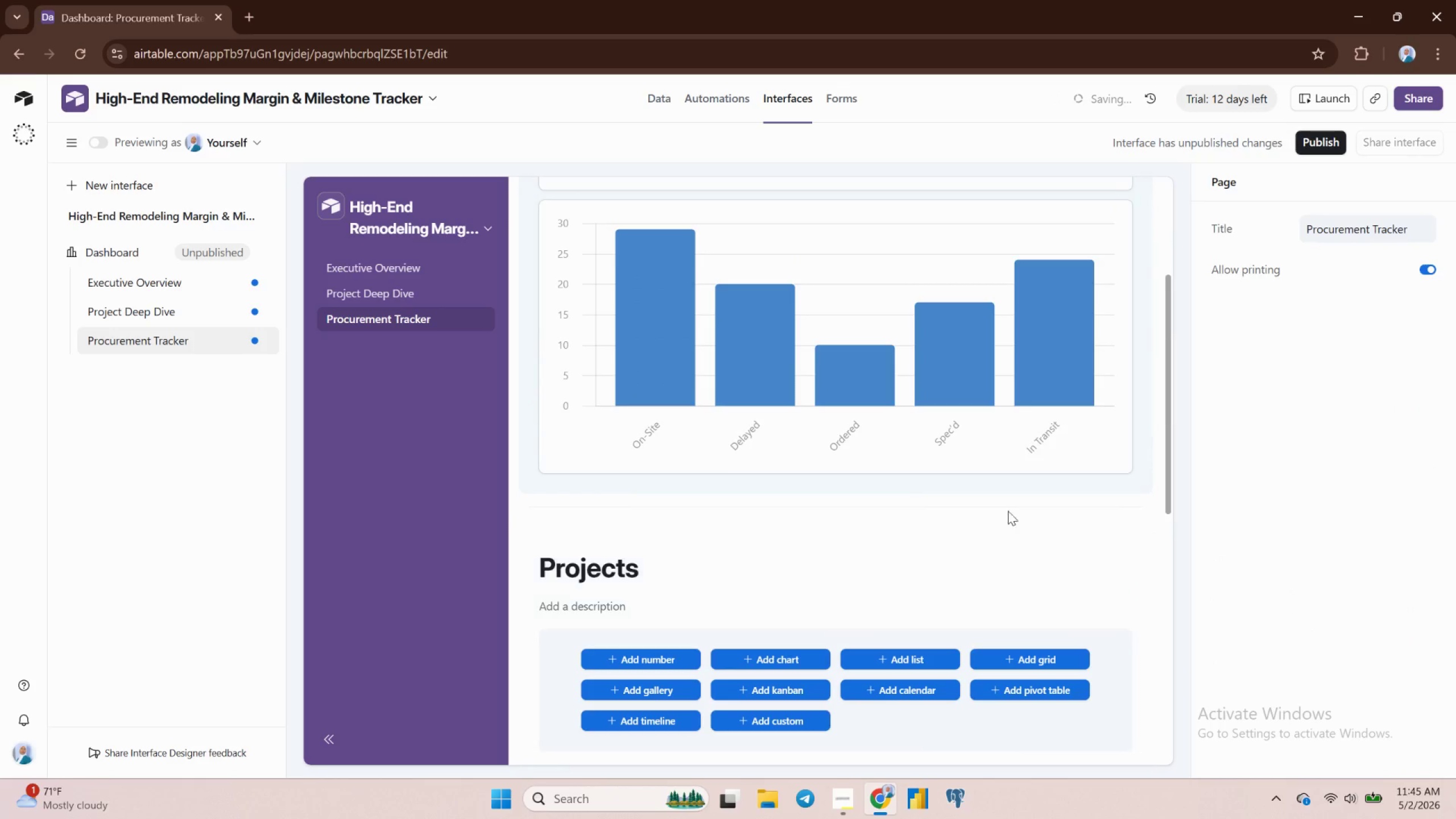 
scroll: coordinate [1031, 474], scroll_direction: up, amount: 3.0
 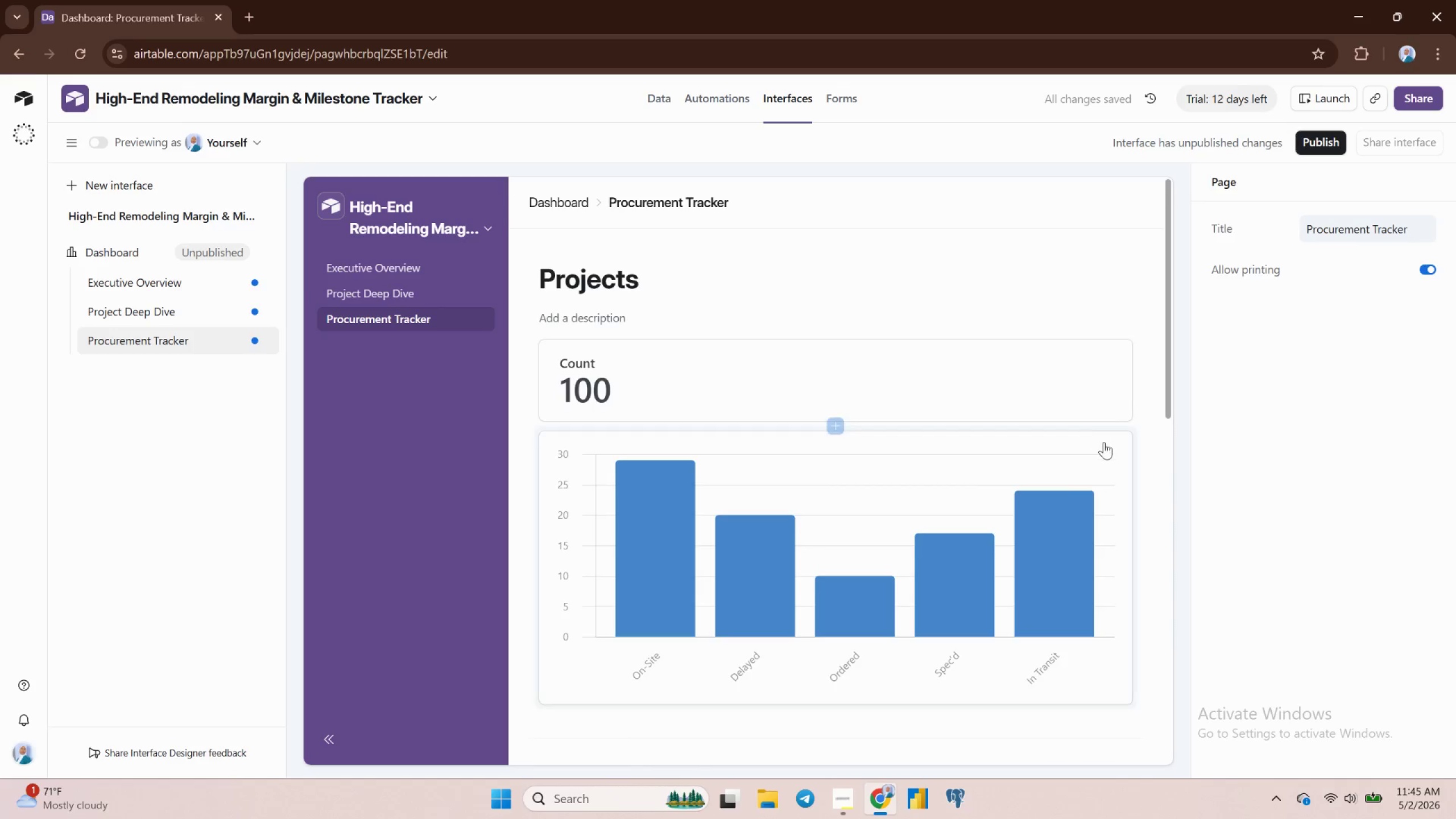 
left_click([1112, 442])
 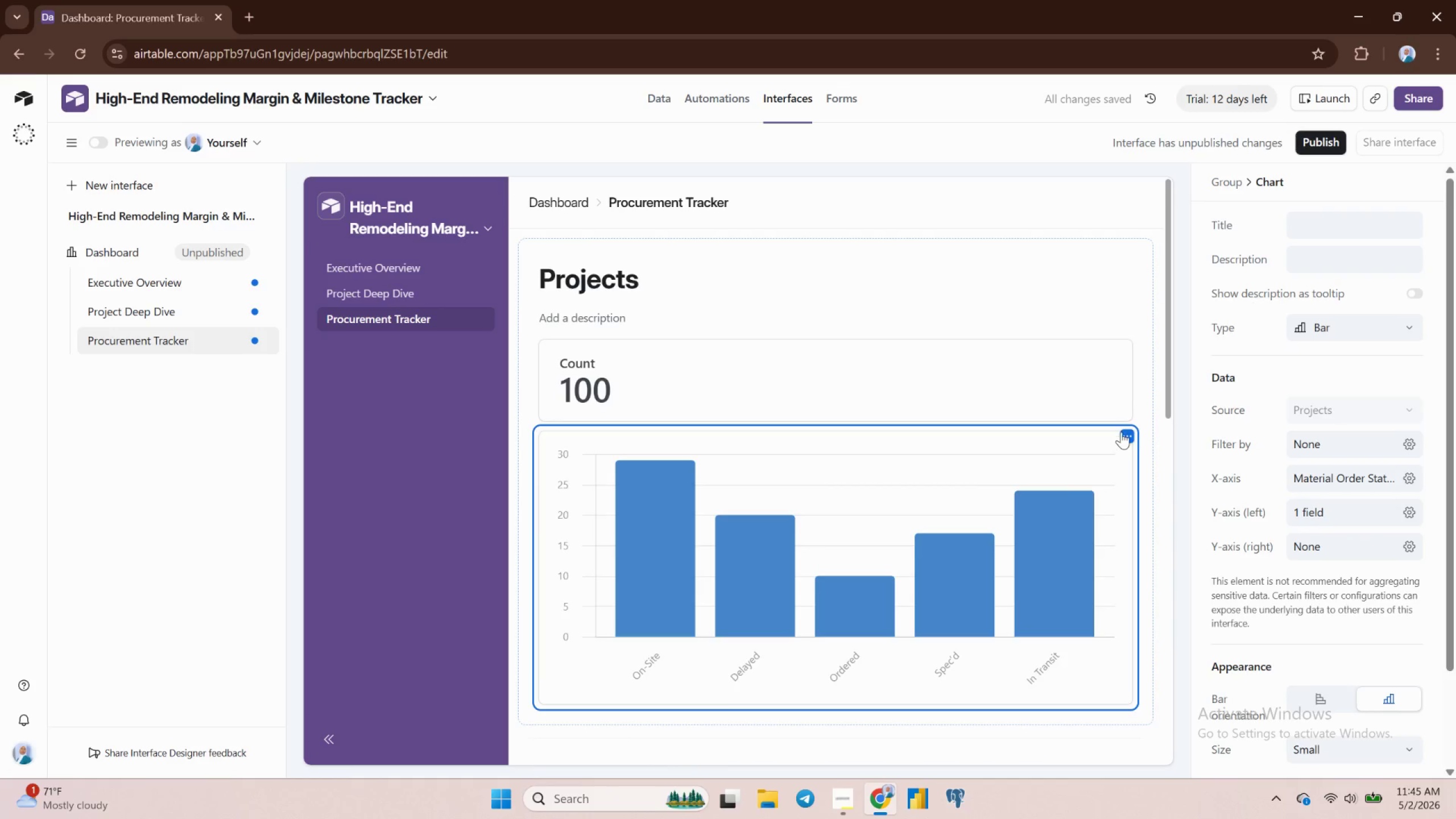 
left_click([1122, 432])
 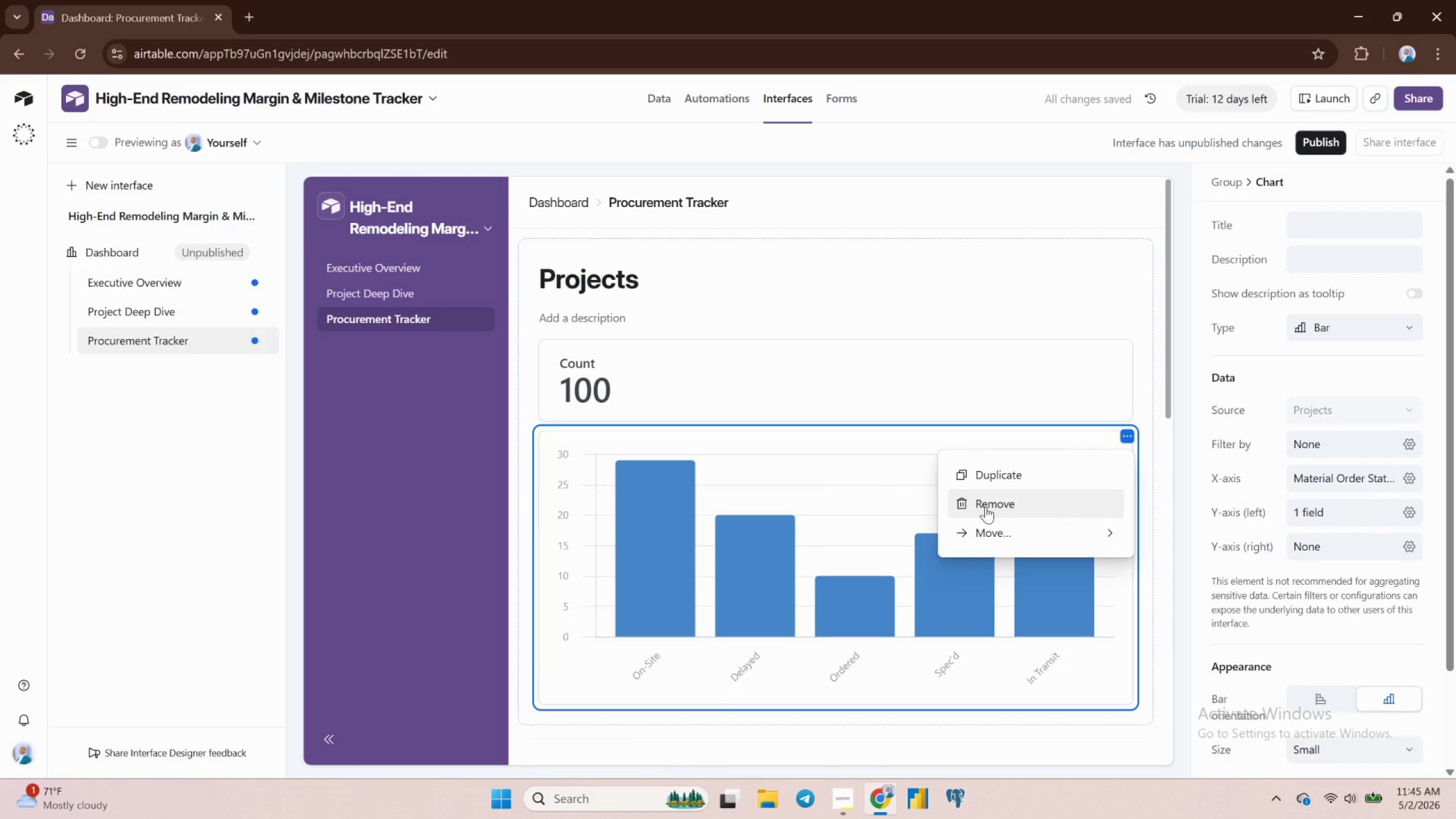 
left_click([986, 502])
 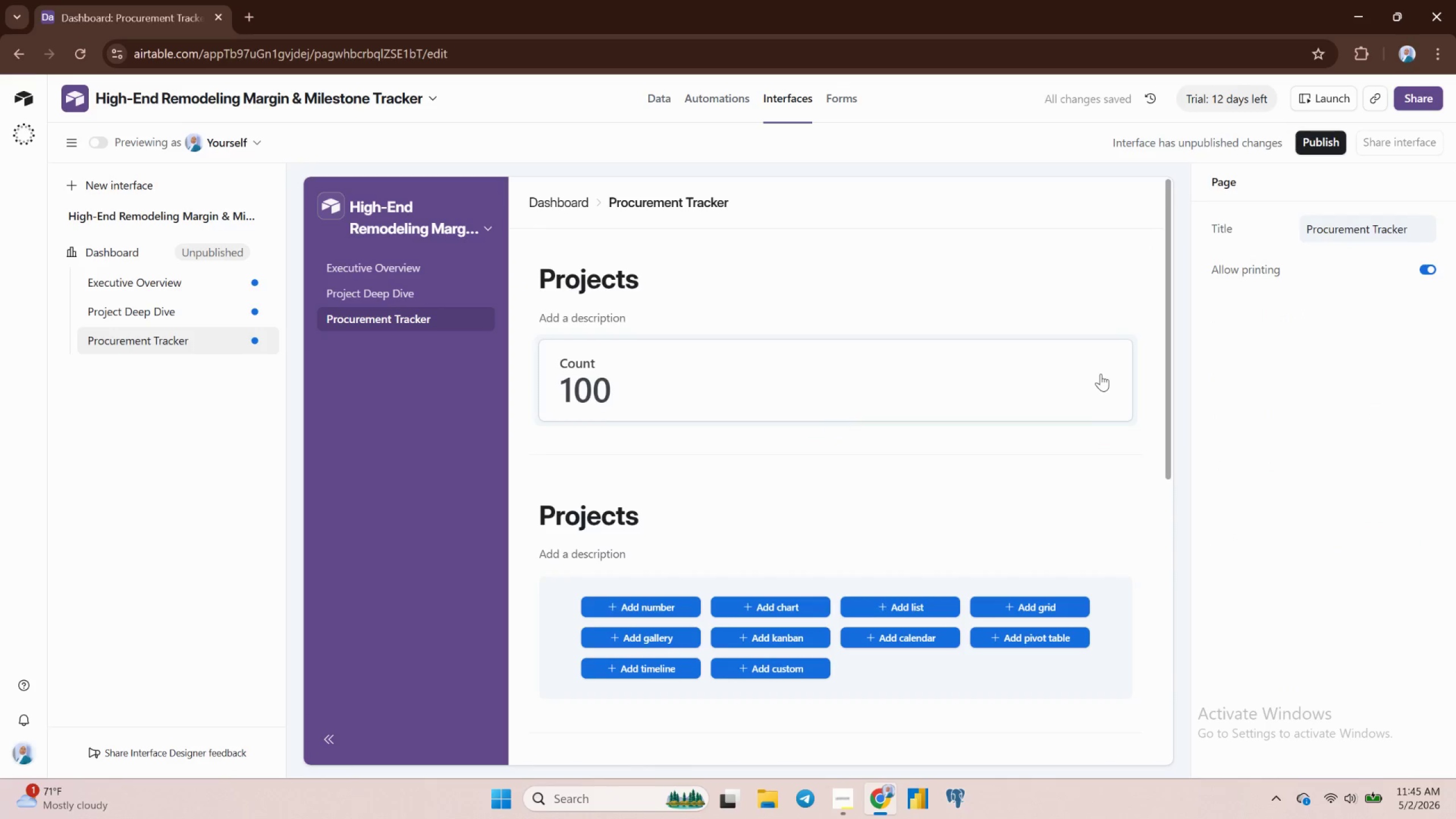 
left_click([1101, 371])
 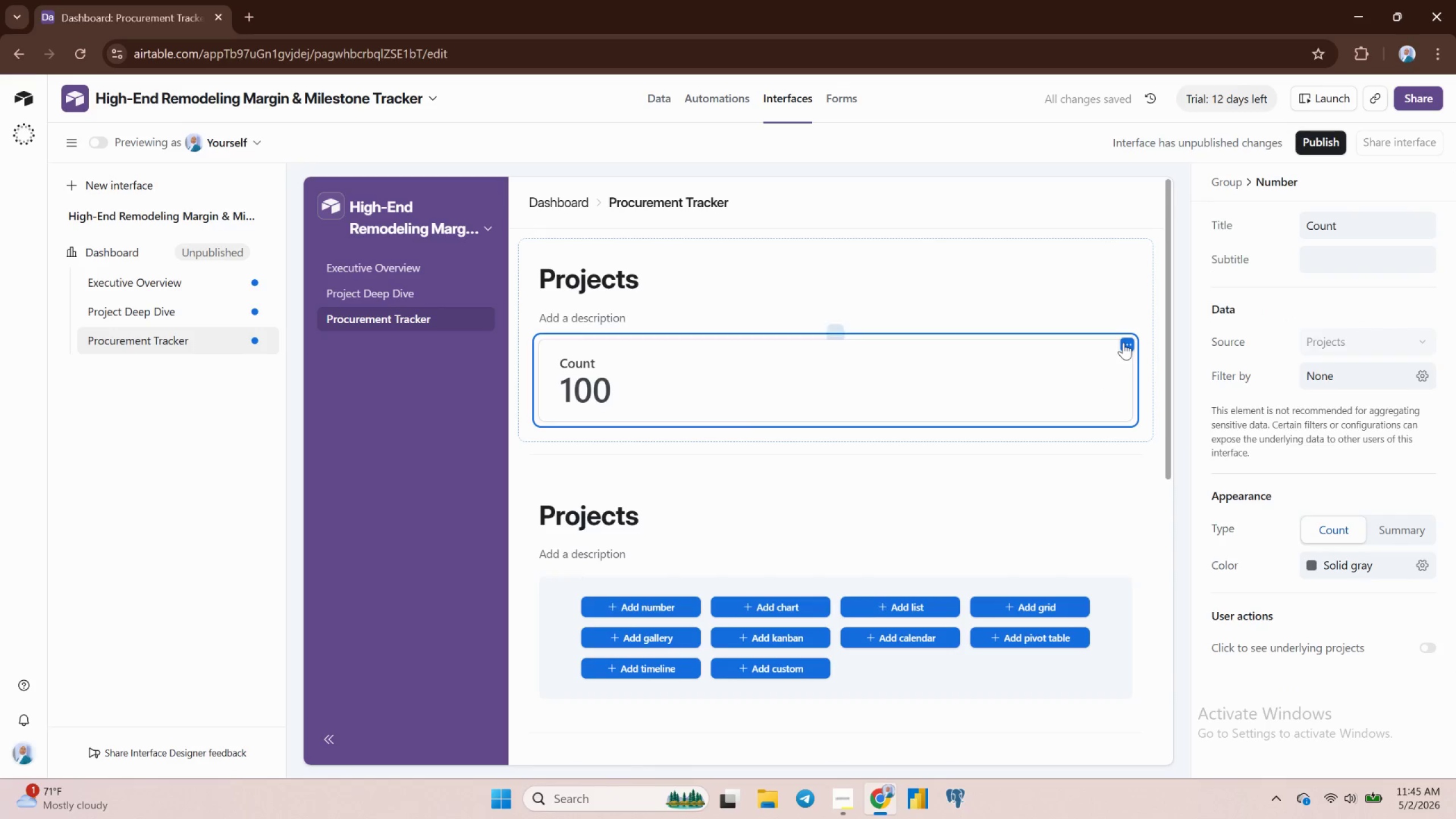 
left_click([1123, 342])
 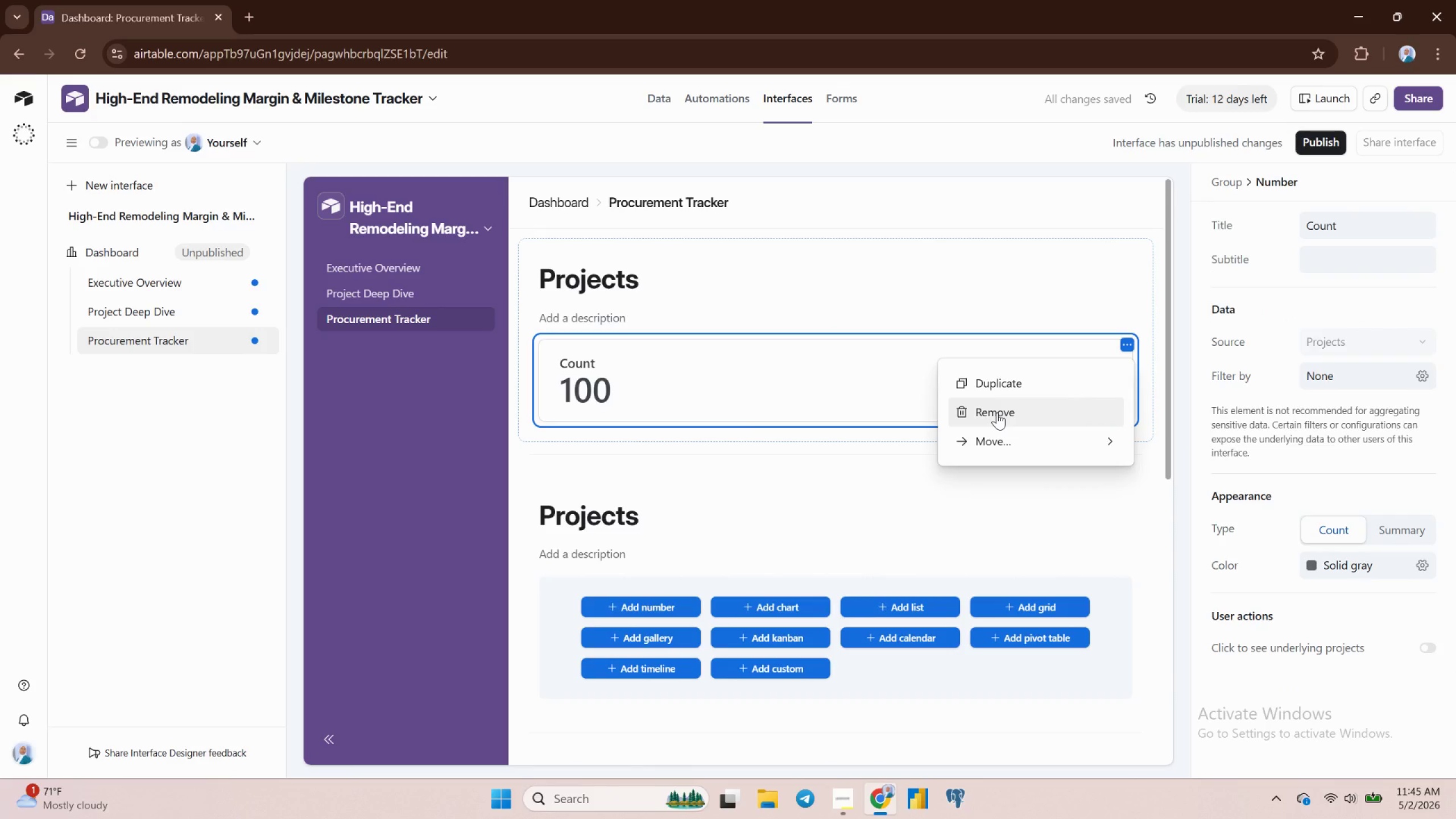 
left_click([997, 412])
 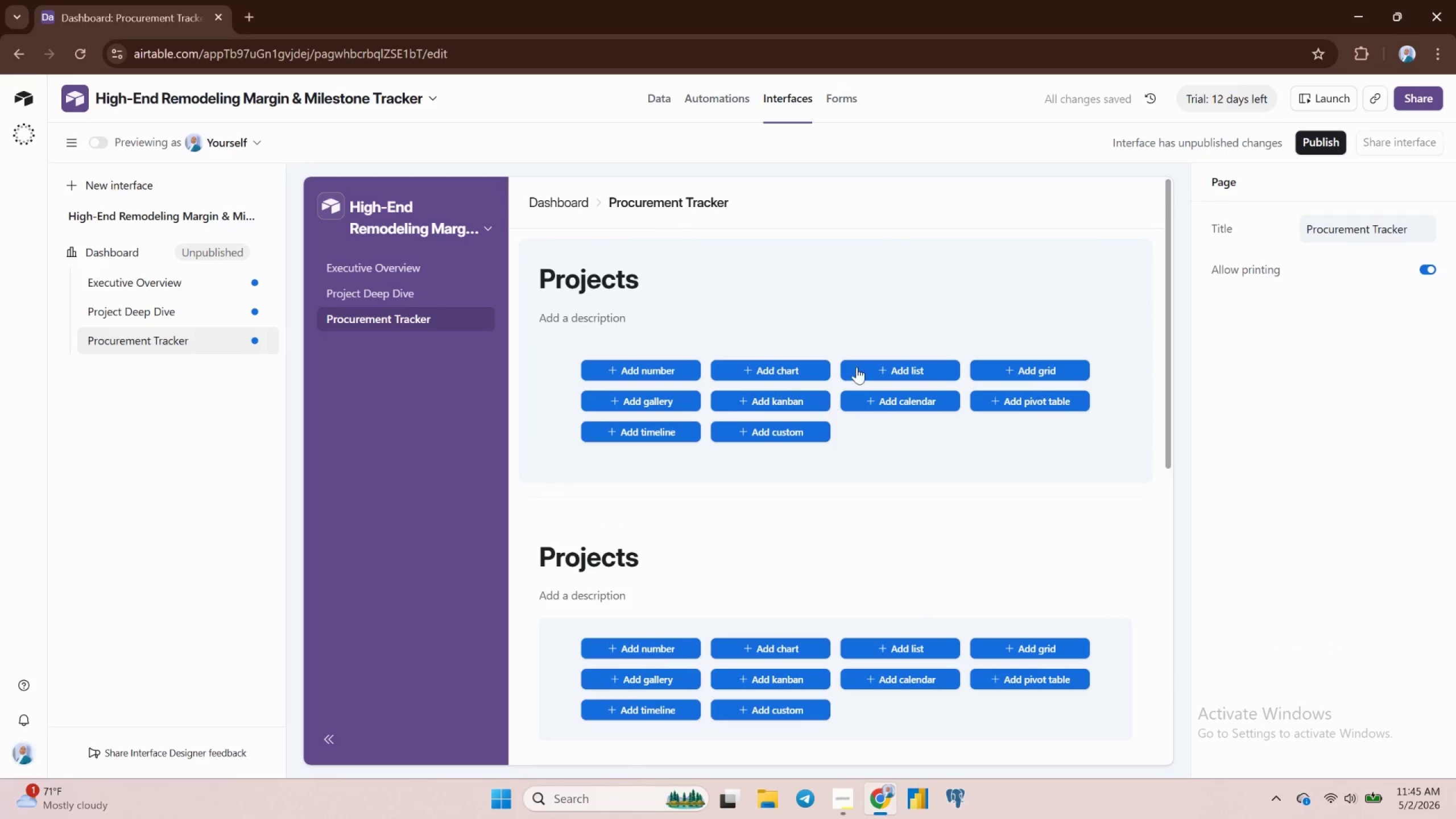 
left_click([975, 306])
 